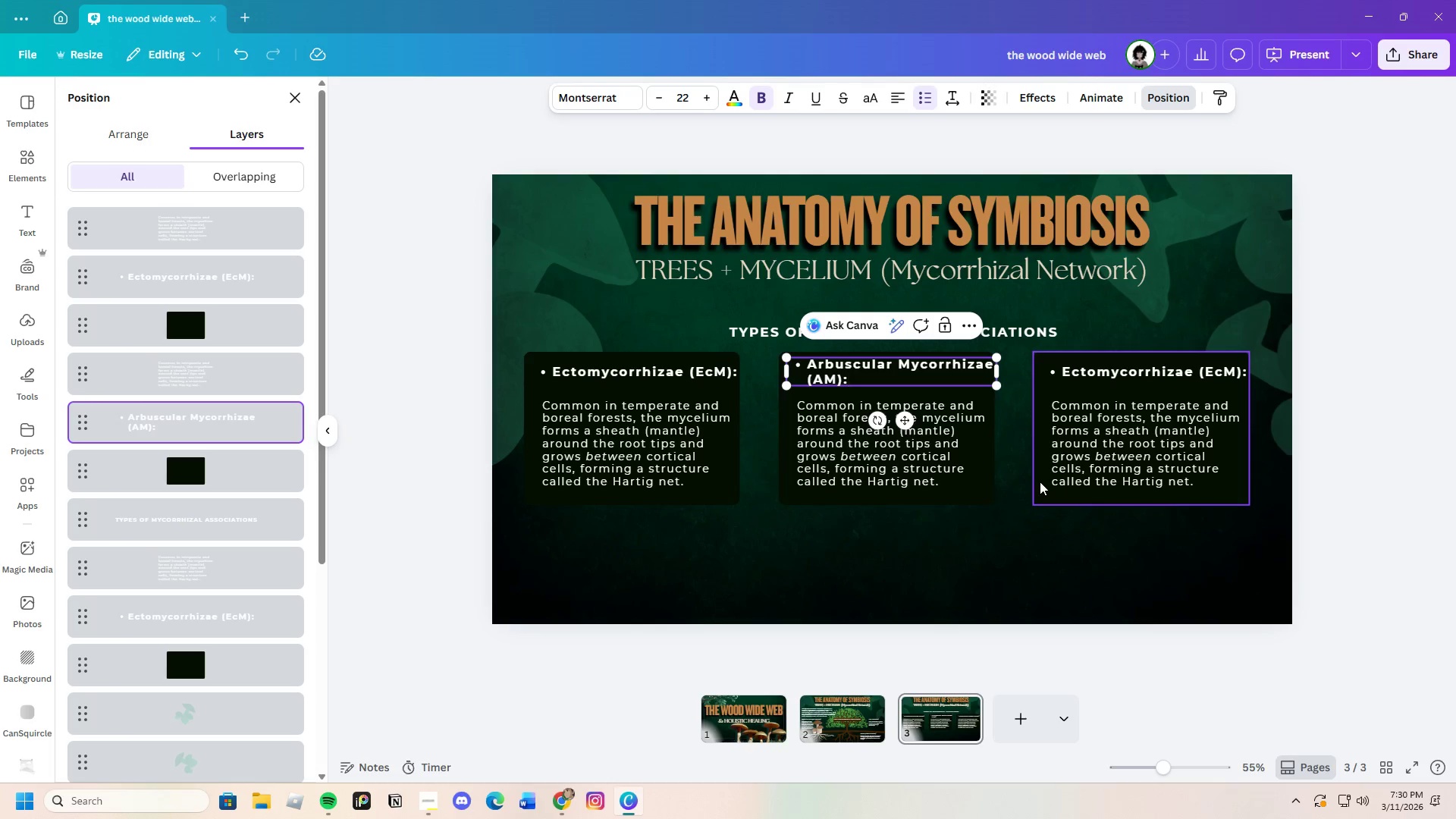 
left_click([1024, 544])
 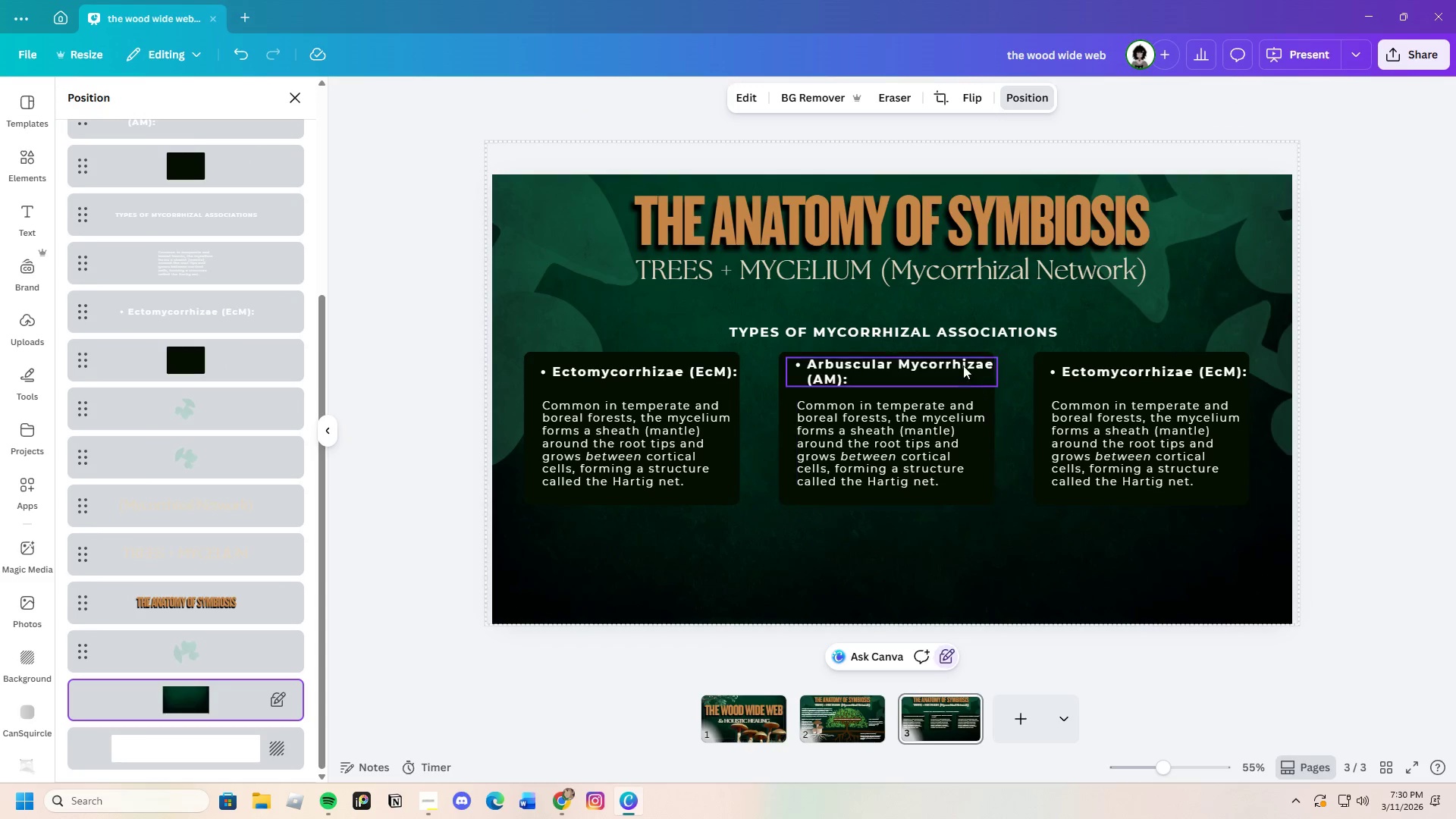 
left_click([961, 366])
 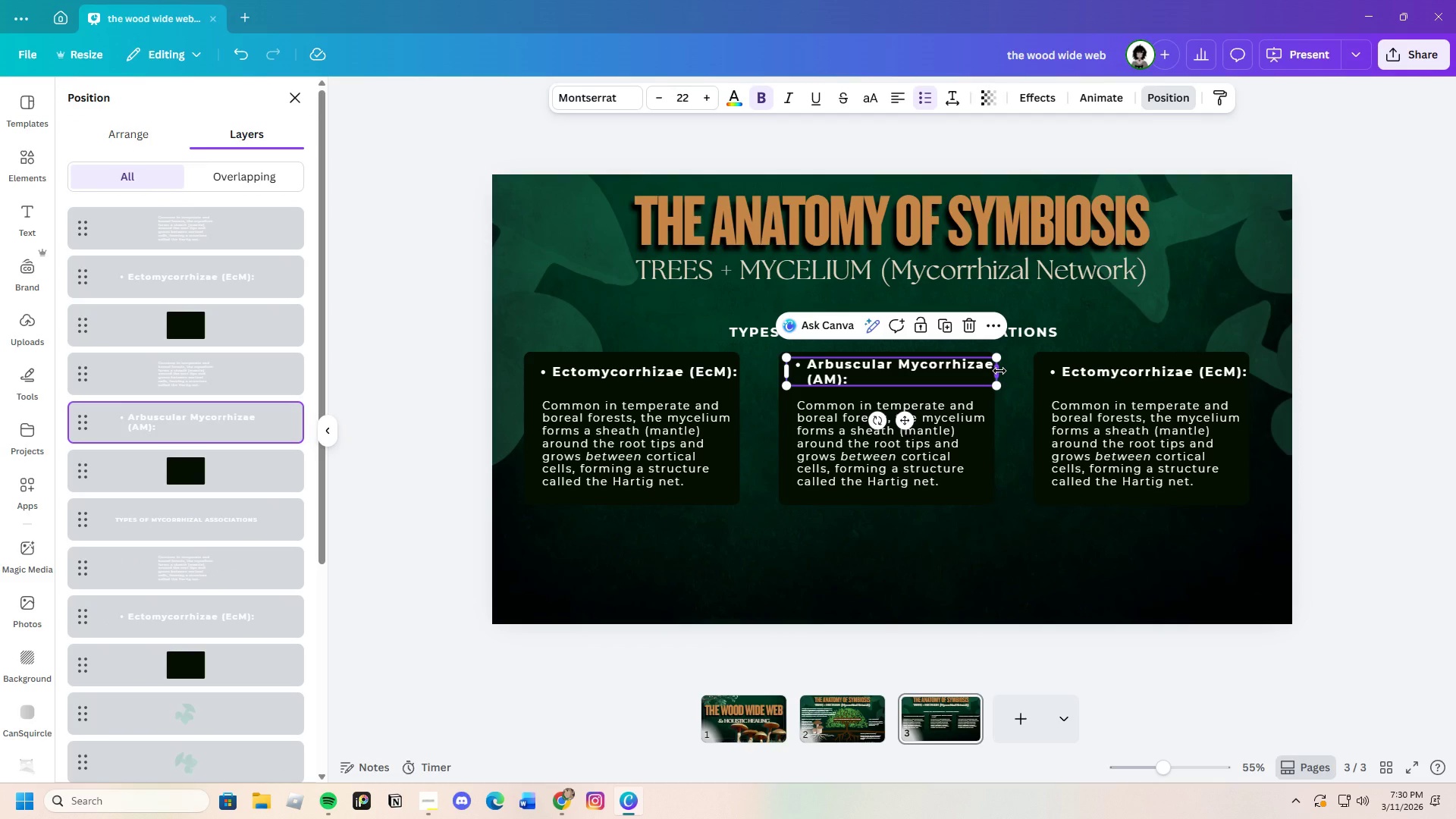 
left_click_drag(start_coordinate=[999, 371], to_coordinate=[978, 368])
 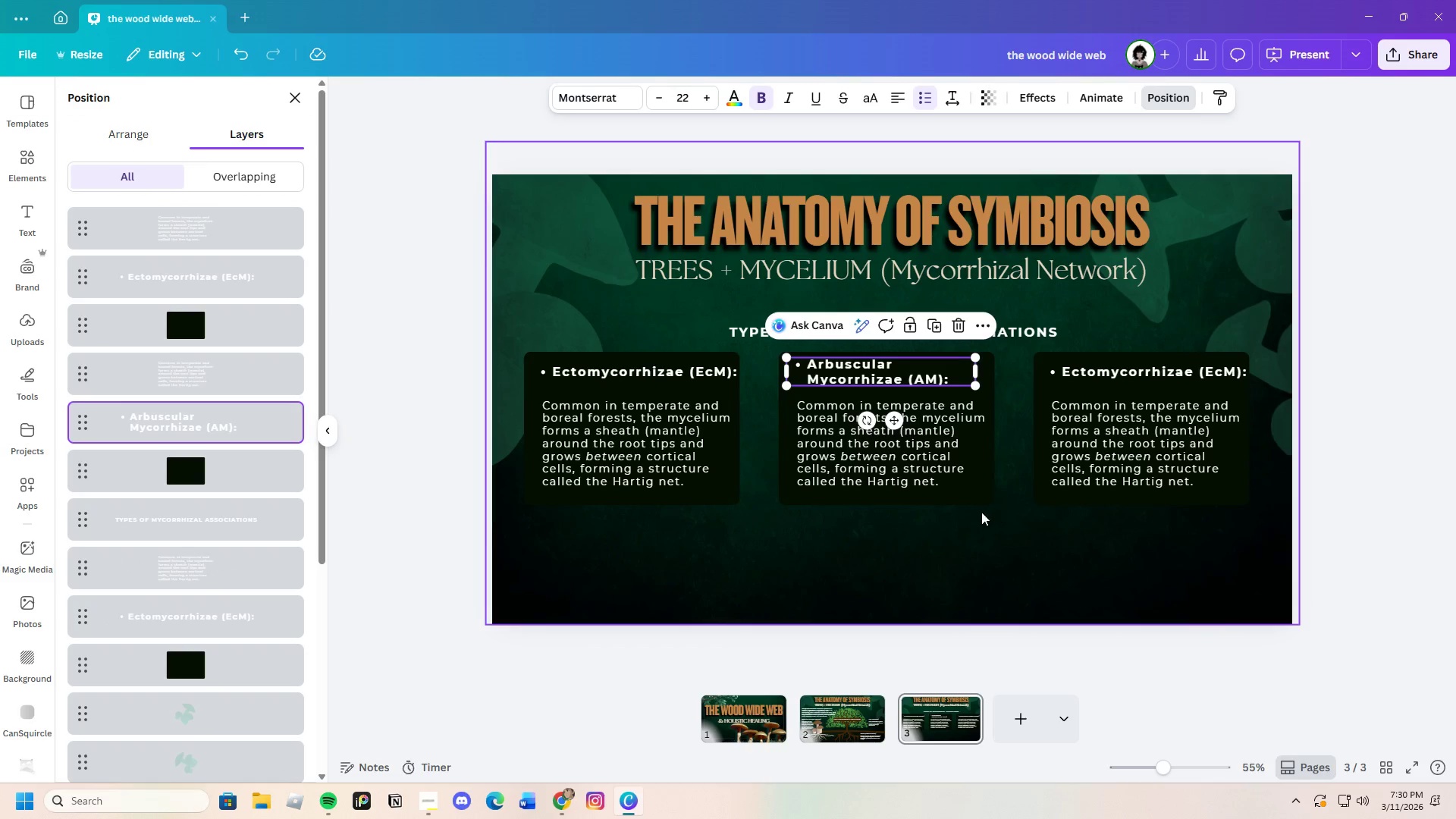 
left_click([981, 513])
 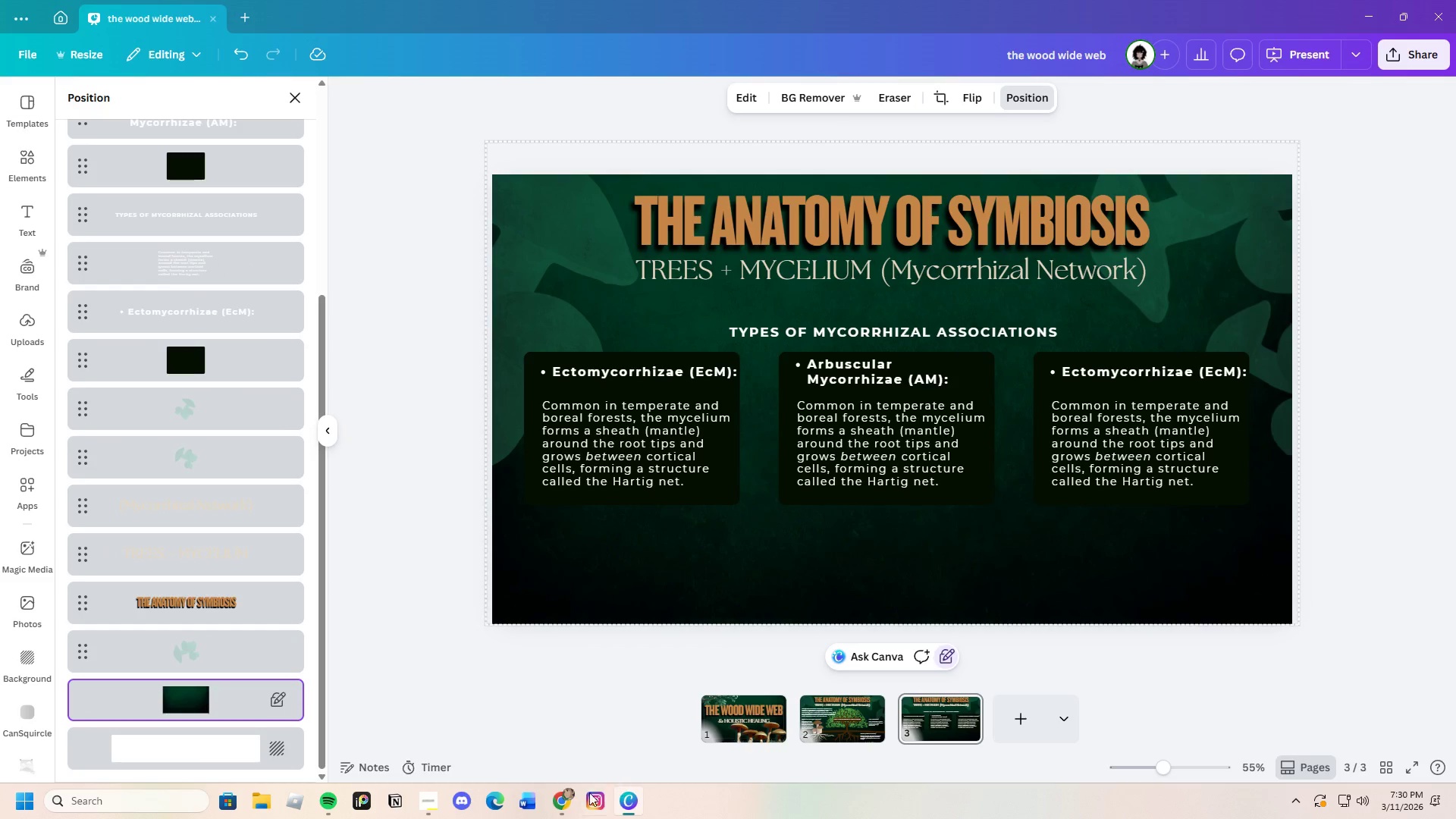 
left_click([562, 800])
 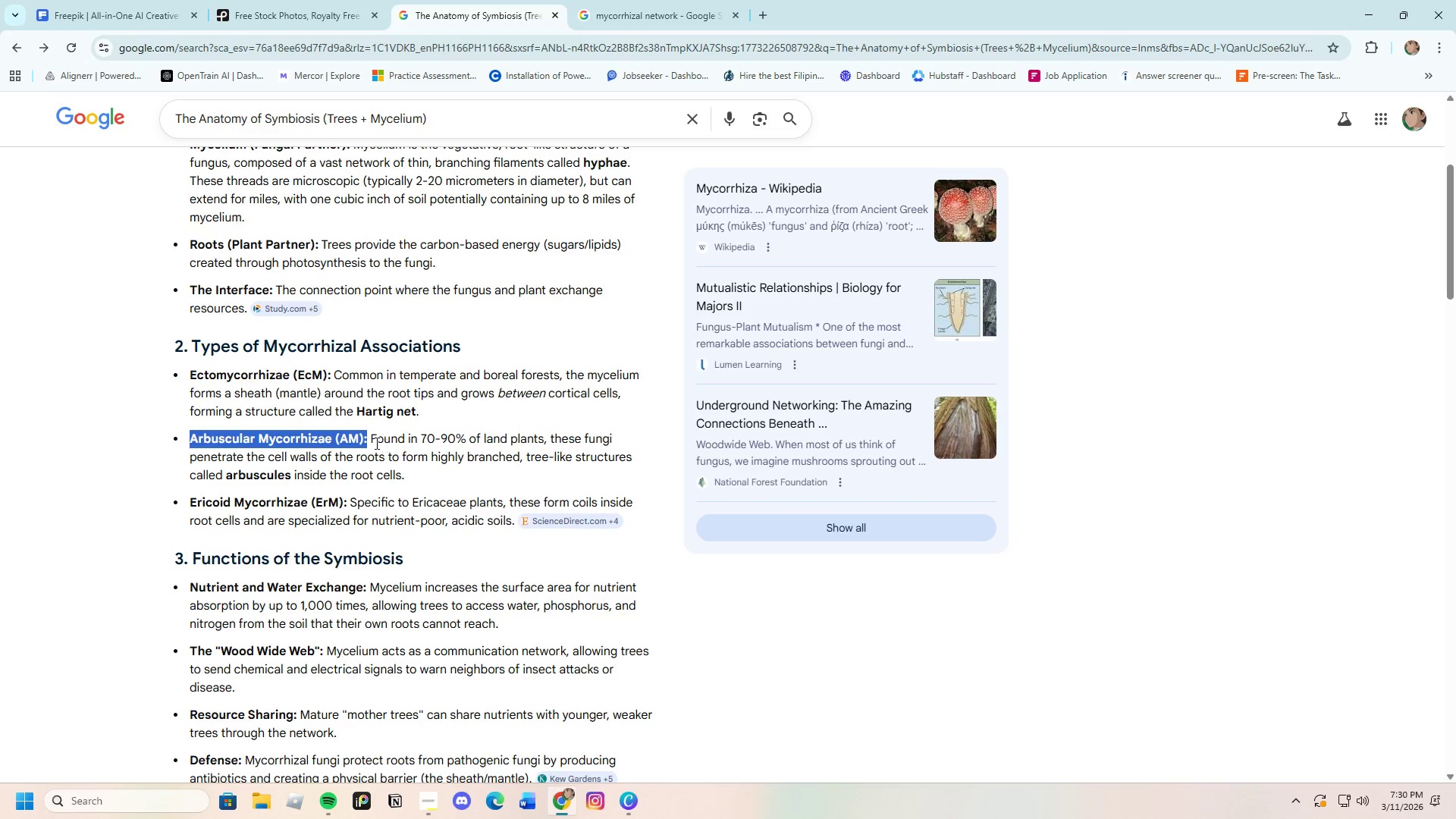 
left_click([366, 443])
 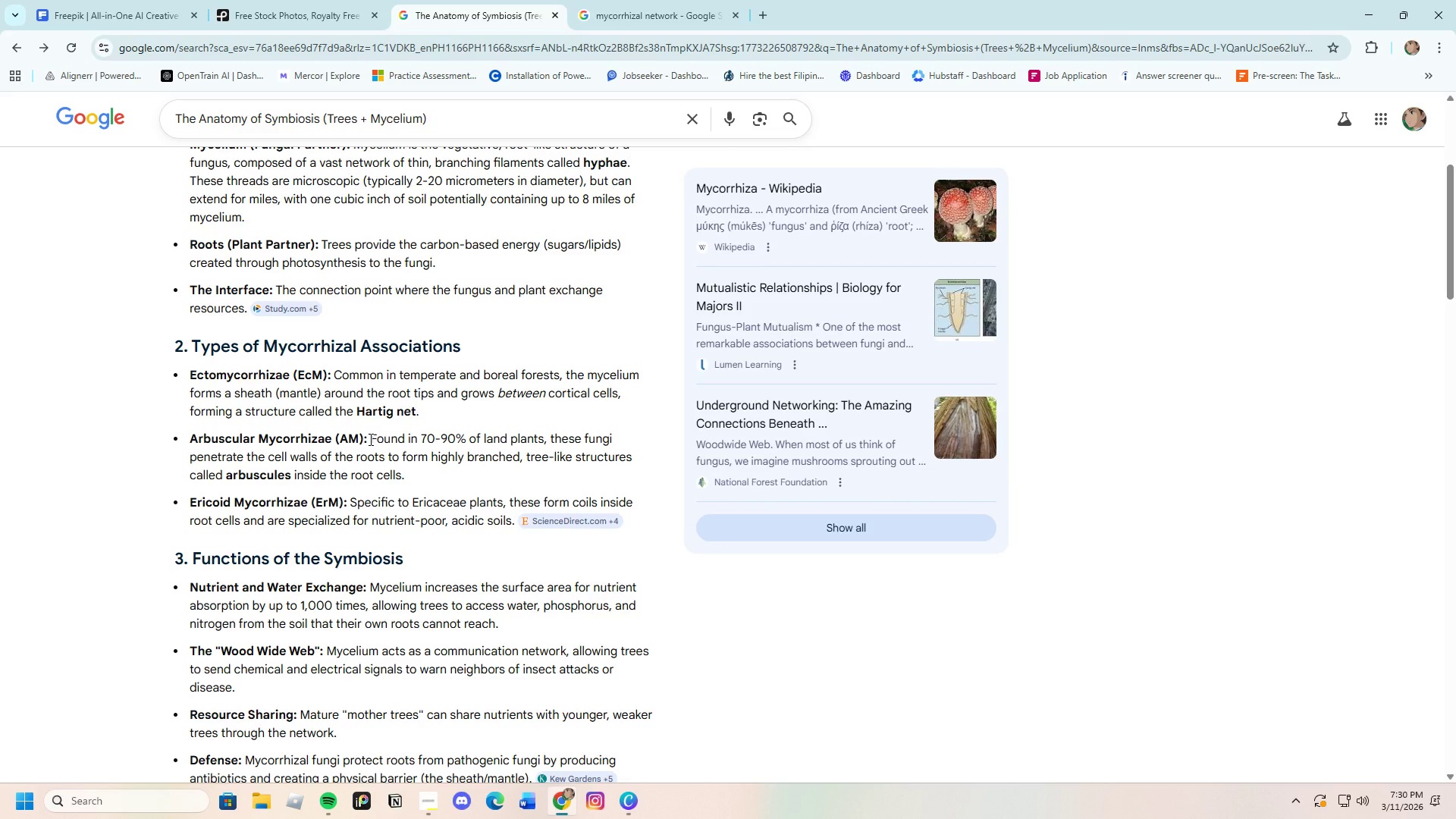 
left_click_drag(start_coordinate=[369, 439], to_coordinate=[428, 468])
 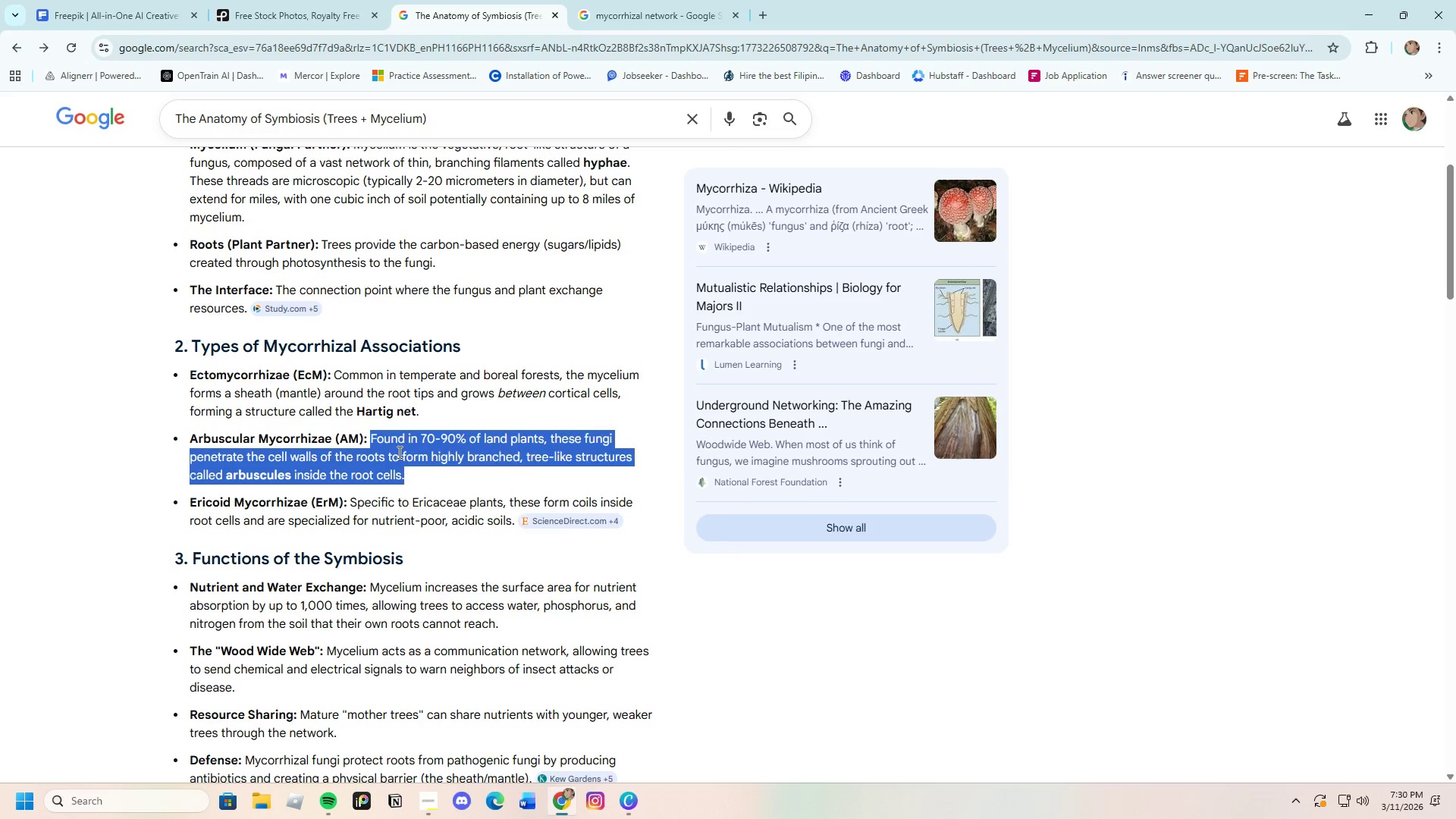 
right_click([398, 452])
 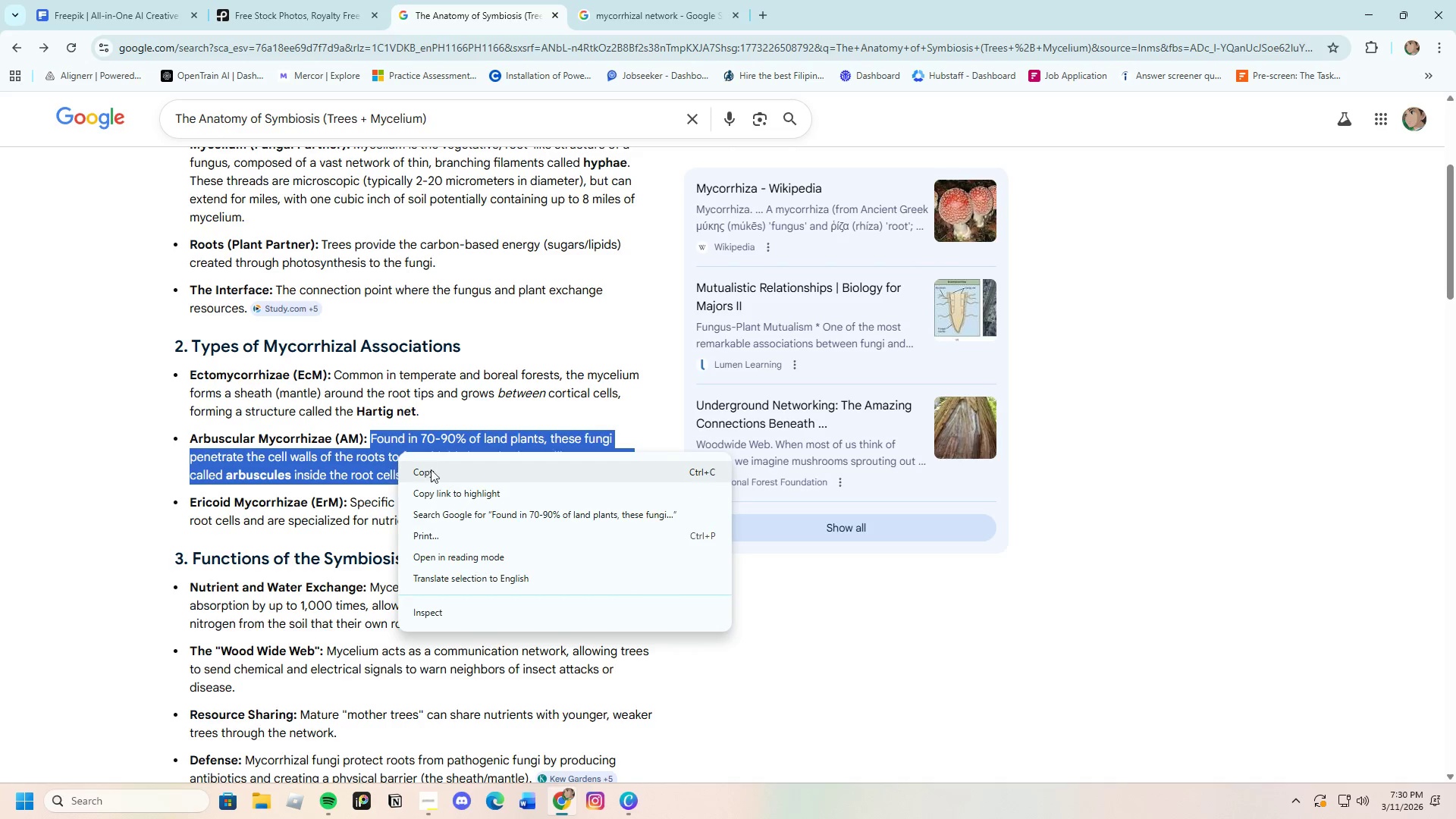 
left_click([433, 472])
 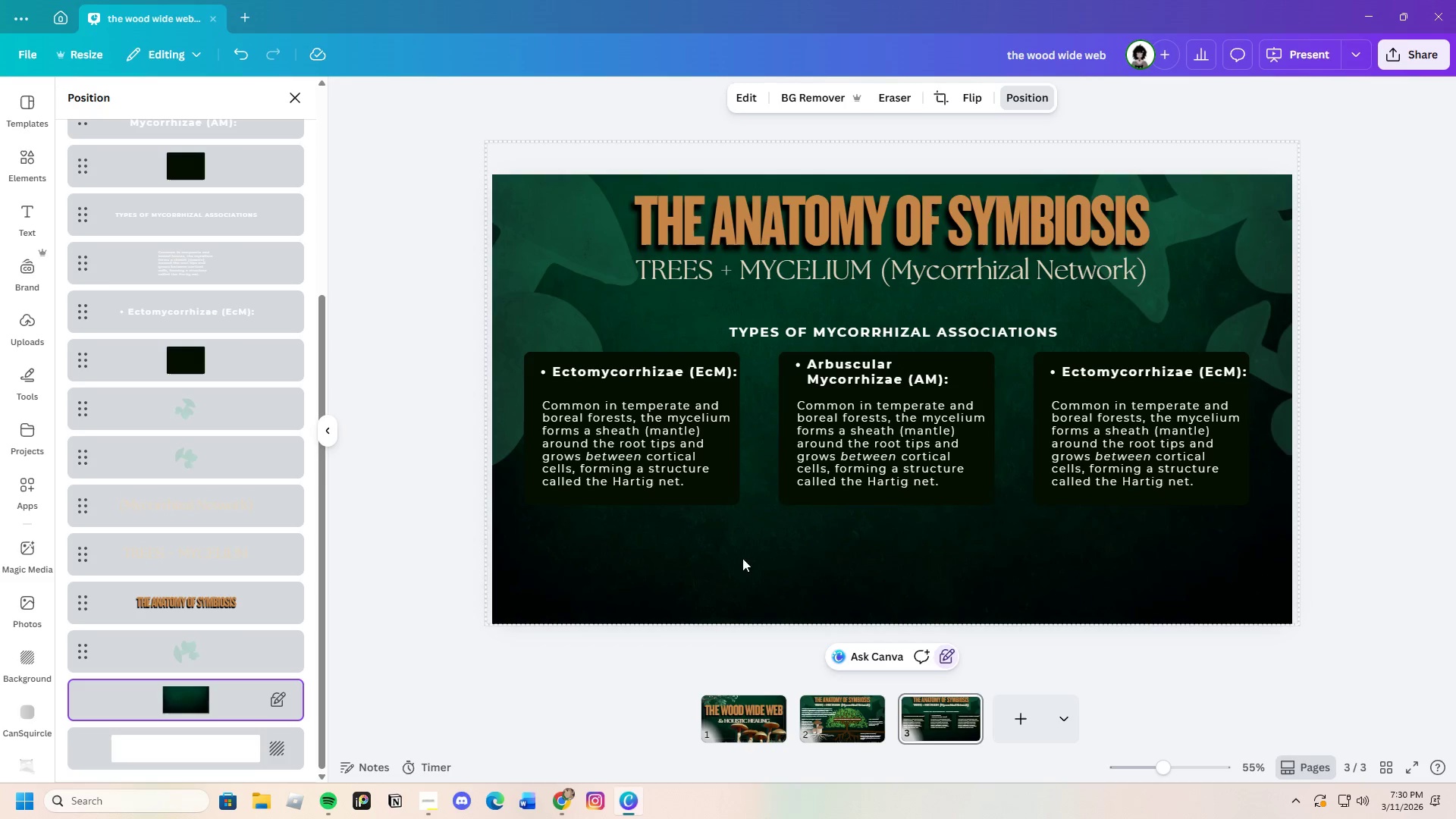 
double_click([866, 402])
 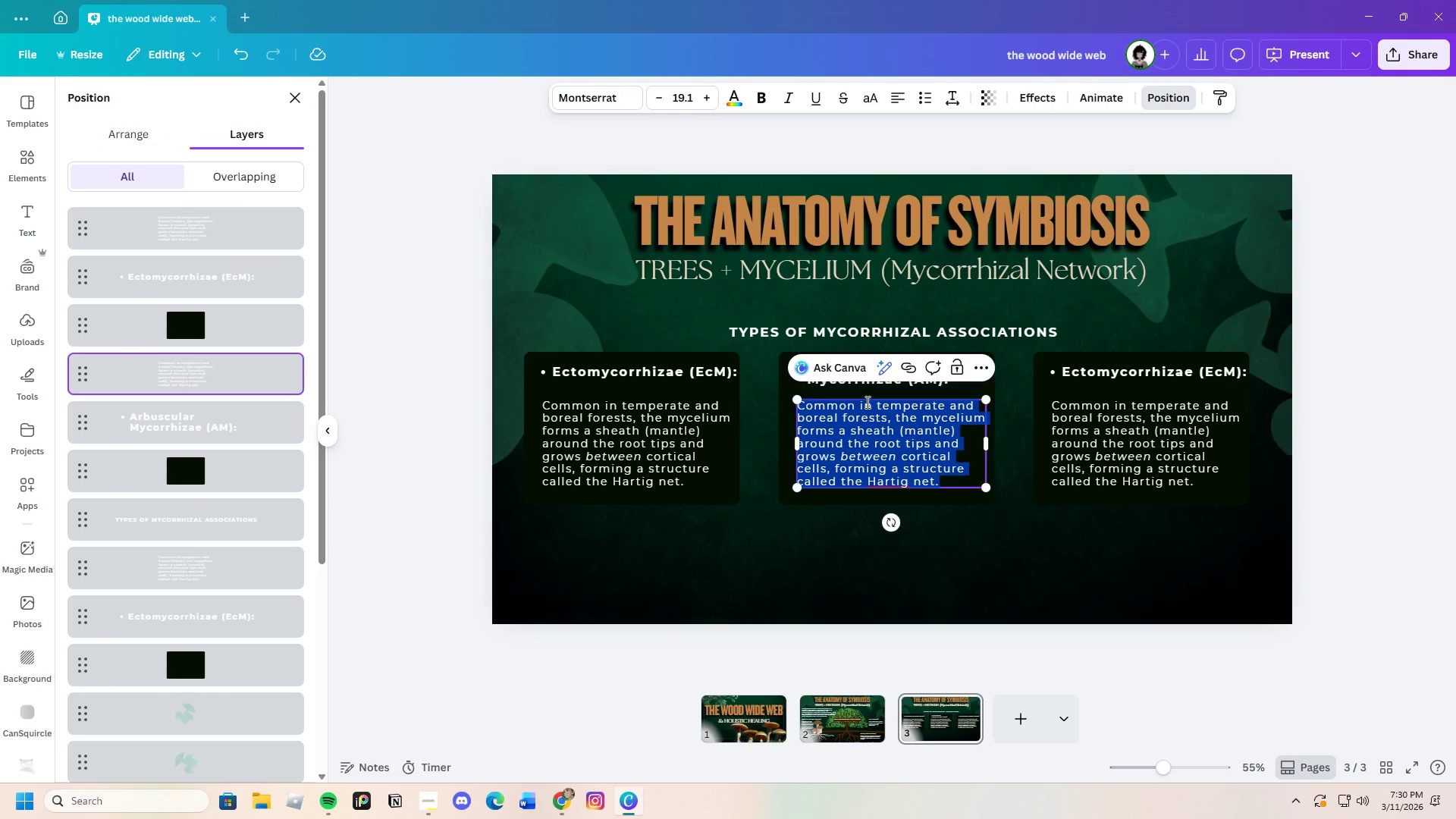 
key(Backspace)
 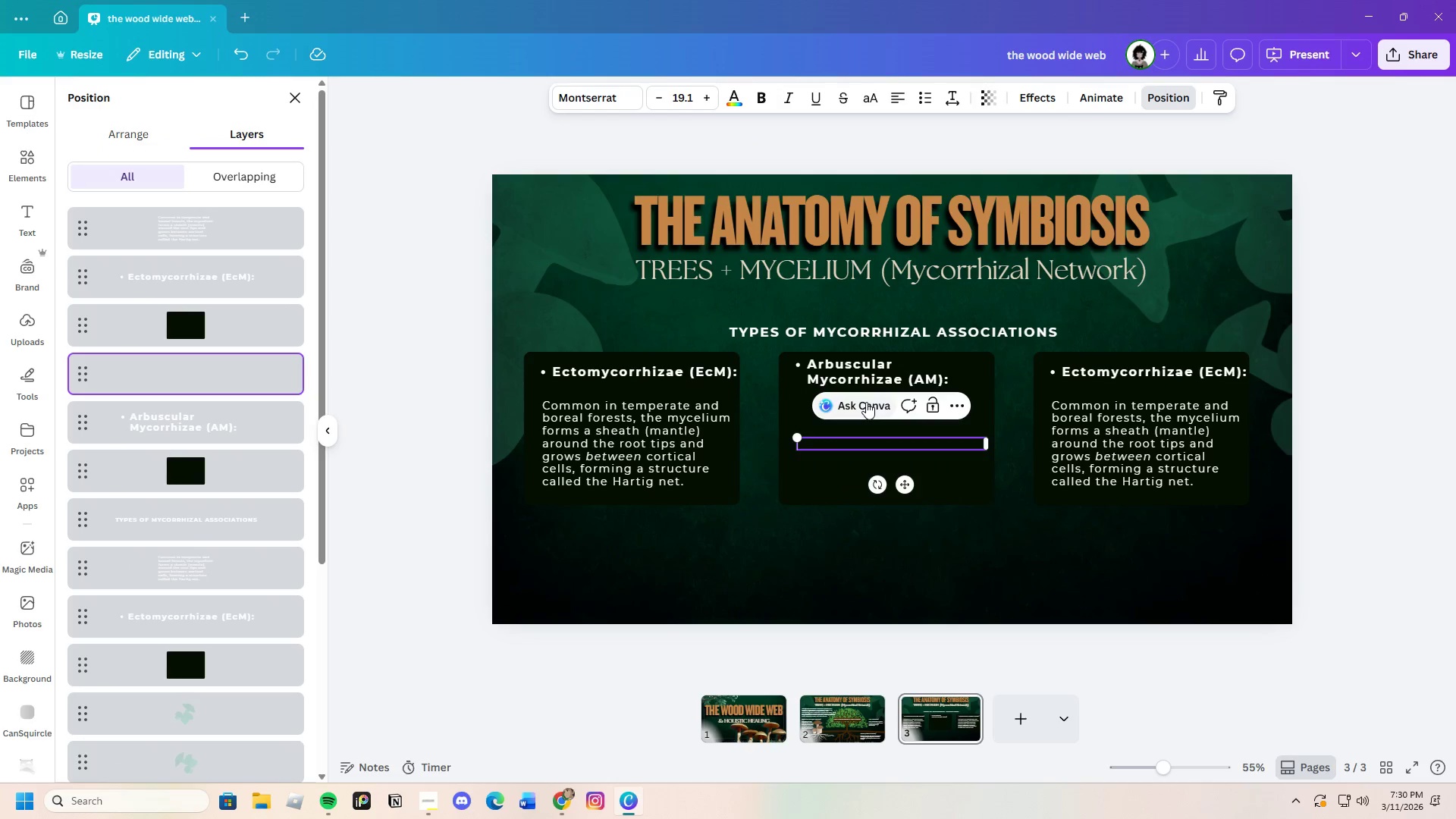 
key(Control+V)
 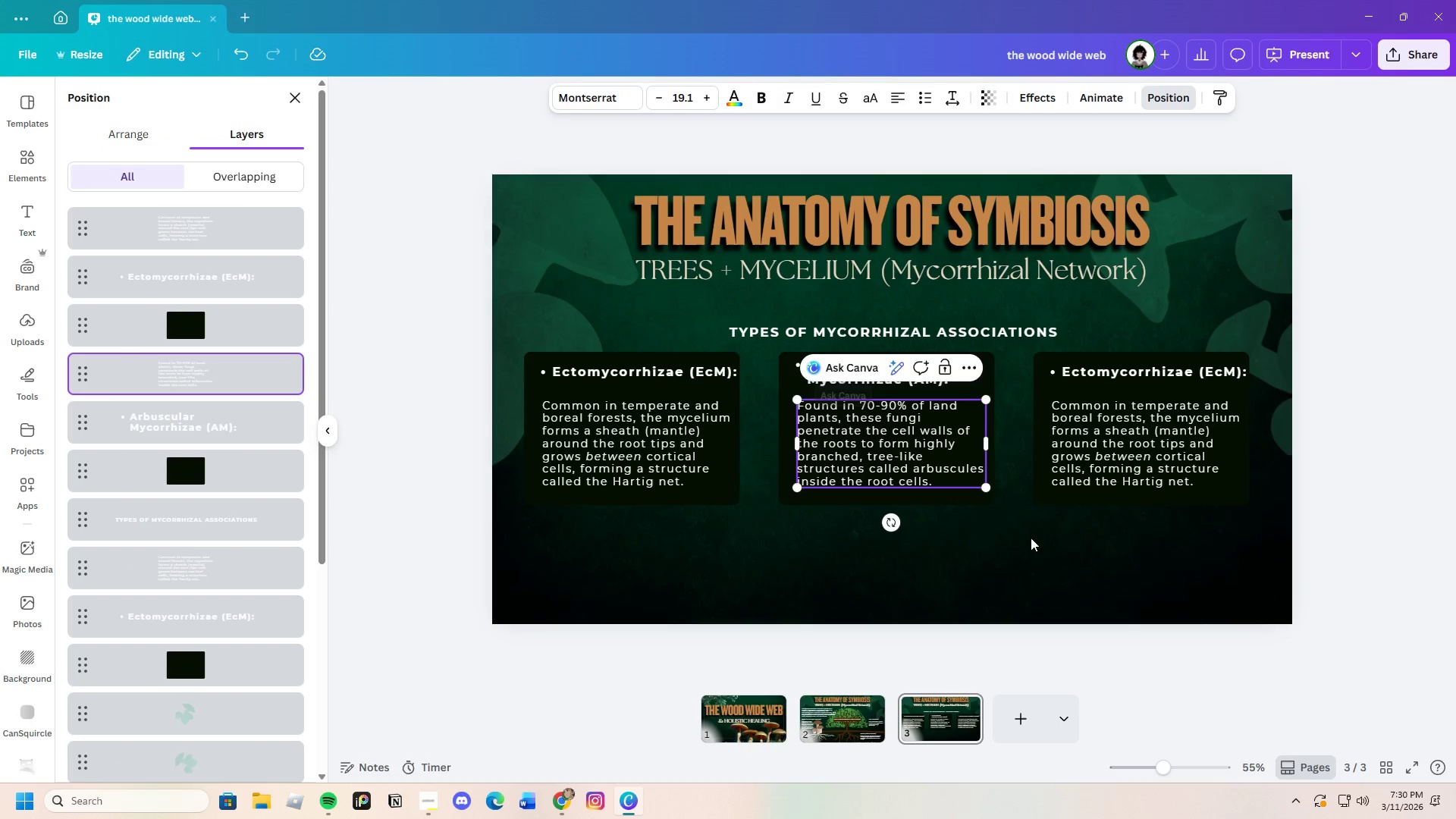 
left_click([1038, 551])
 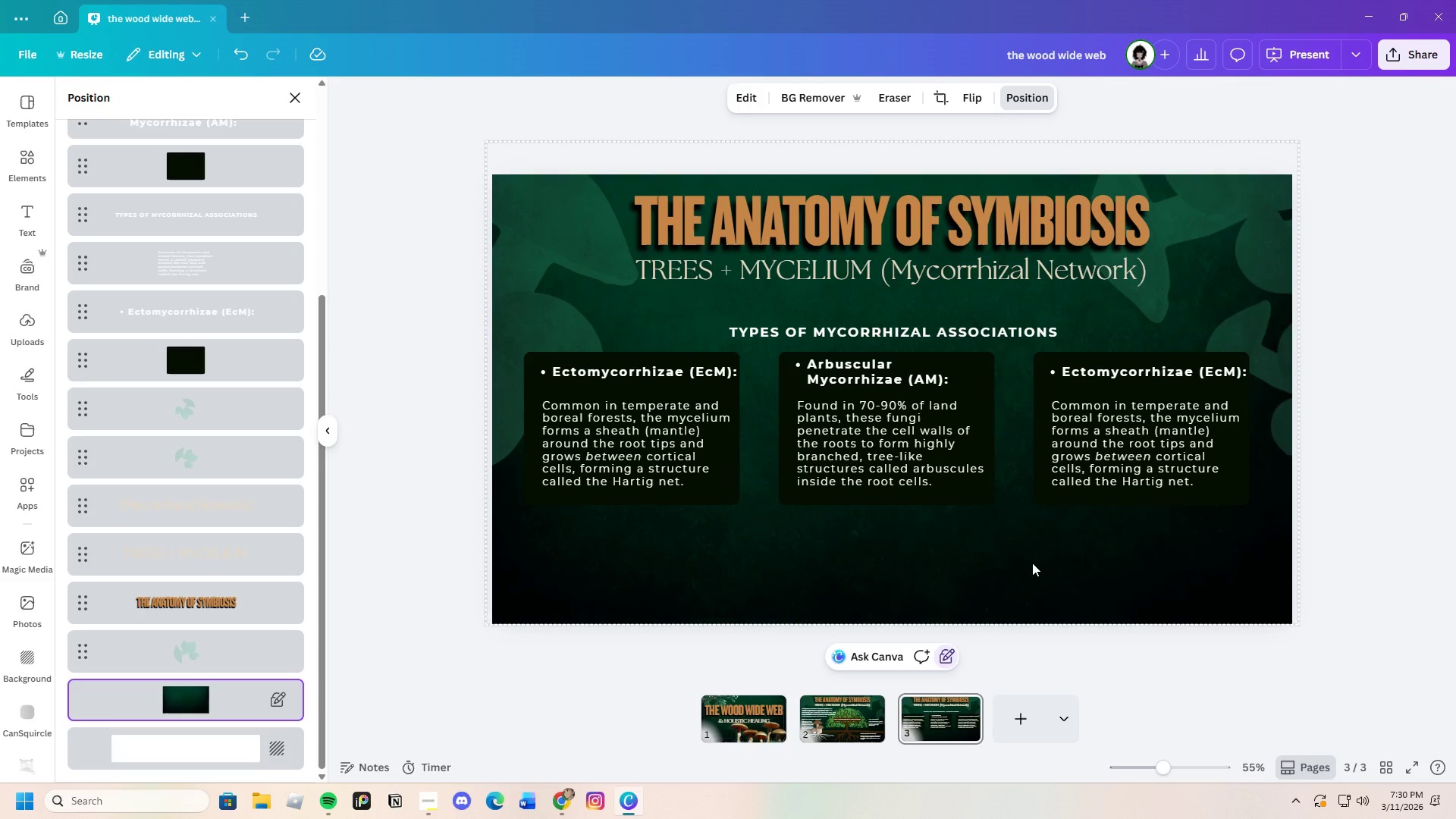 
wait(11.08)
 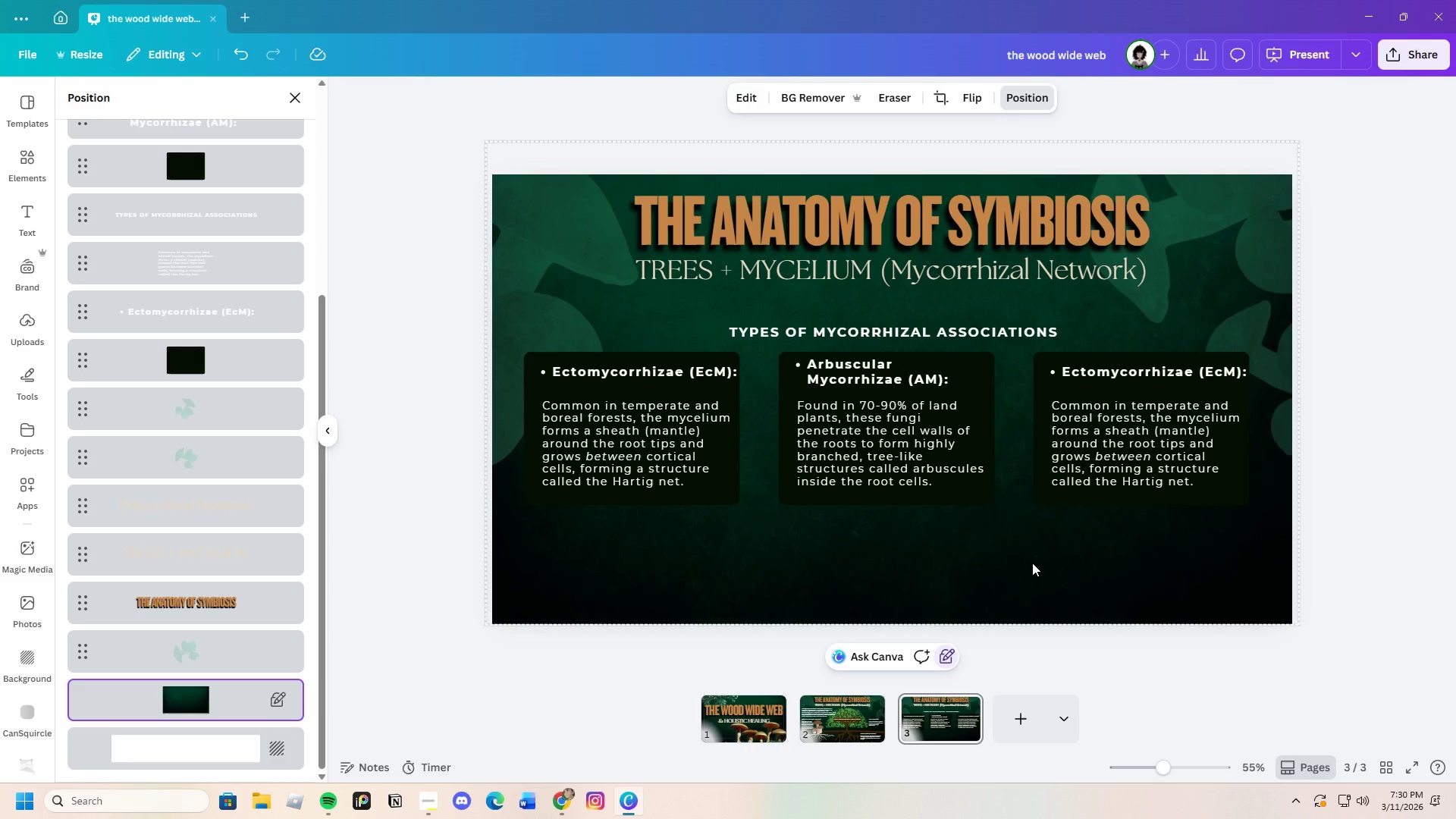 
left_click_drag(start_coordinate=[932, 325], to_coordinate=[925, 317])
 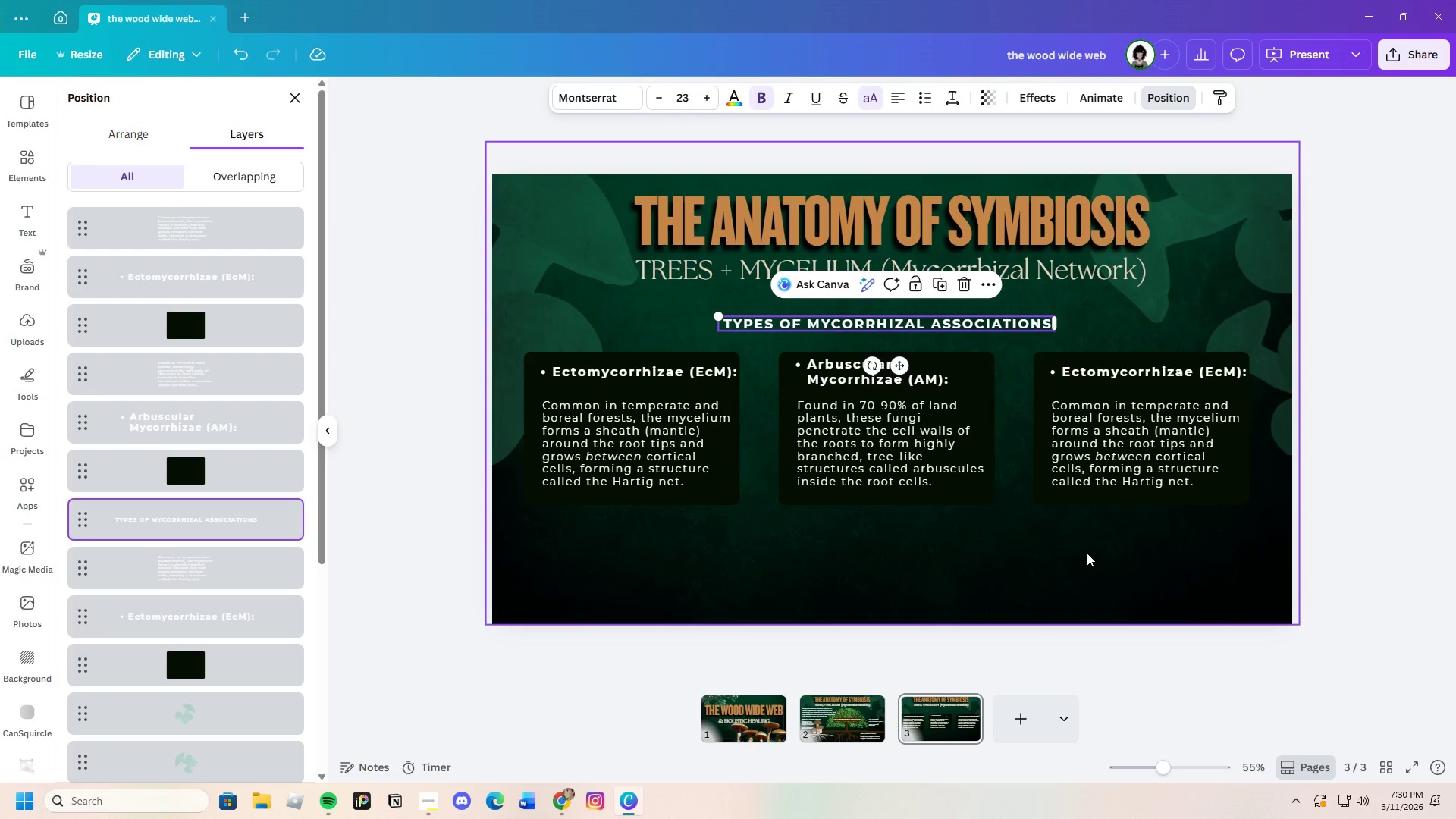 
left_click([1087, 553])
 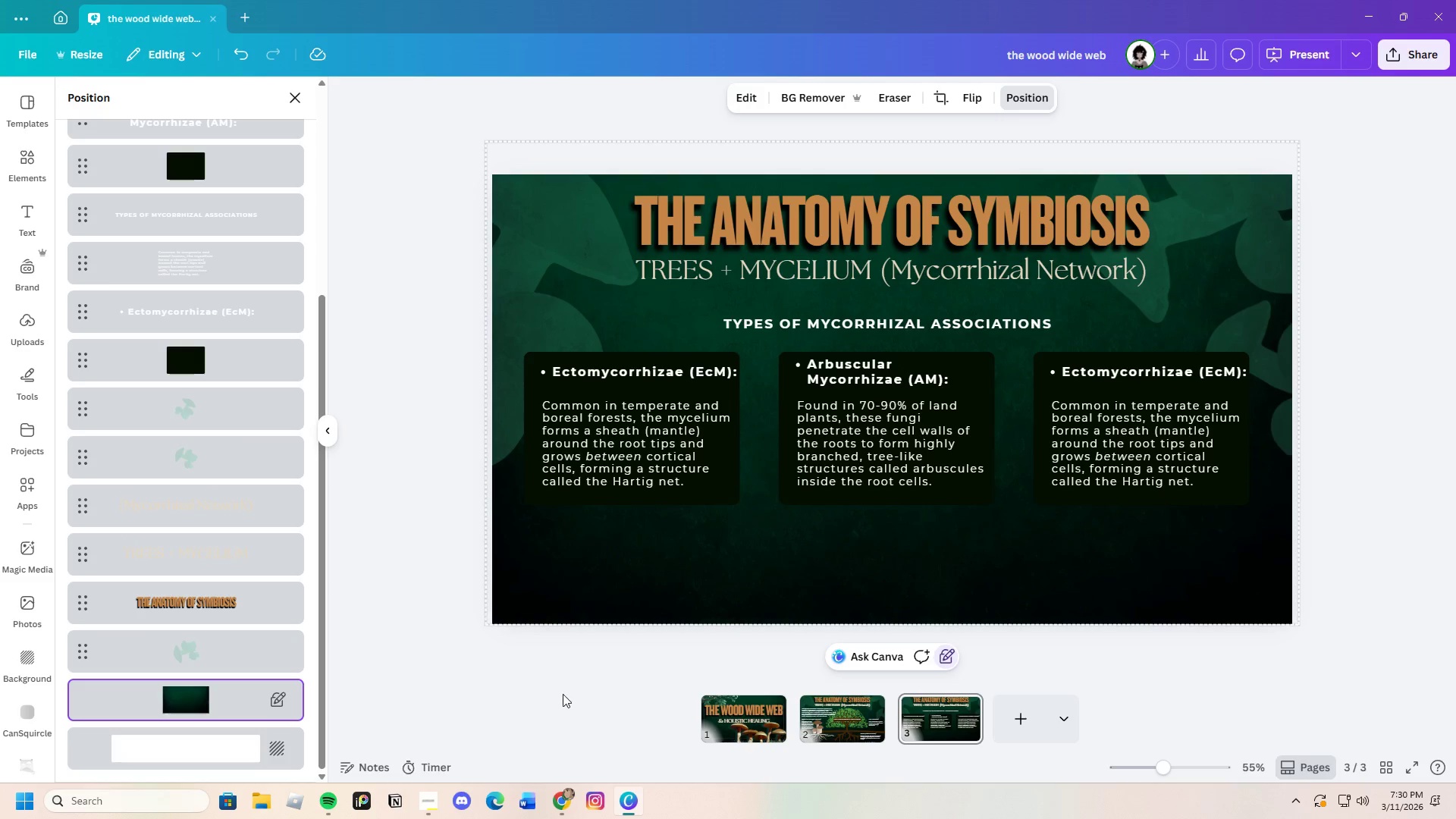 
left_click([558, 798])
 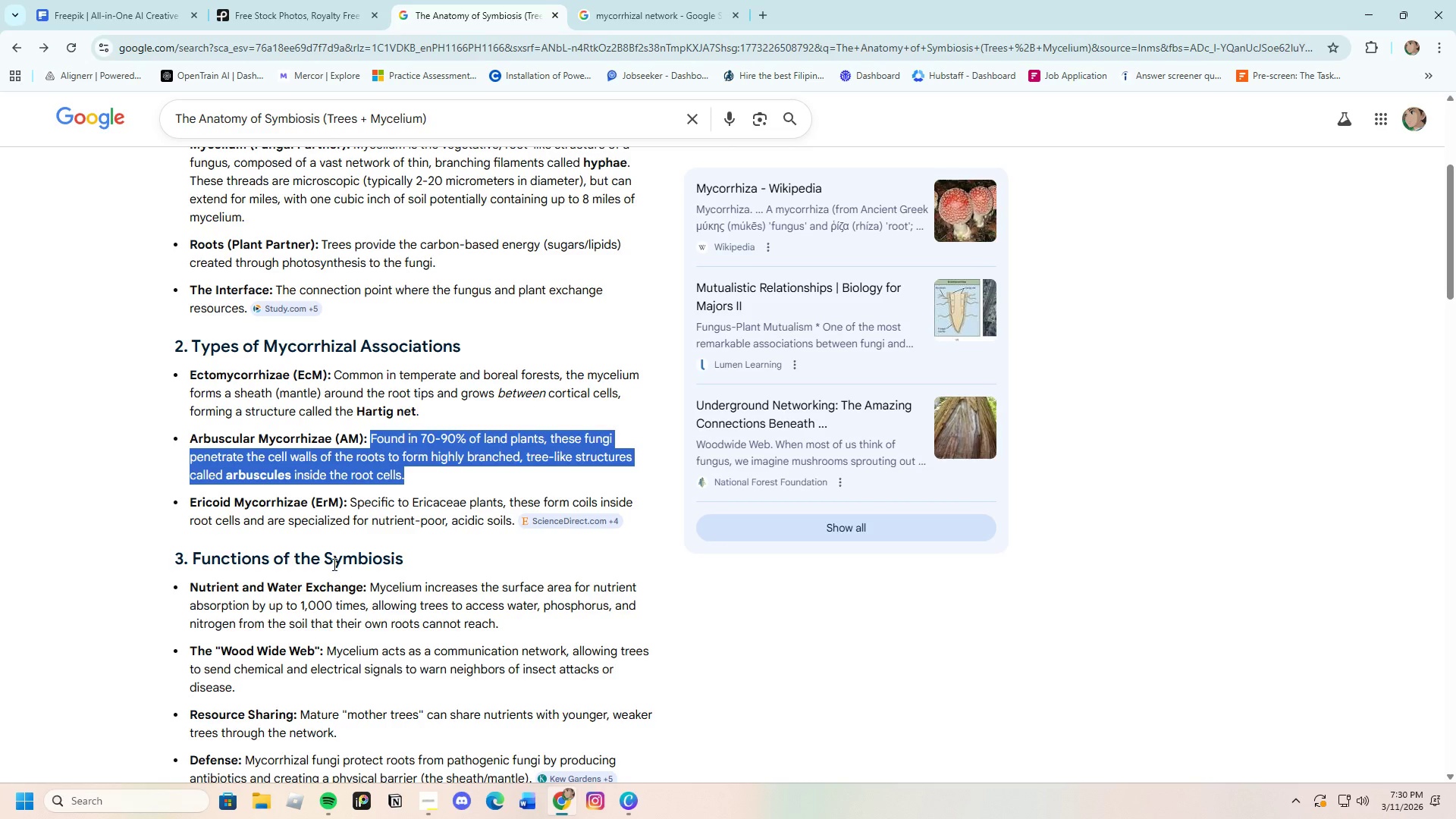 
scroll: coordinate [331, 558], scroll_direction: down, amount: 2.0
 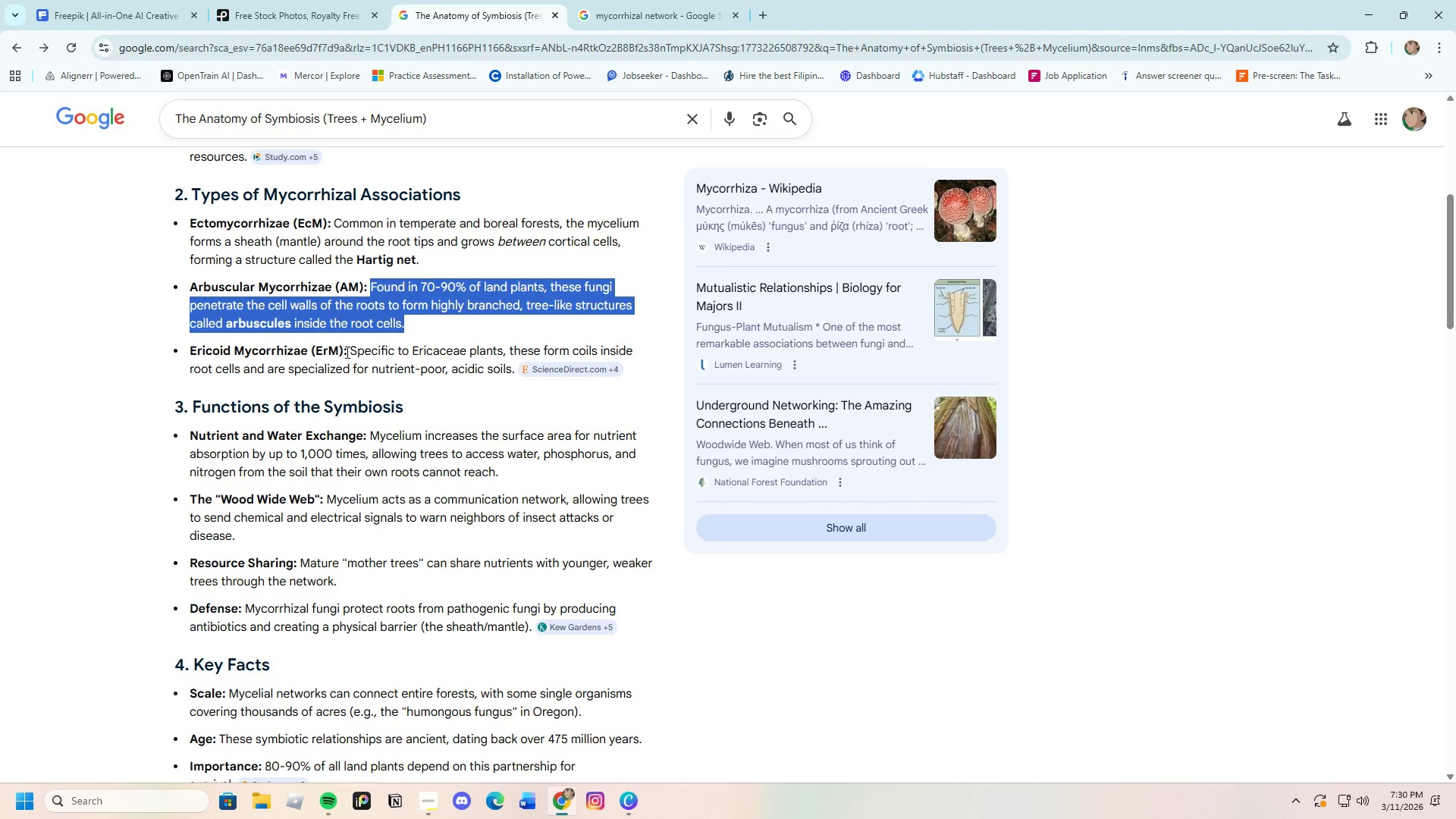 
left_click([348, 350])
 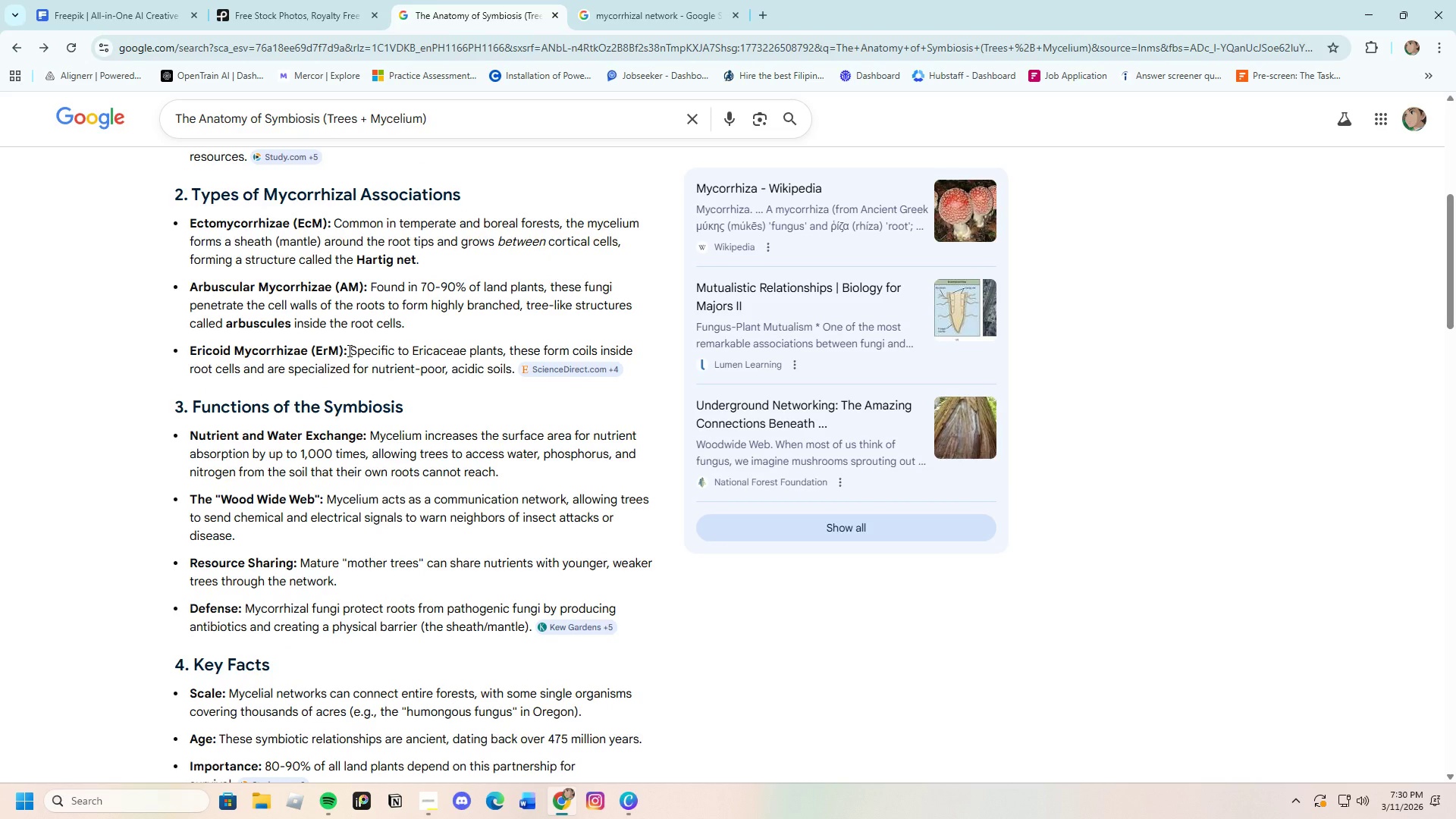 
left_click_drag(start_coordinate=[348, 350], to_coordinate=[188, 350])
 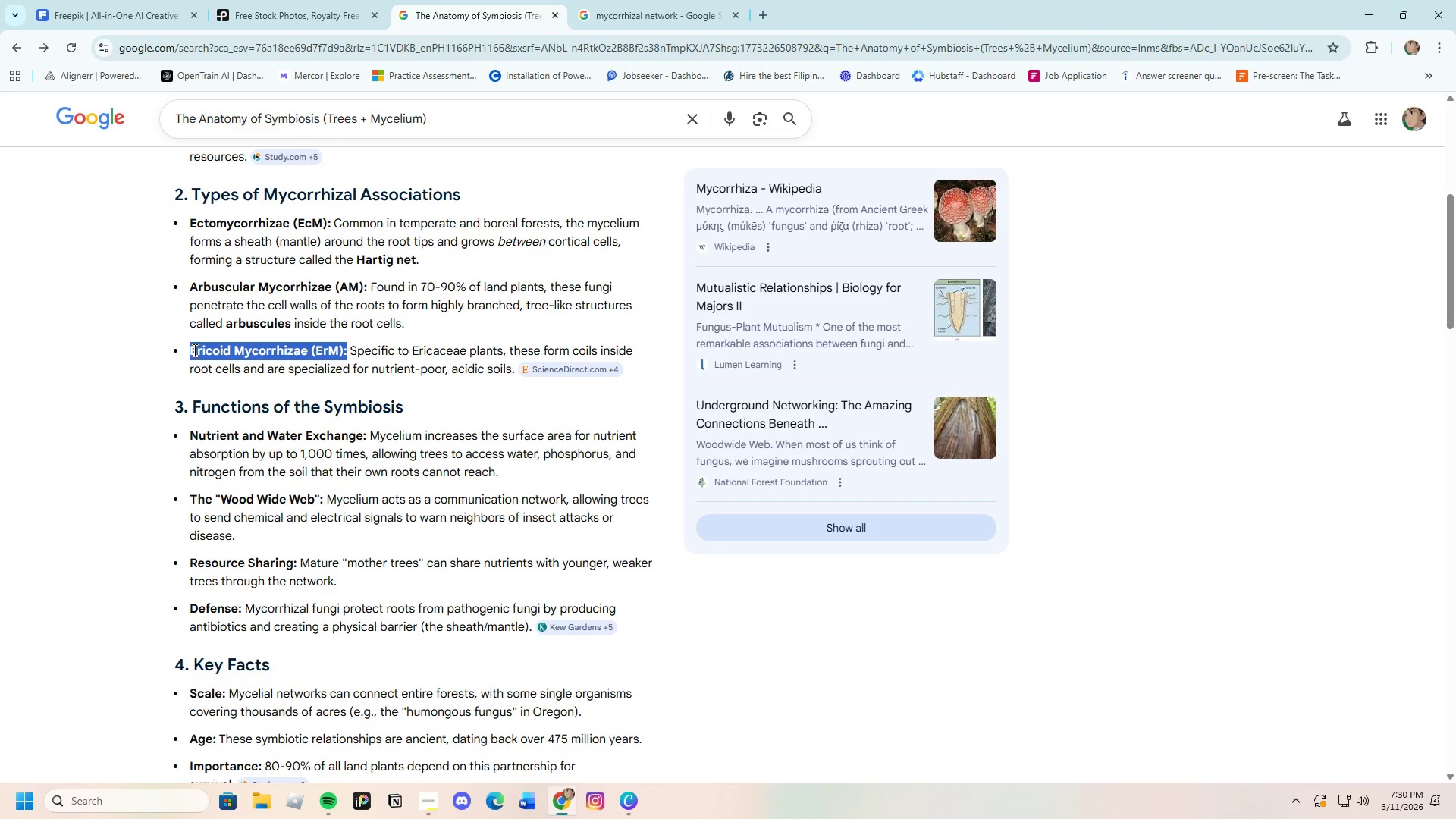 
right_click([193, 350])
 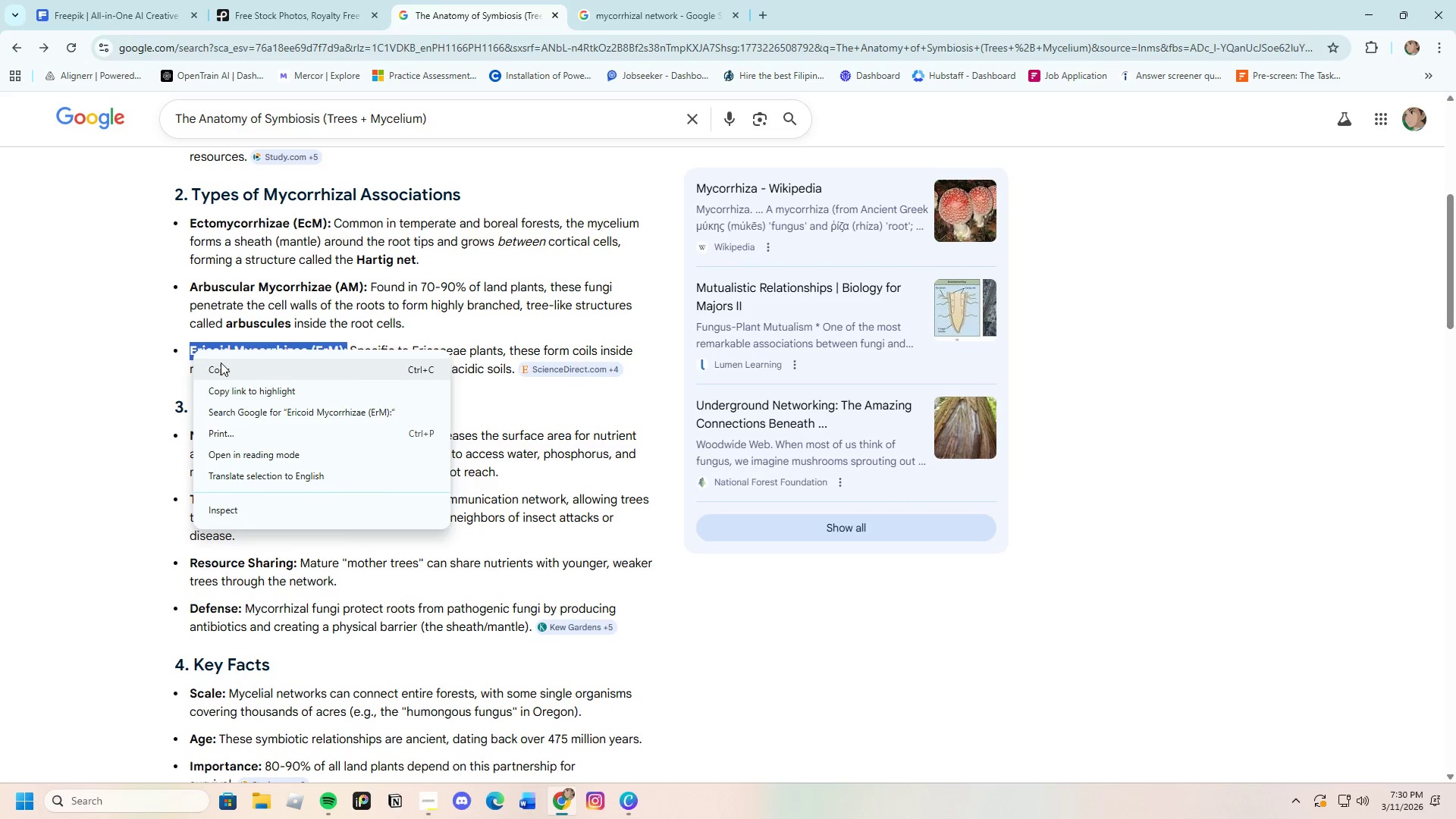 
left_click([221, 362])
 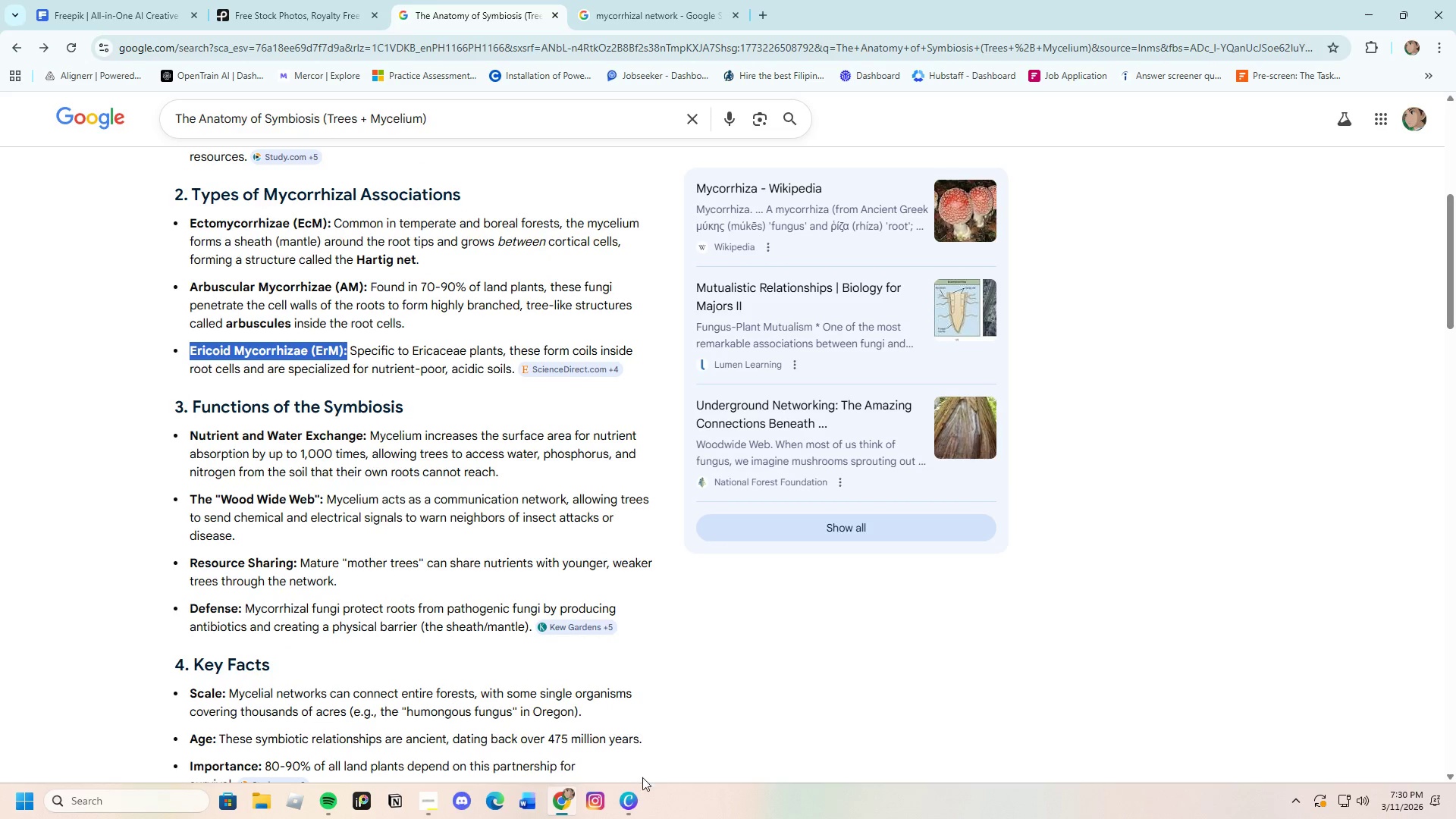 
left_click([632, 795])
 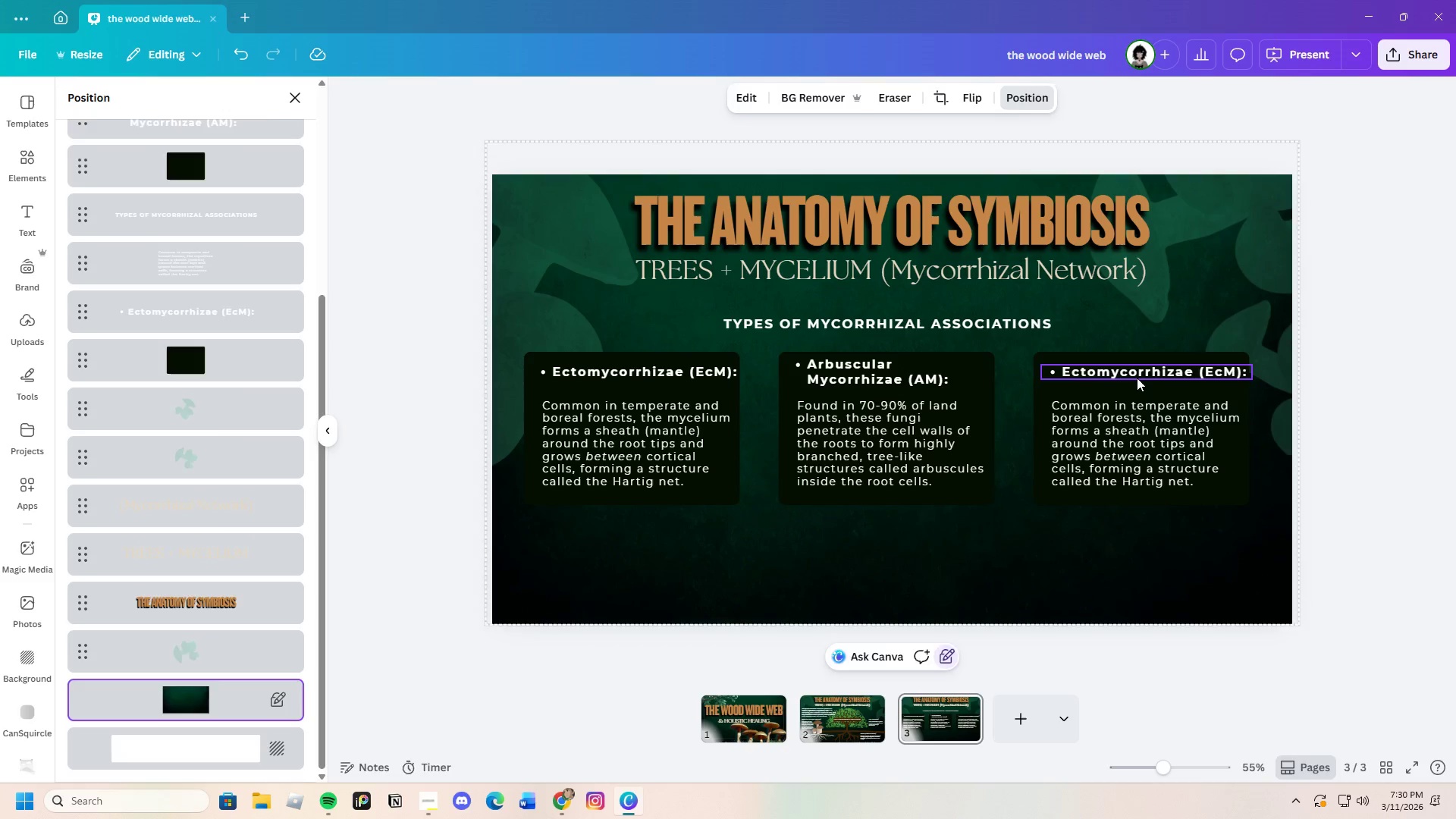 
double_click([1137, 378])
 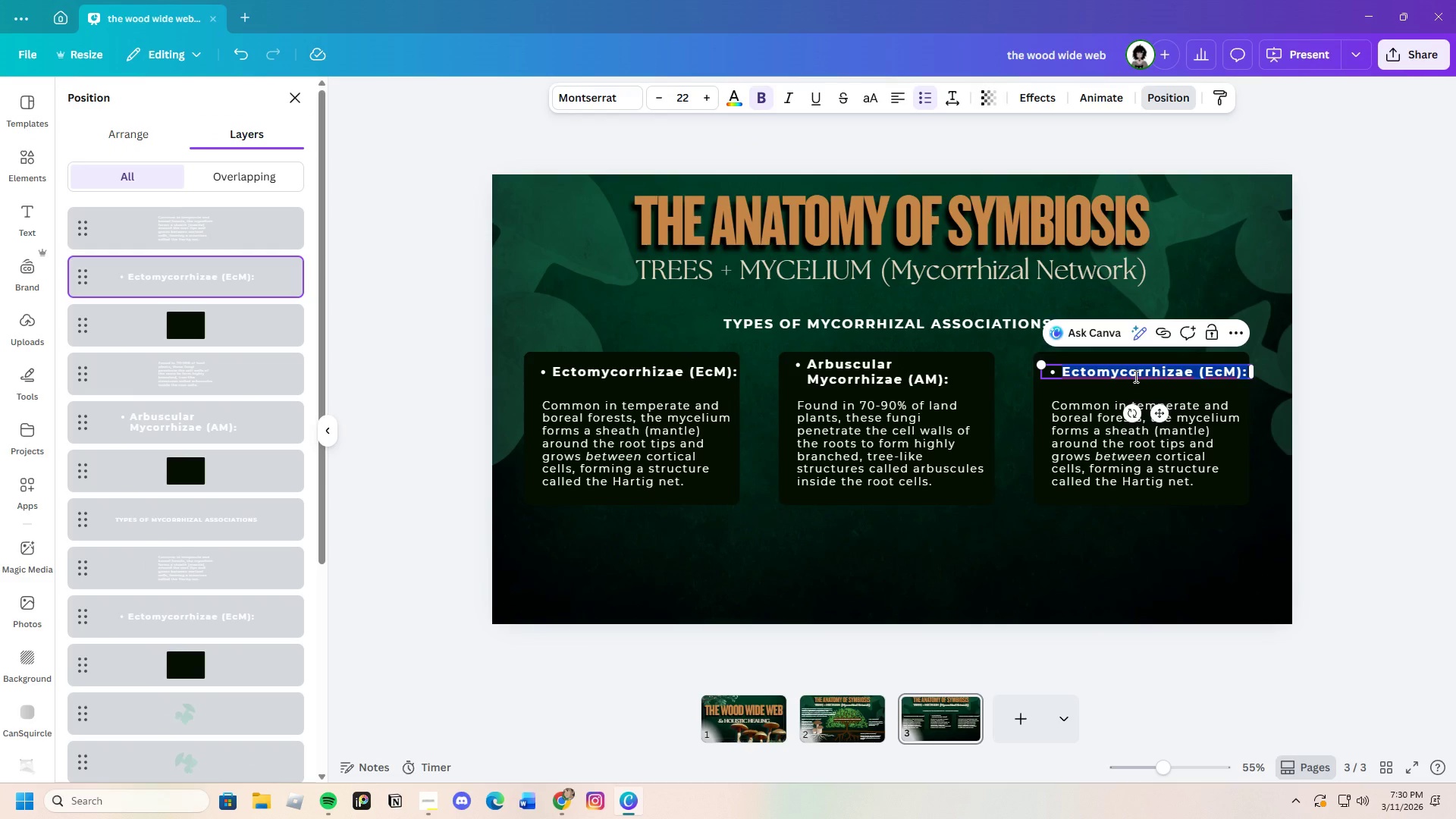 
key(Backspace)
 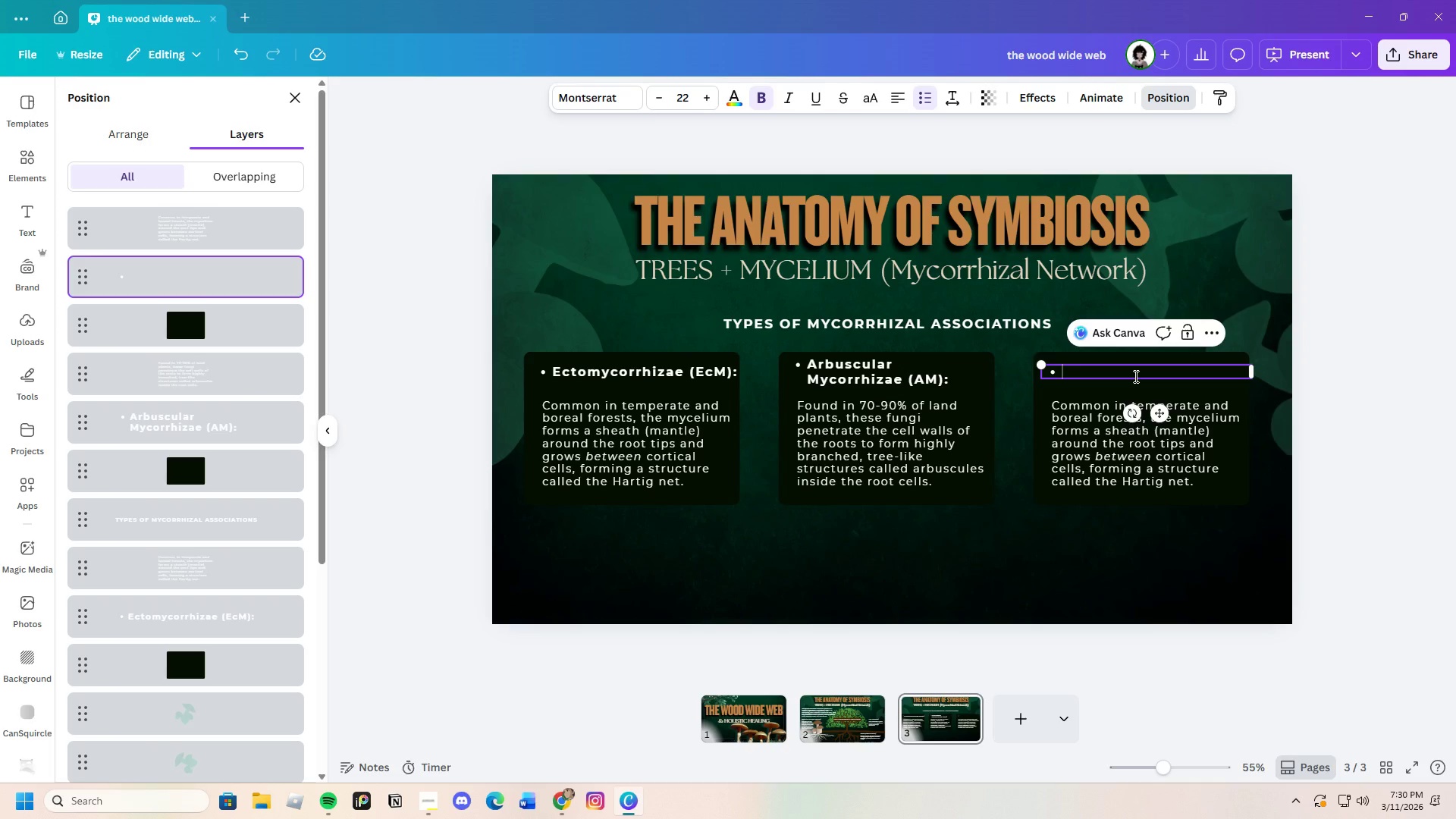 
key(Control+V)
 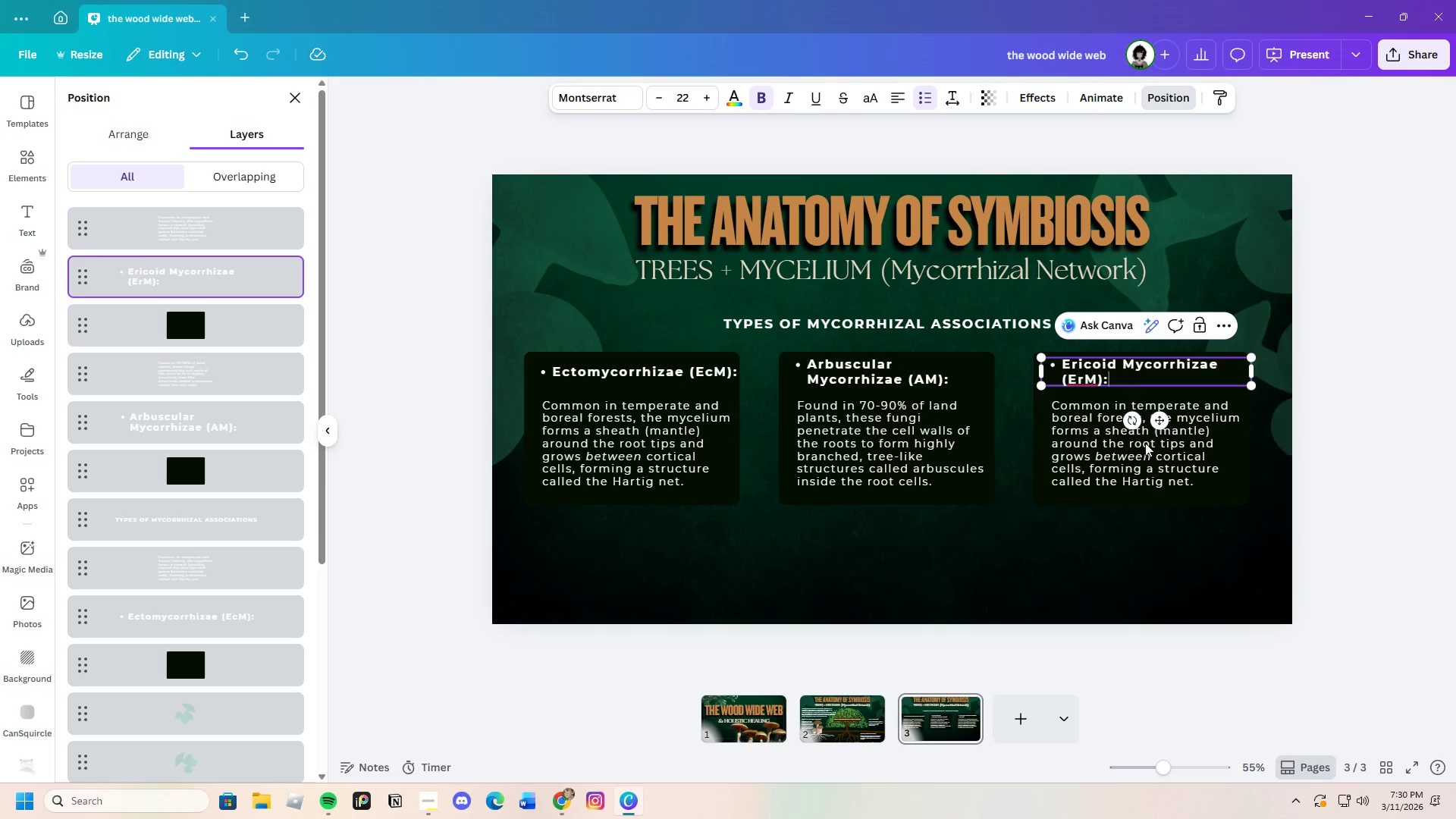 
left_click([1144, 486])
 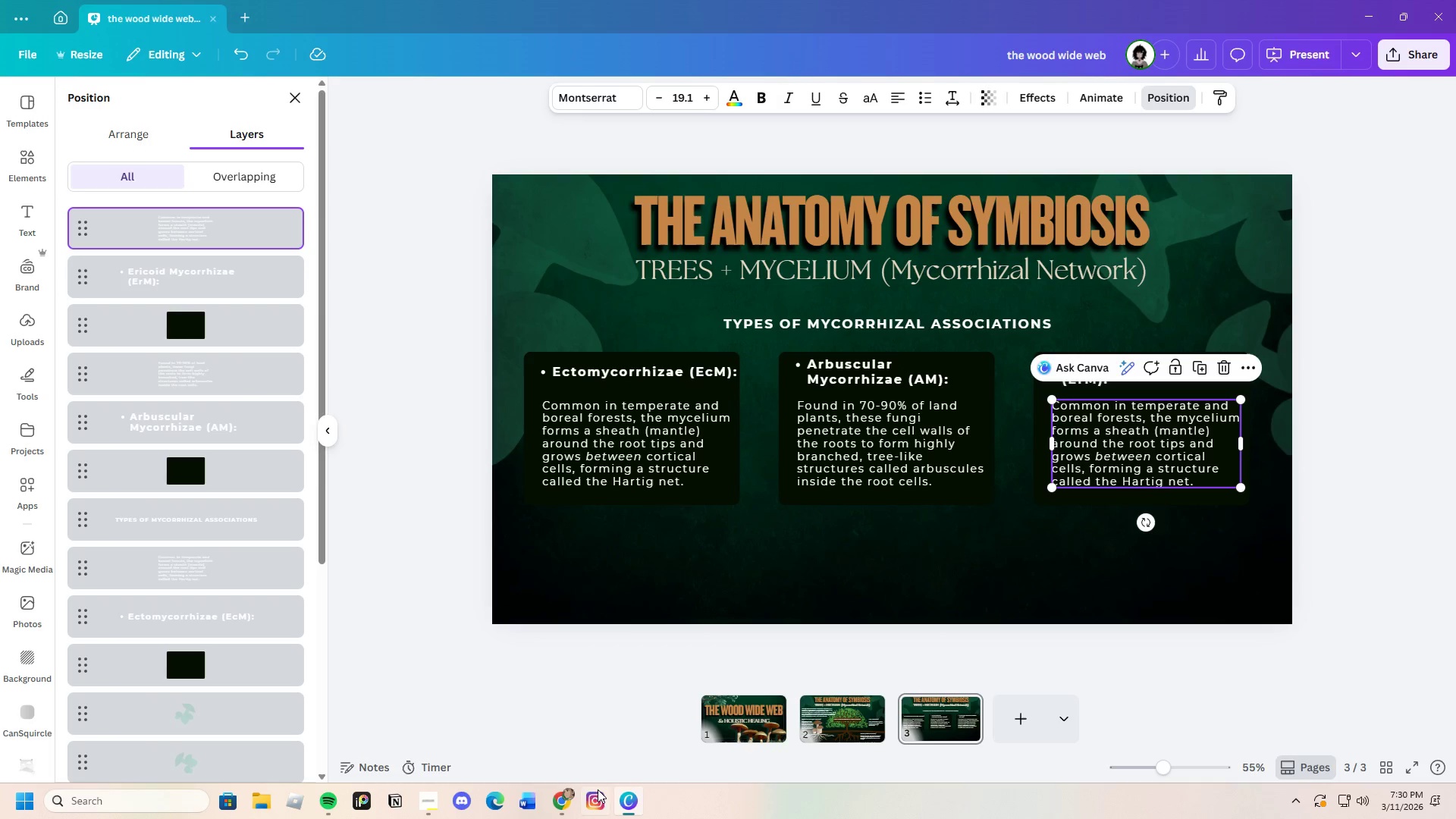 
left_click([566, 799])
 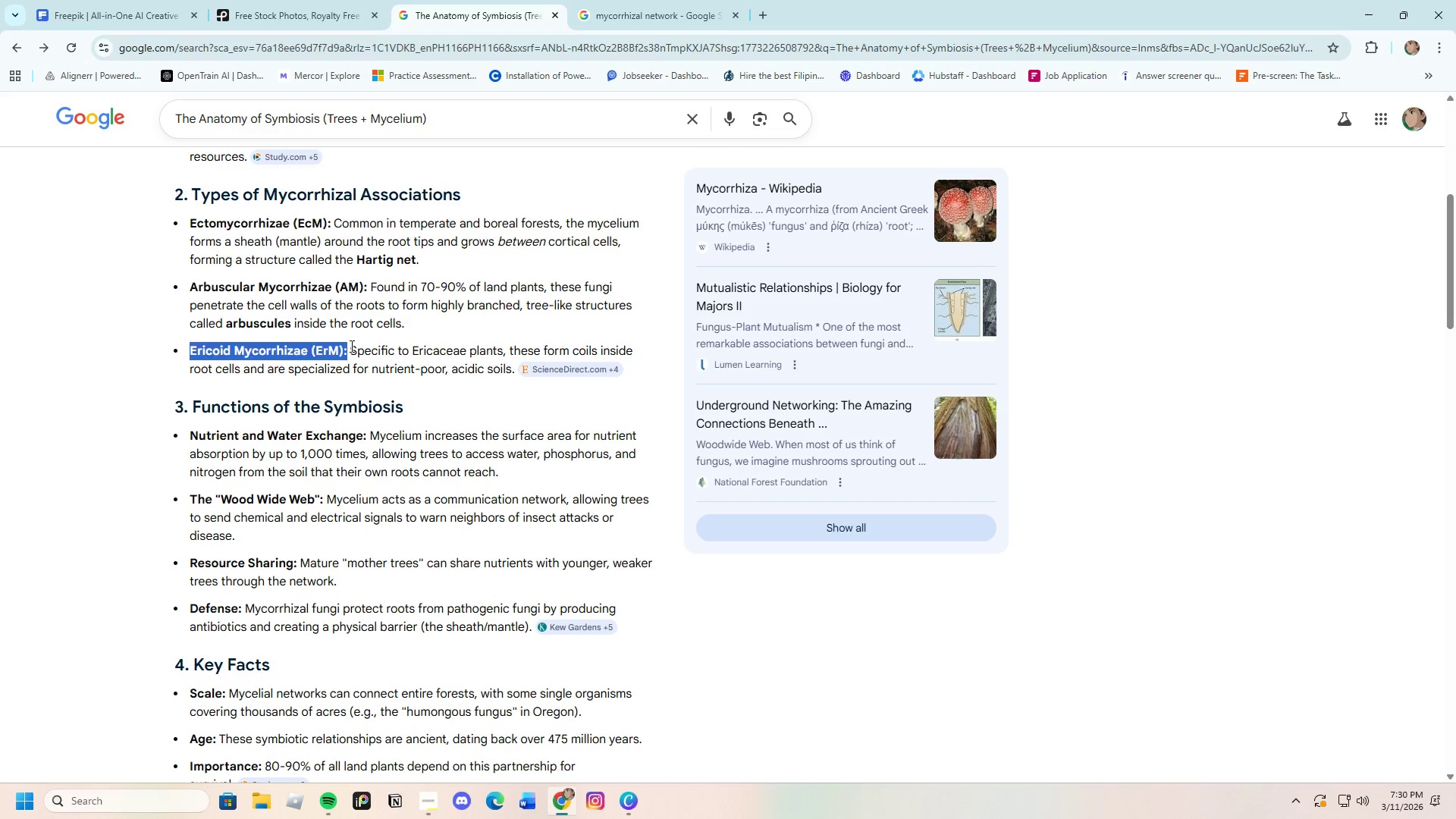 
left_click([350, 346])
 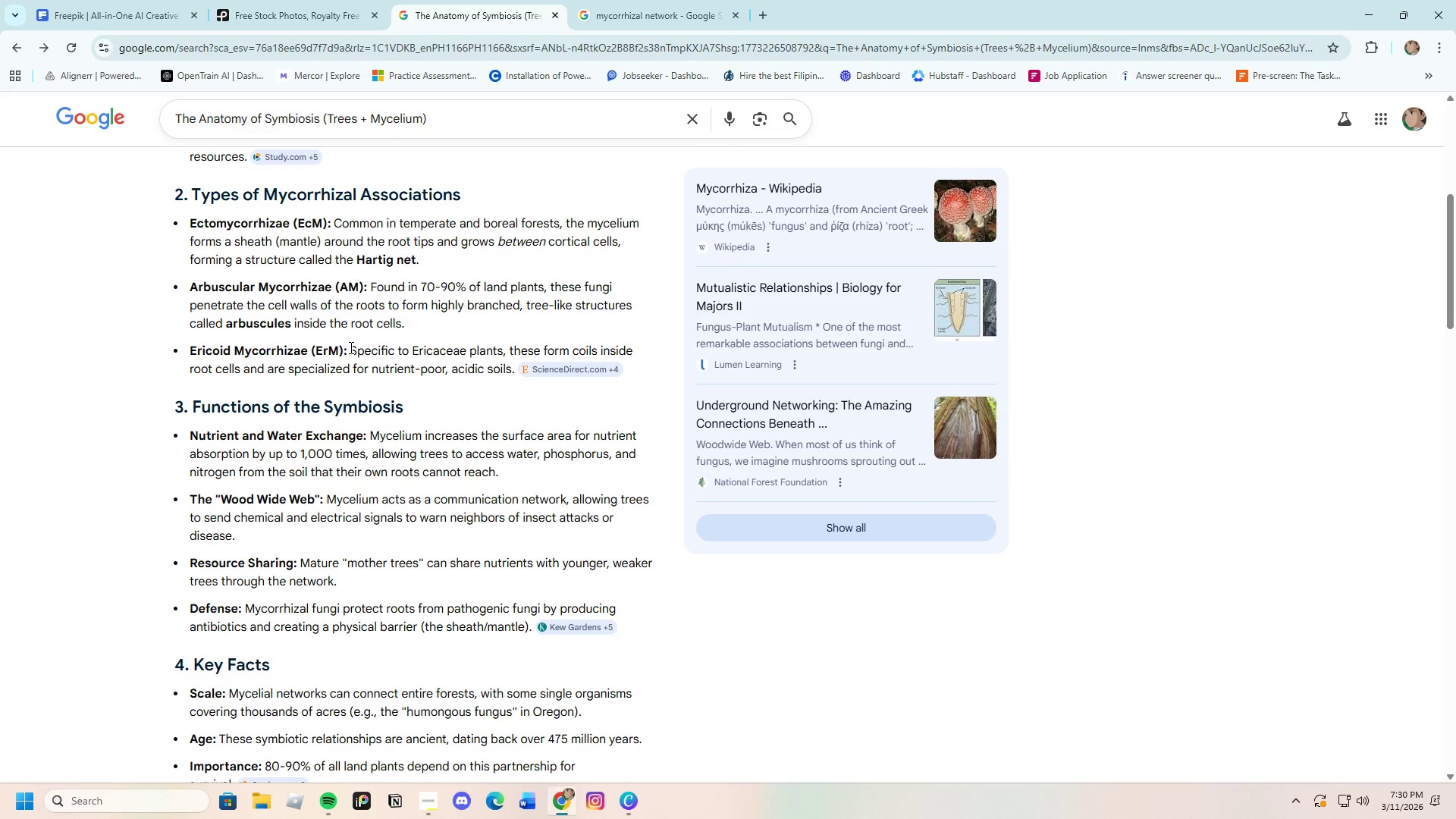 
left_click_drag(start_coordinate=[350, 347], to_coordinate=[514, 369])
 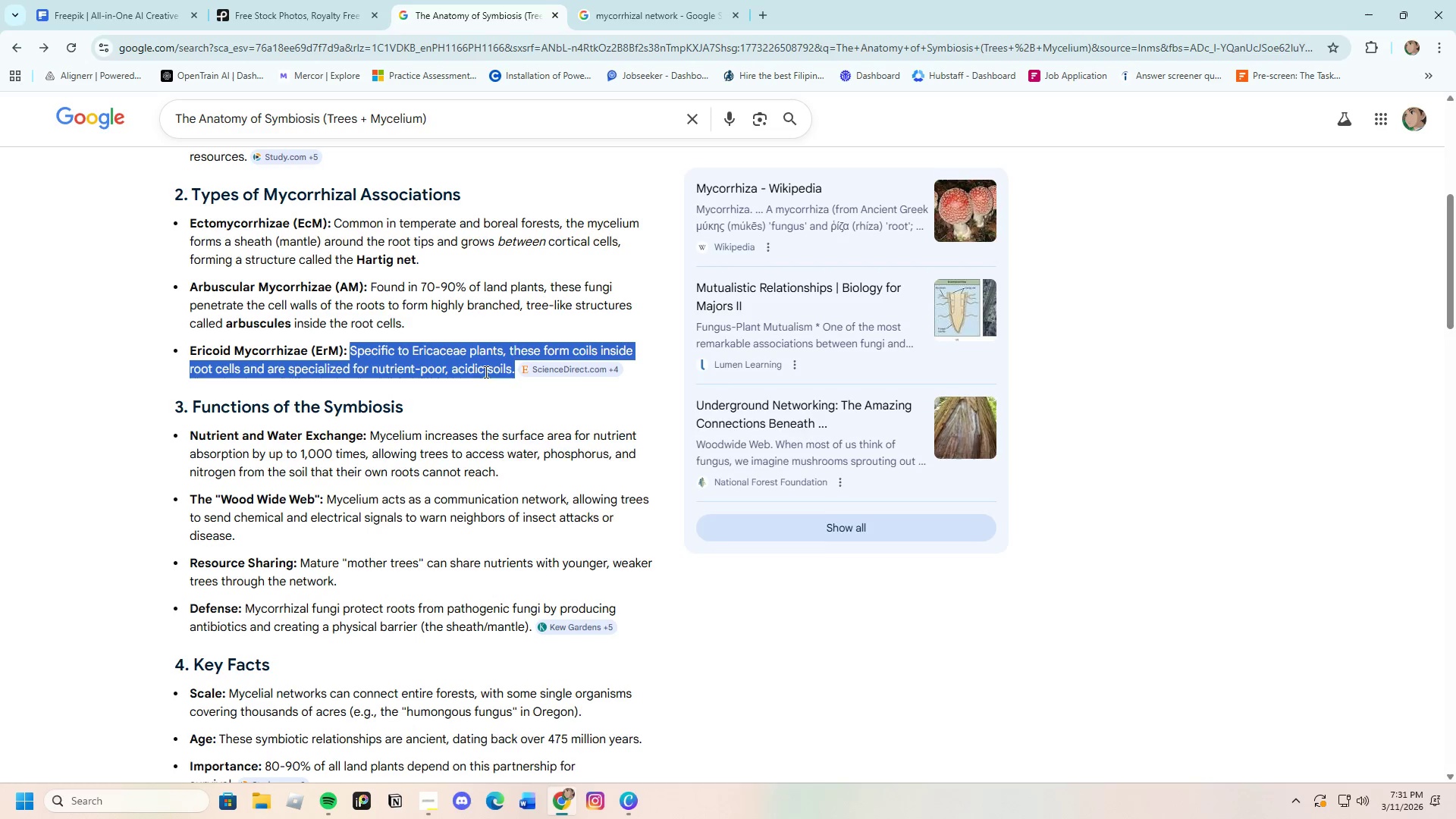 
right_click([485, 372])
 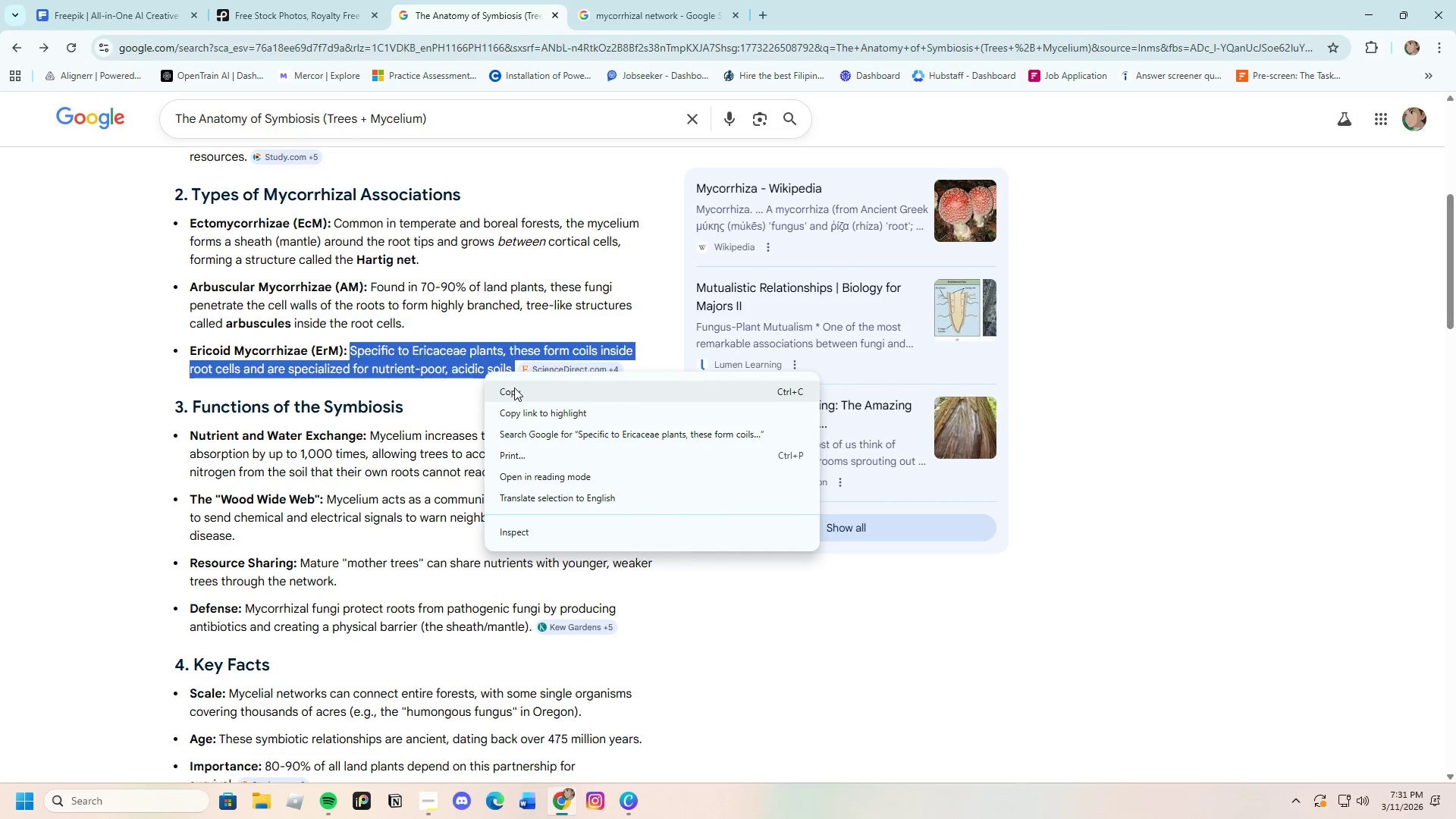 
left_click([514, 391])
 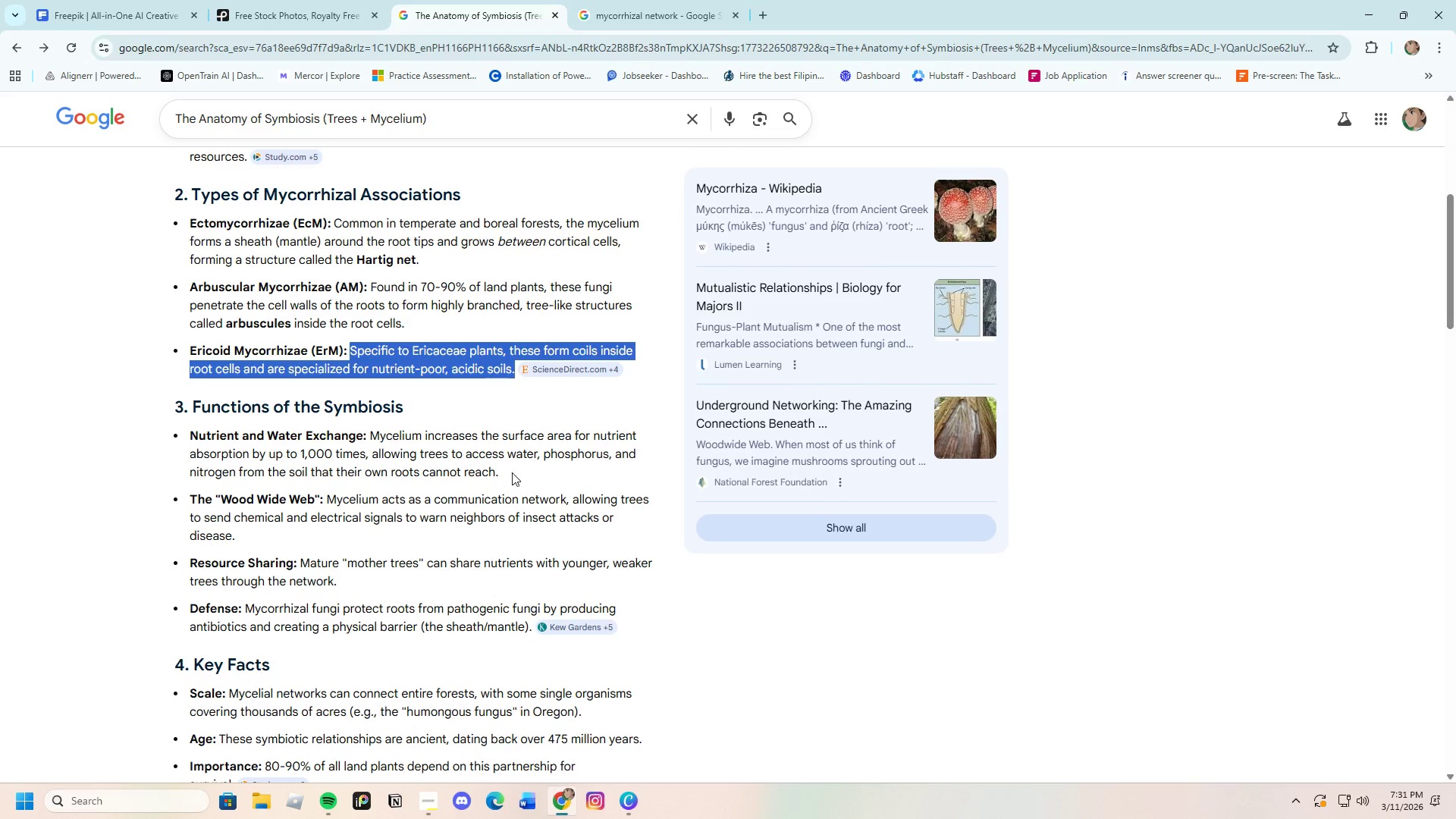 
scroll: coordinate [466, 488], scroll_direction: up, amount: 2.0
 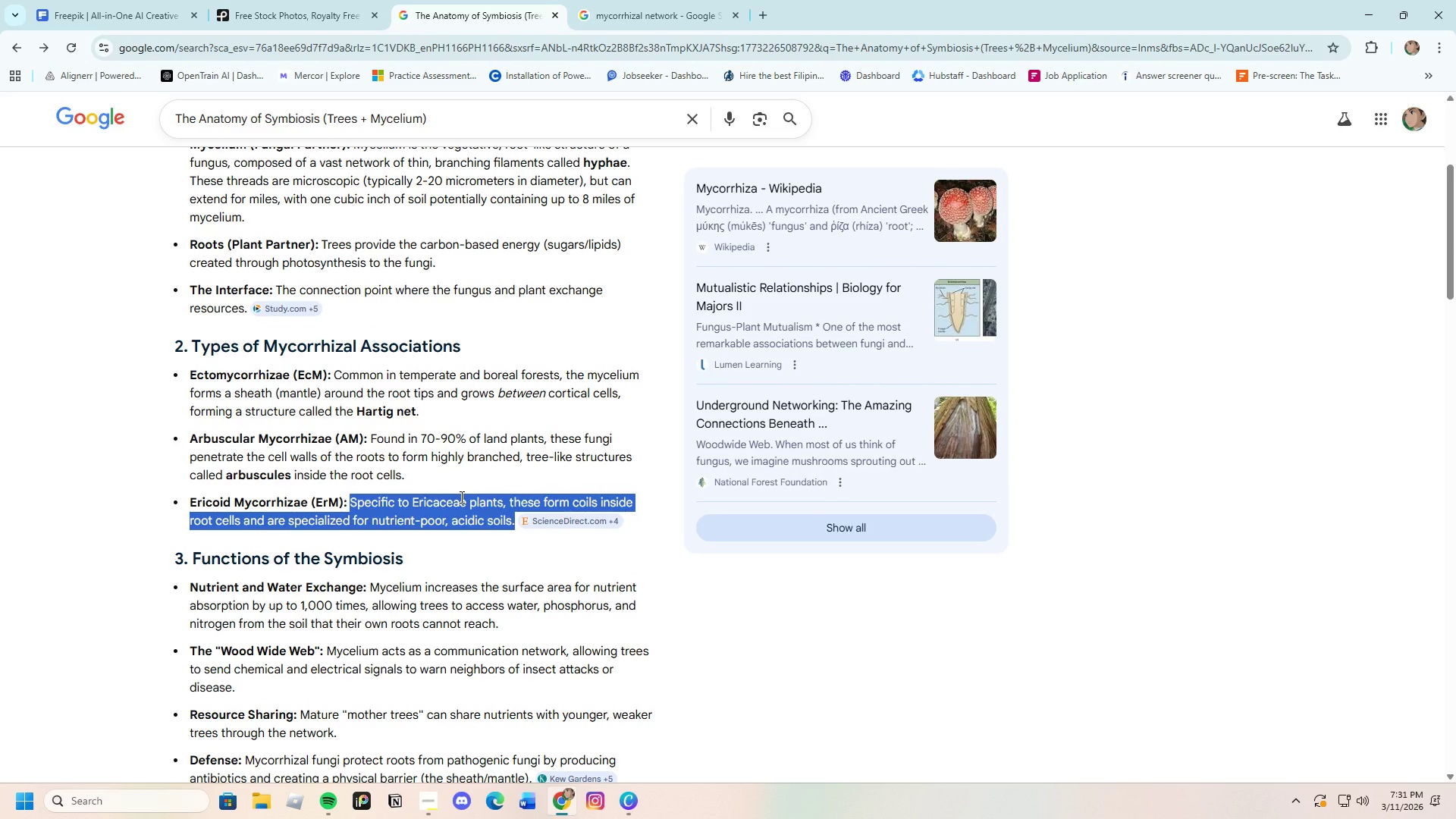 
scroll: coordinate [456, 507], scroll_direction: down, amount: 3.0
 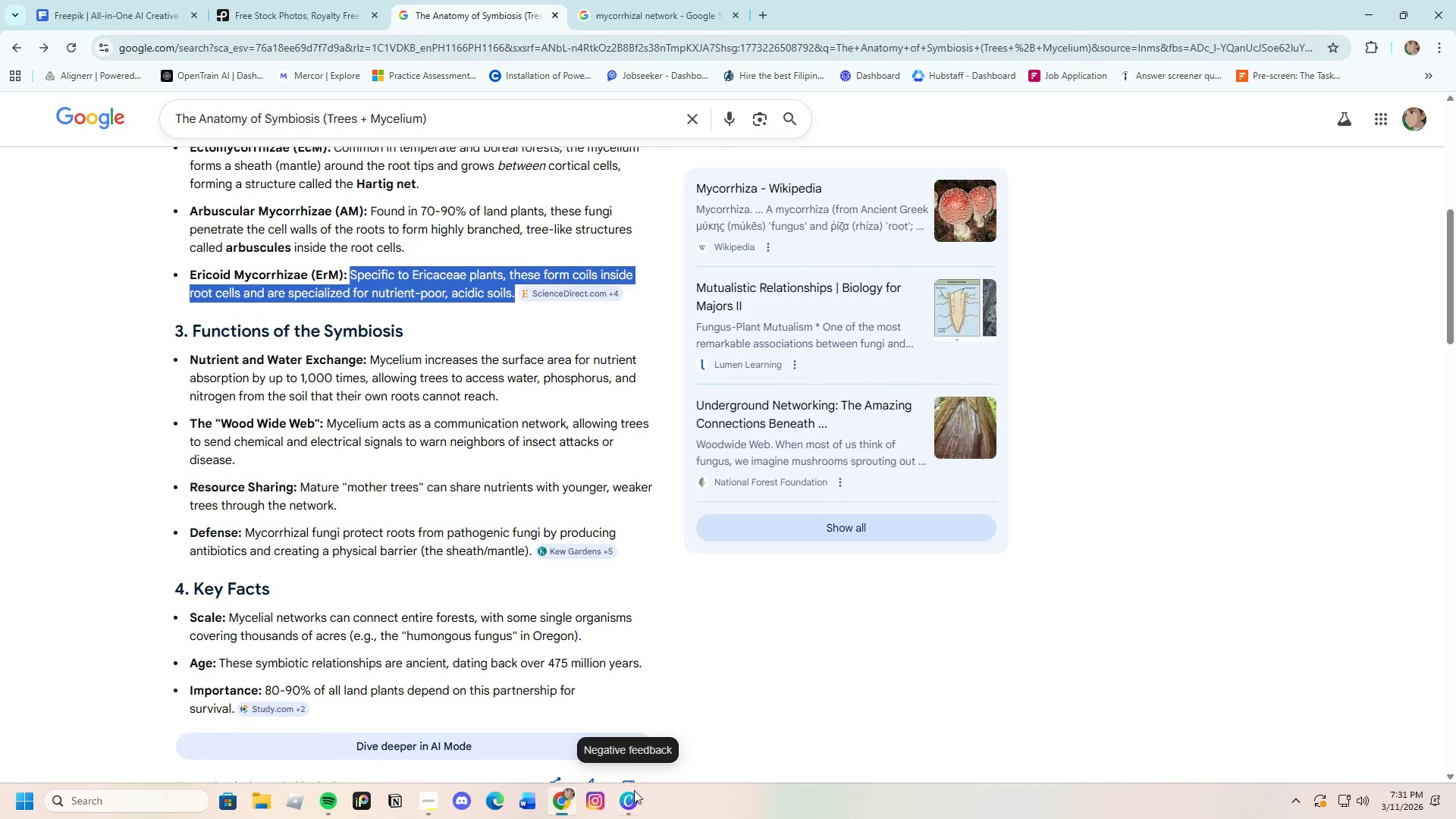 
left_click([633, 801])
 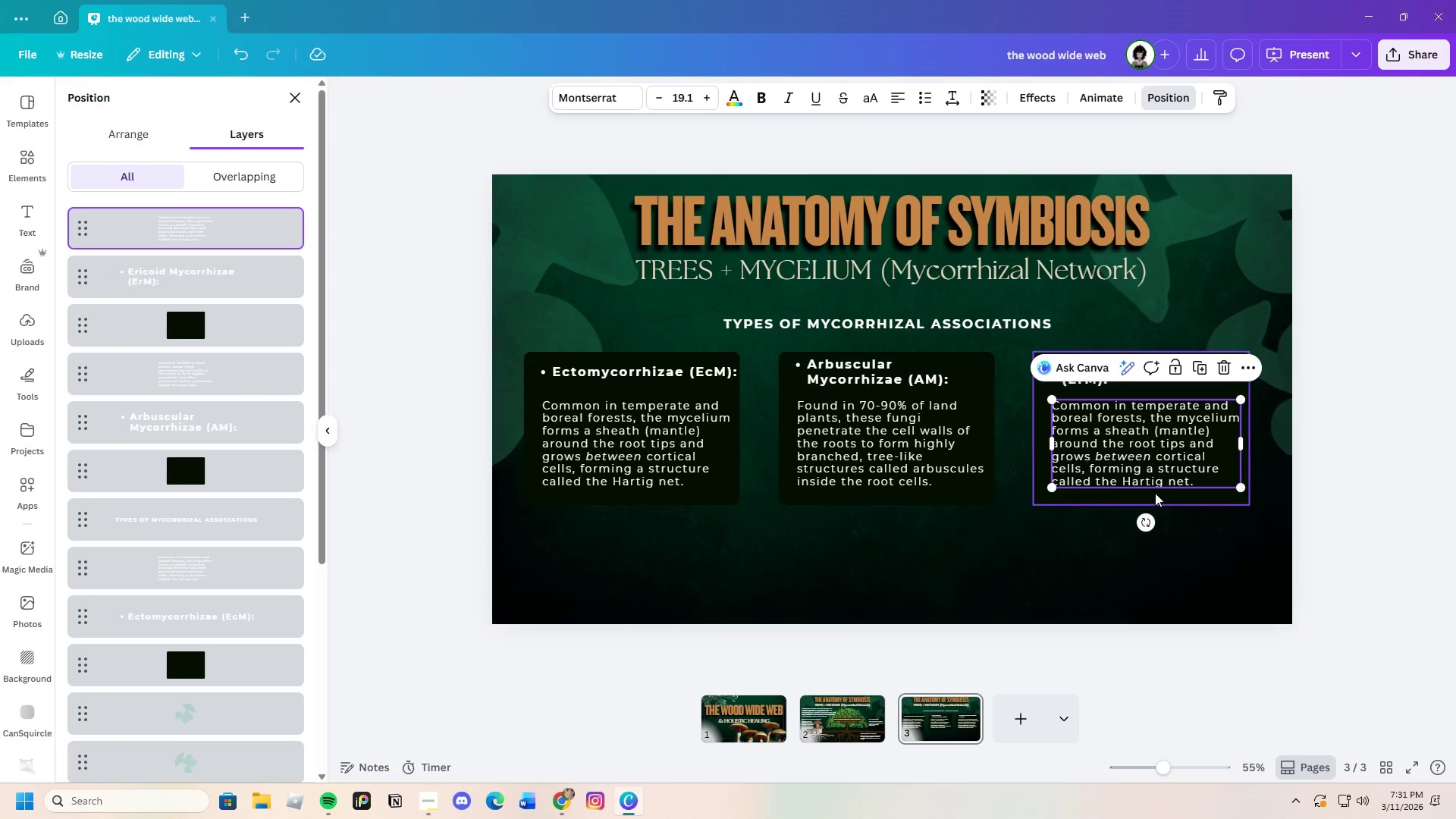 
left_click([1159, 461])
 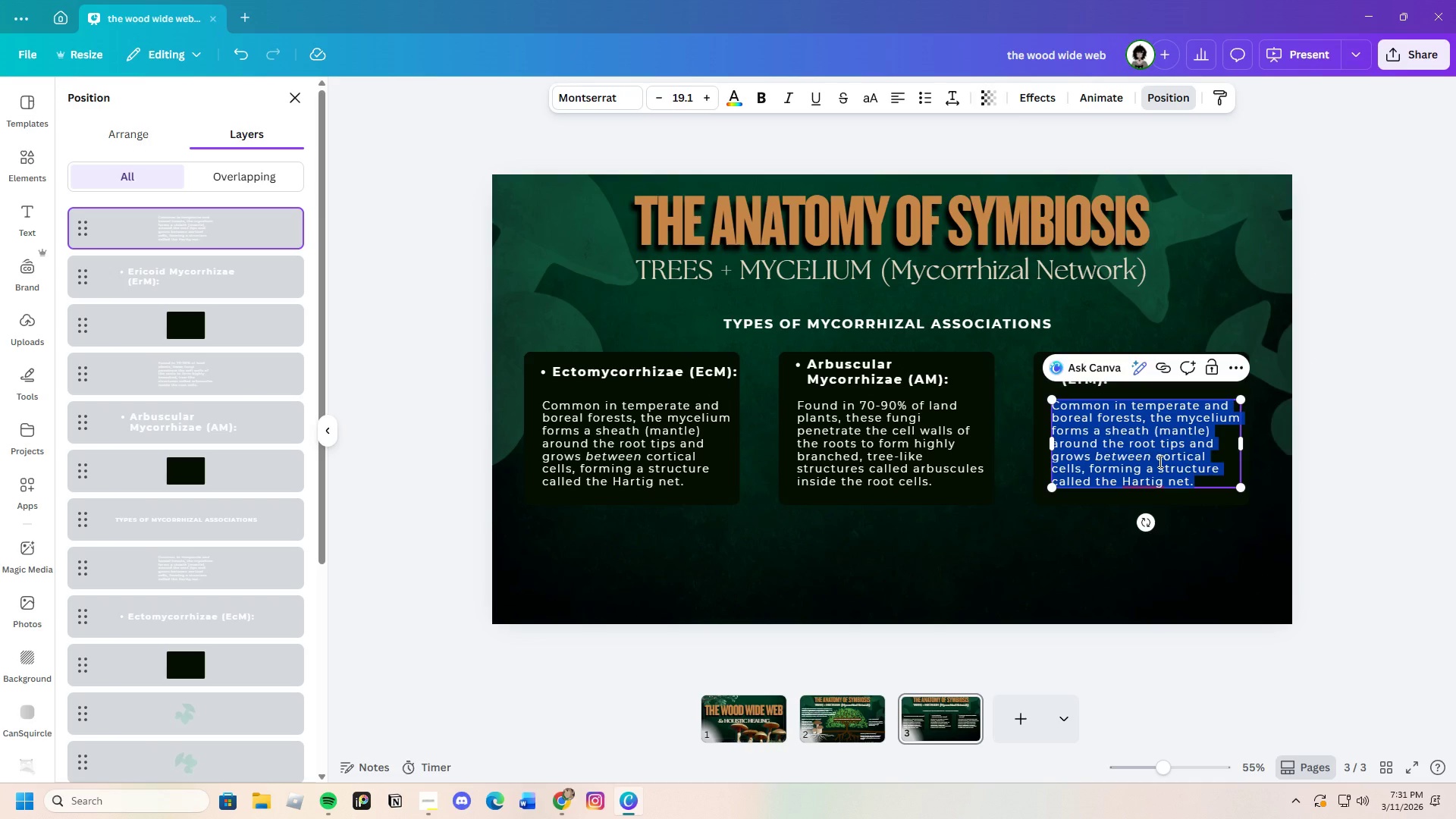 
key(Backspace)
 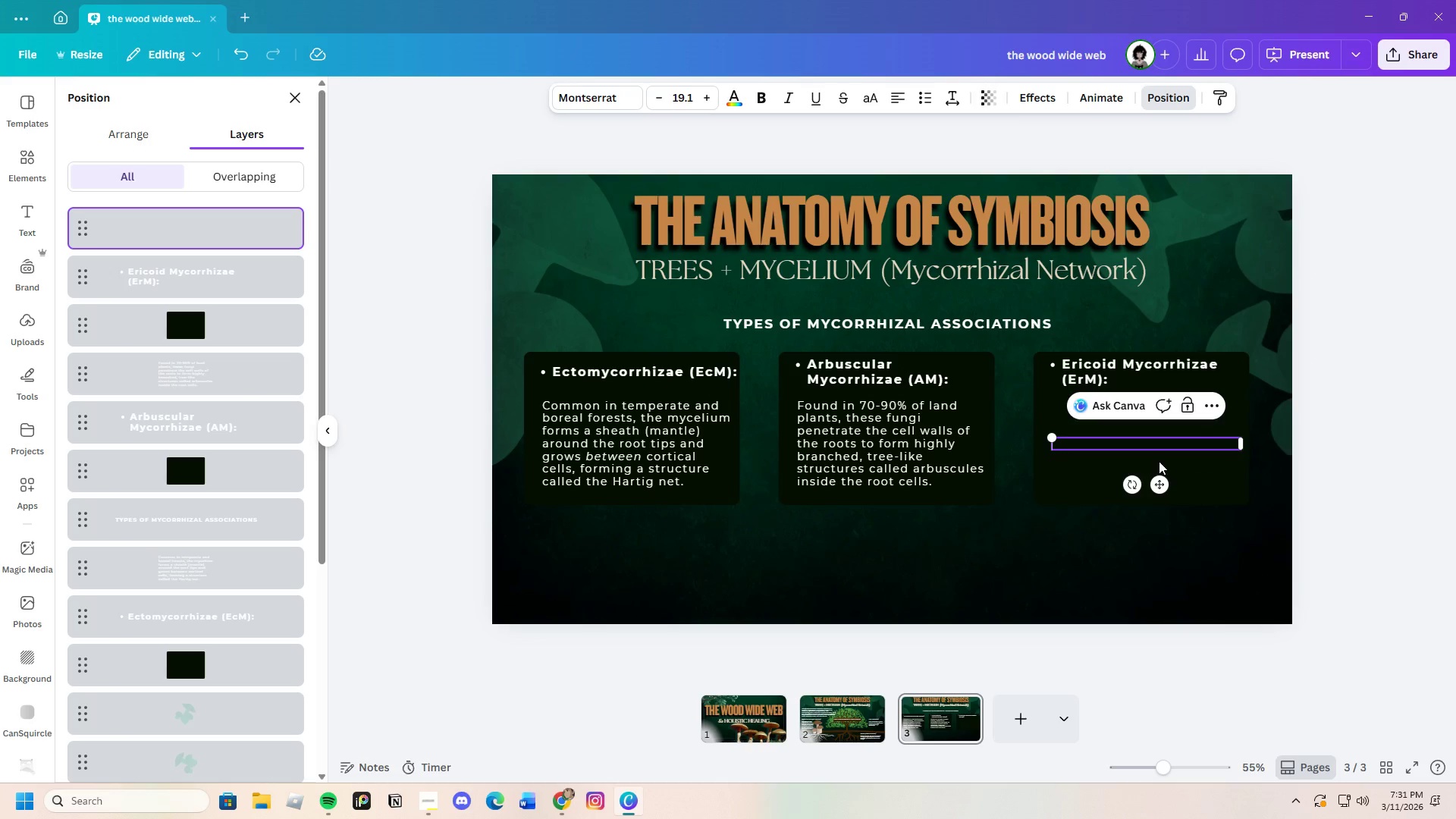 
key(Control+V)
 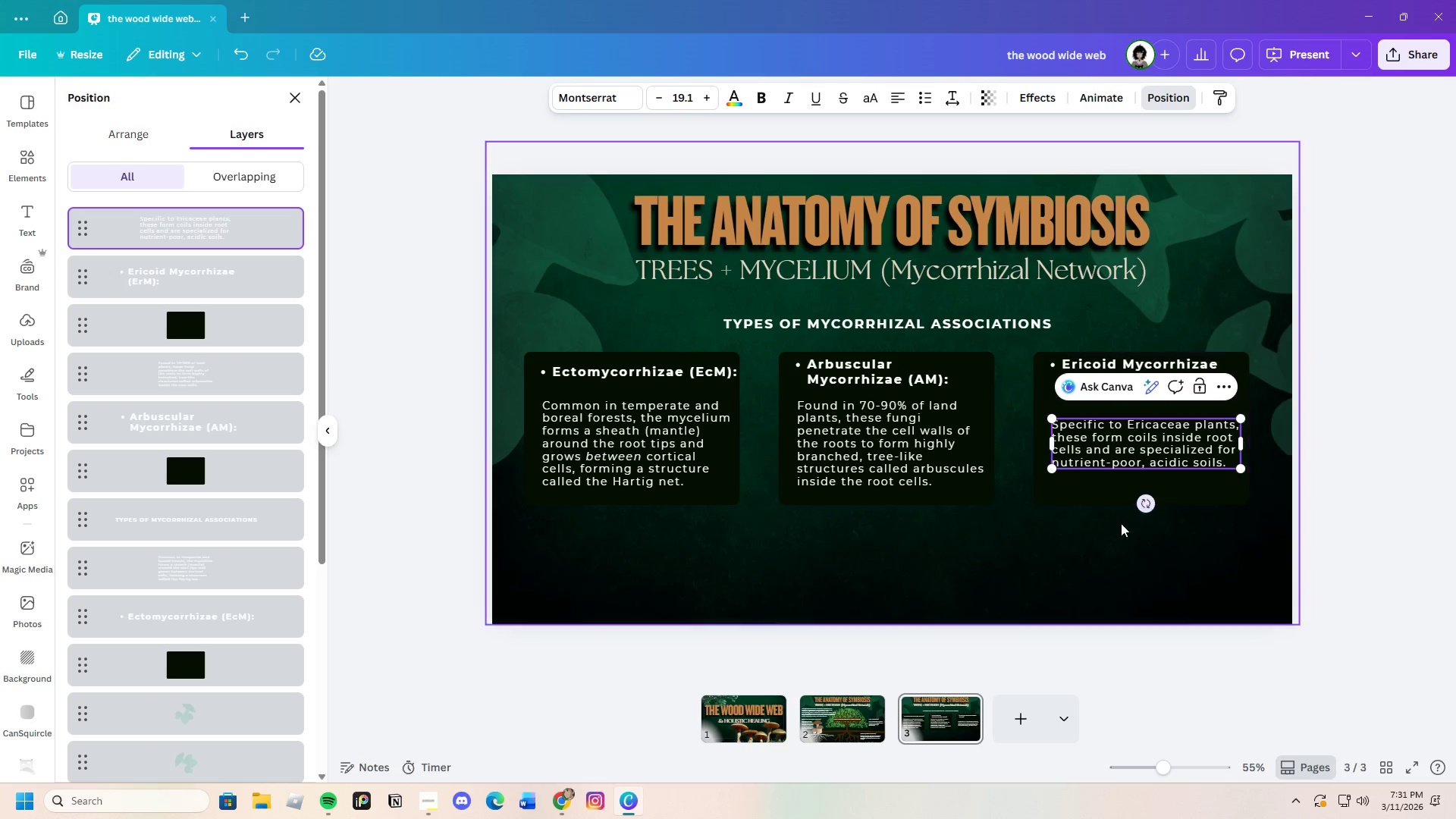 
left_click([1073, 514])
 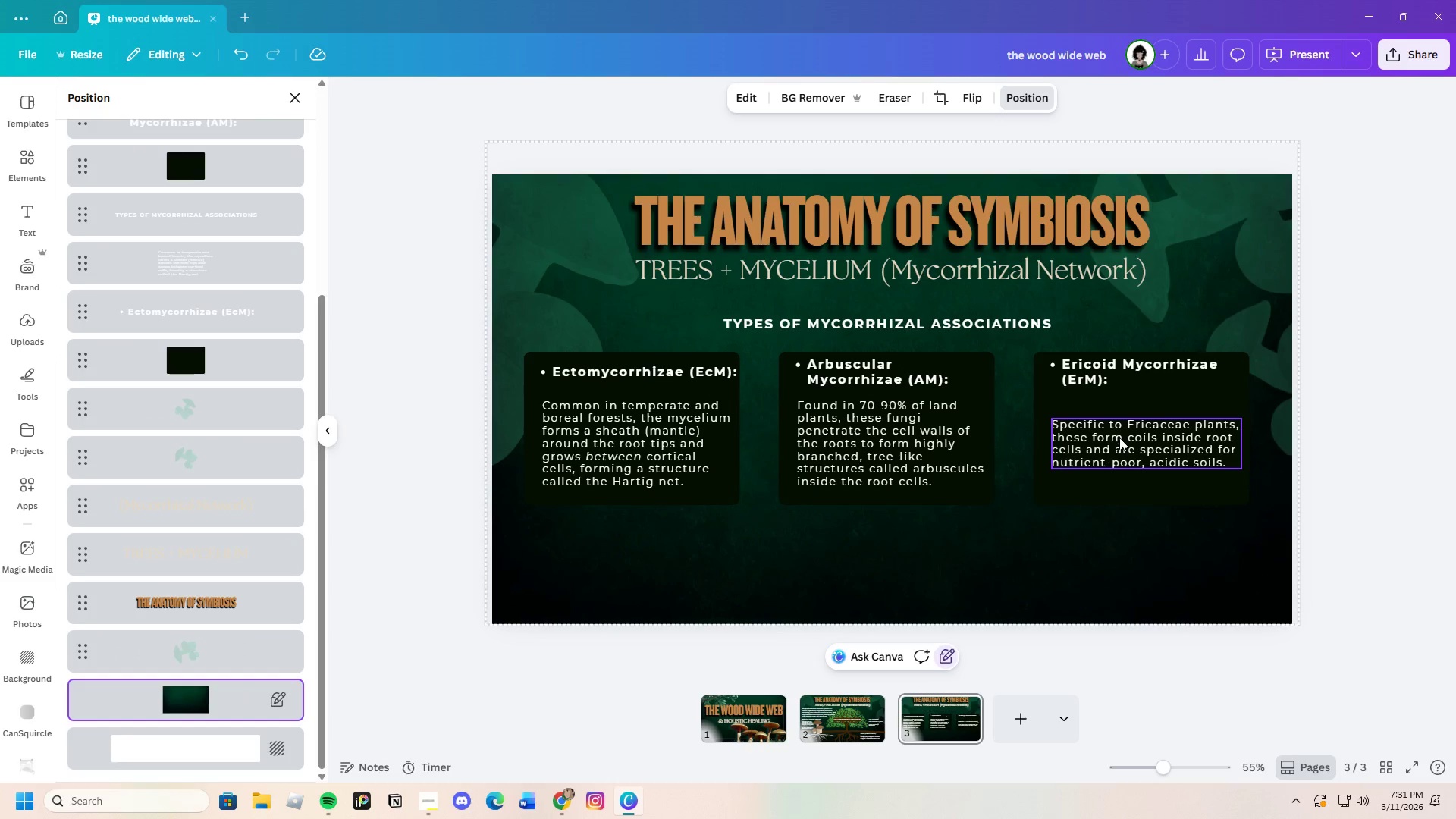 
left_click([1120, 440])
 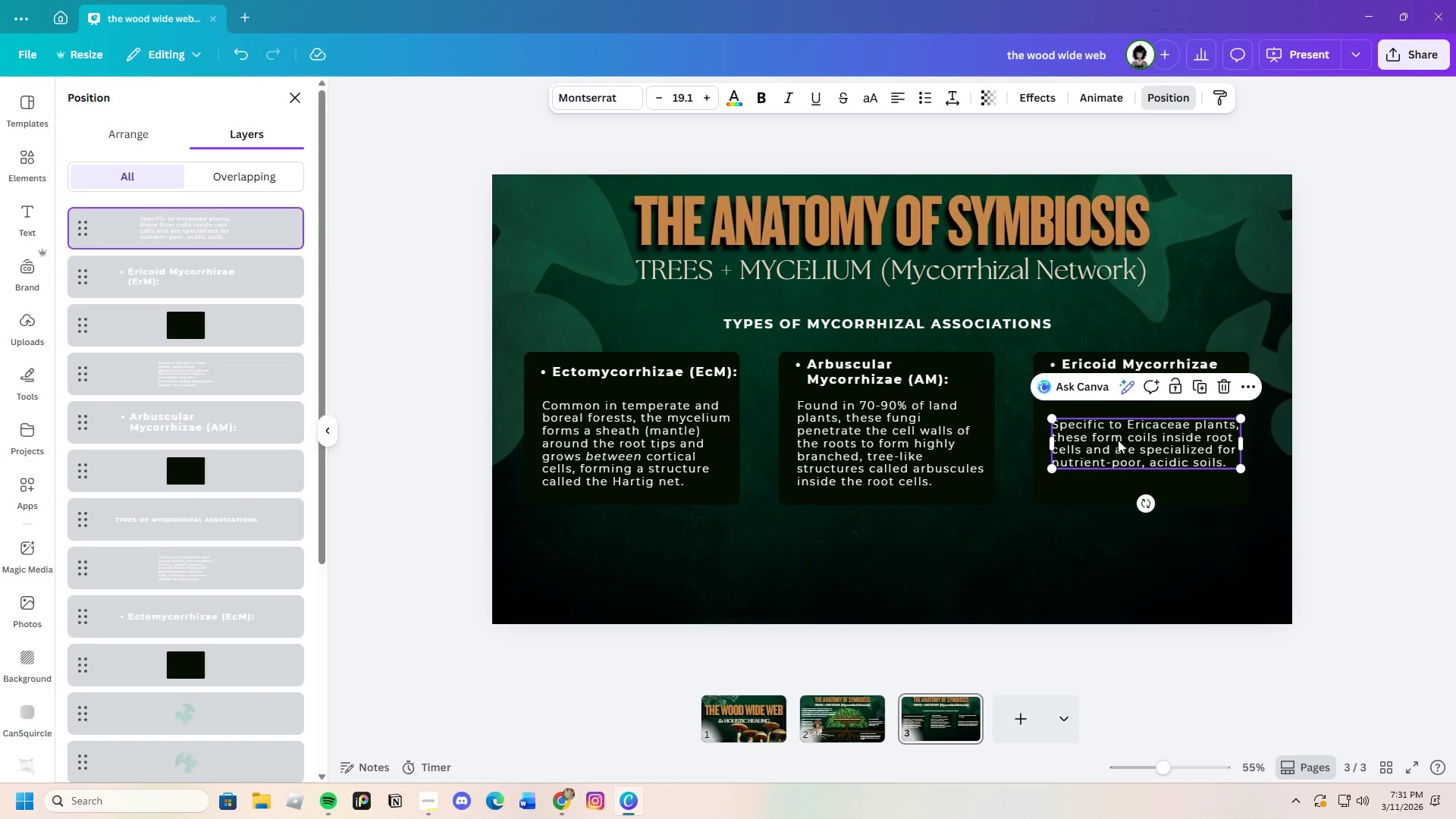 
left_click_drag(start_coordinate=[1118, 440], to_coordinate=[1118, 419])
 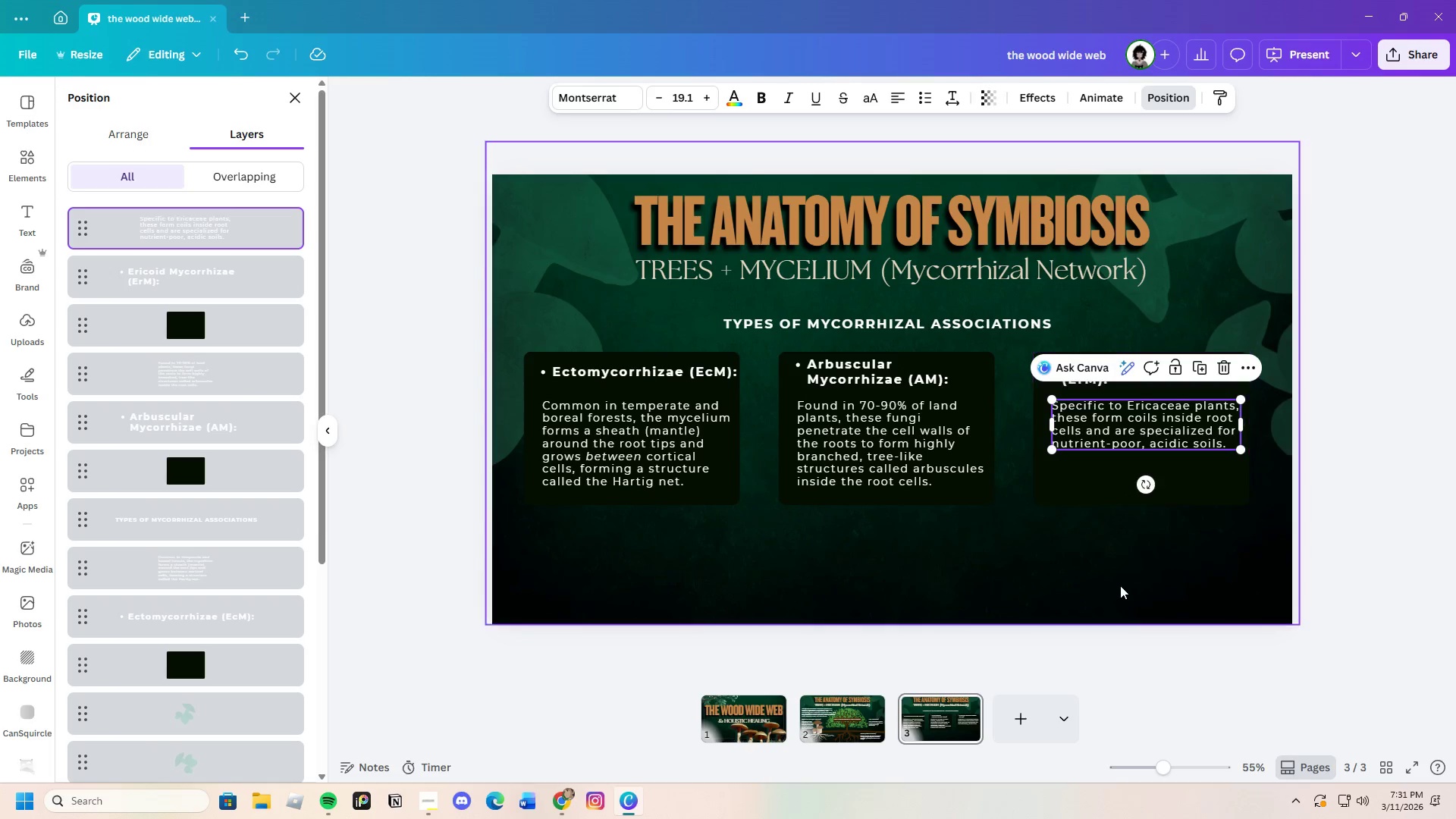 
left_click([1119, 585])
 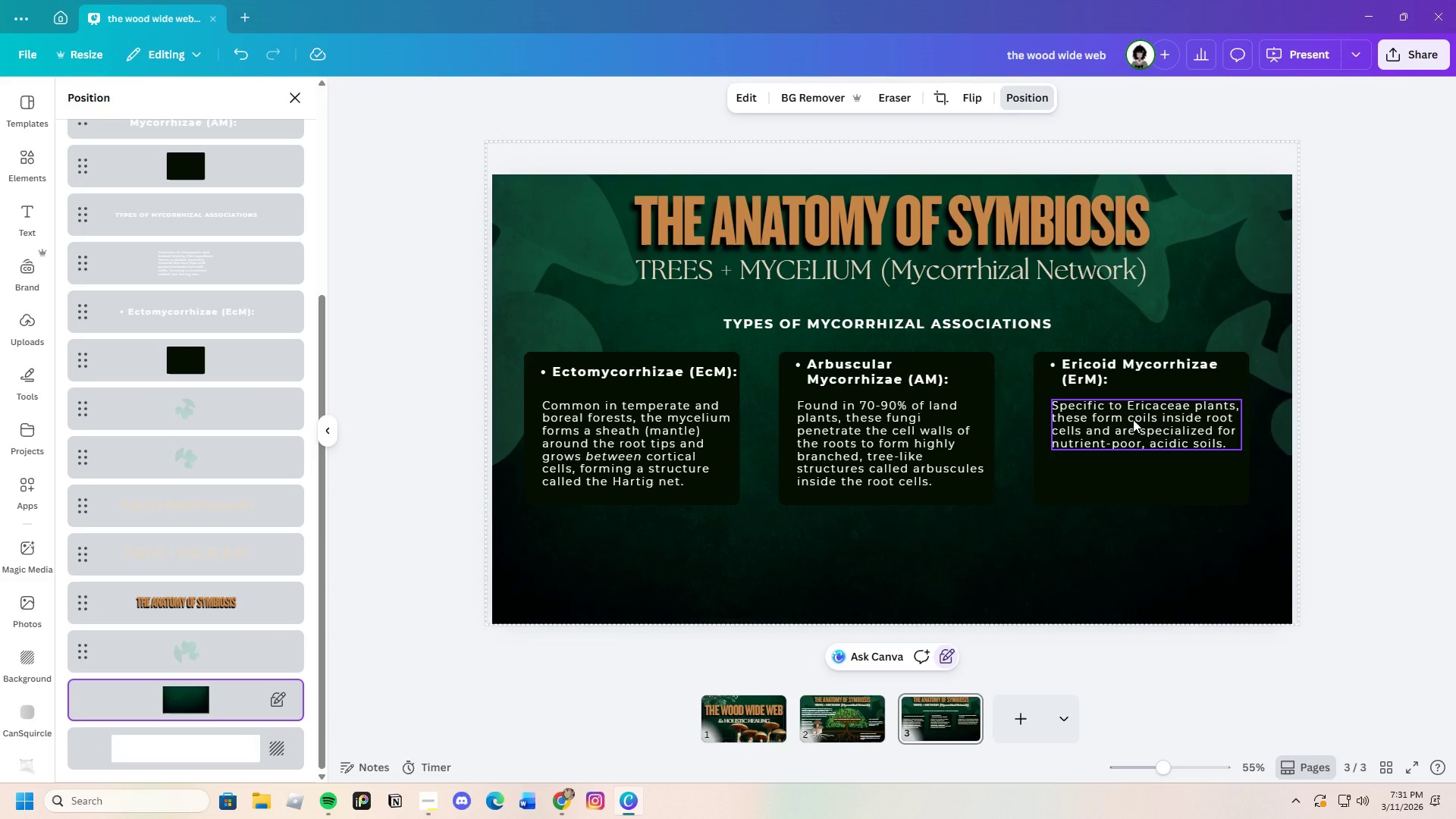 
left_click([1130, 577])
 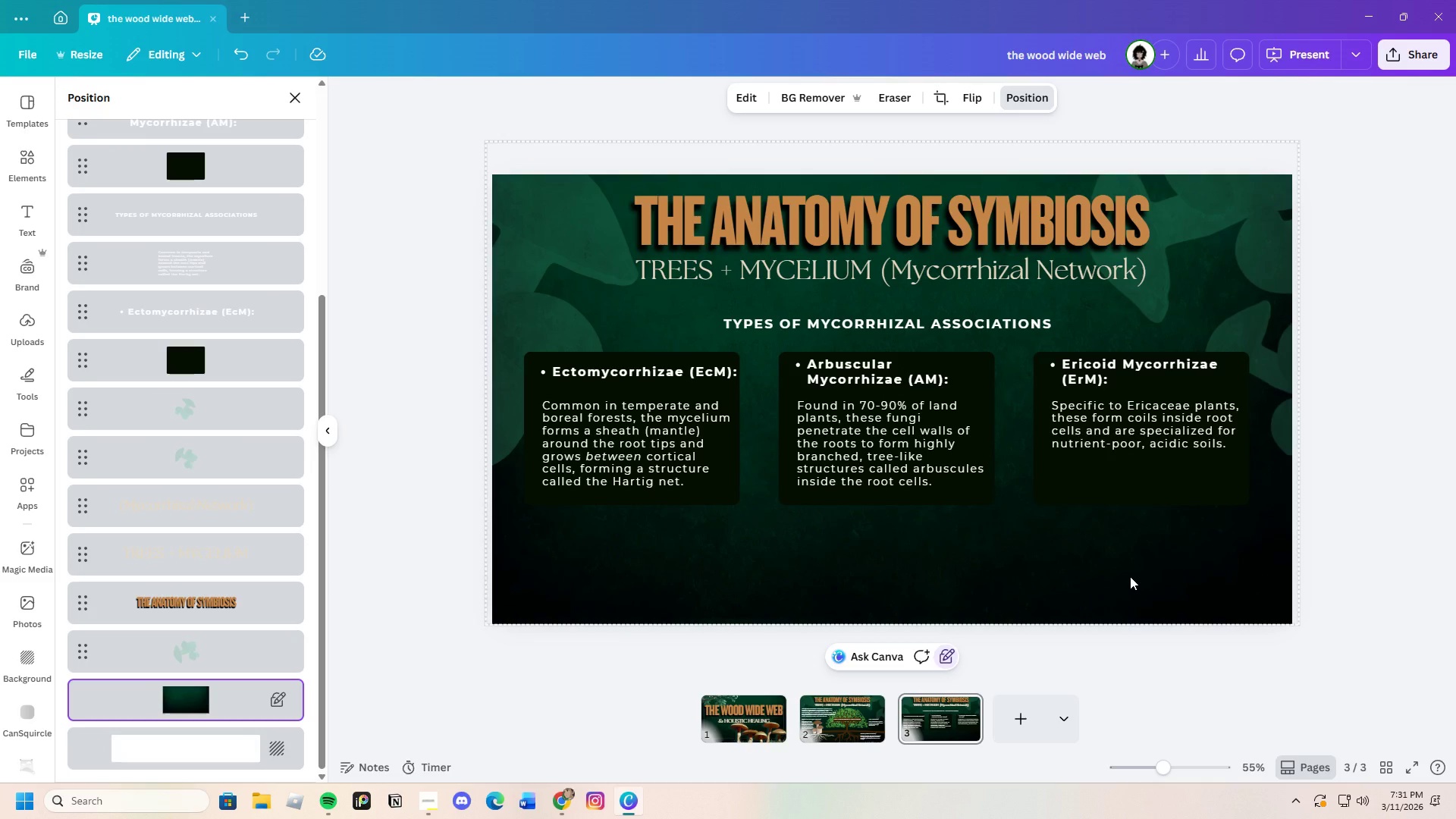 
wait(5.88)
 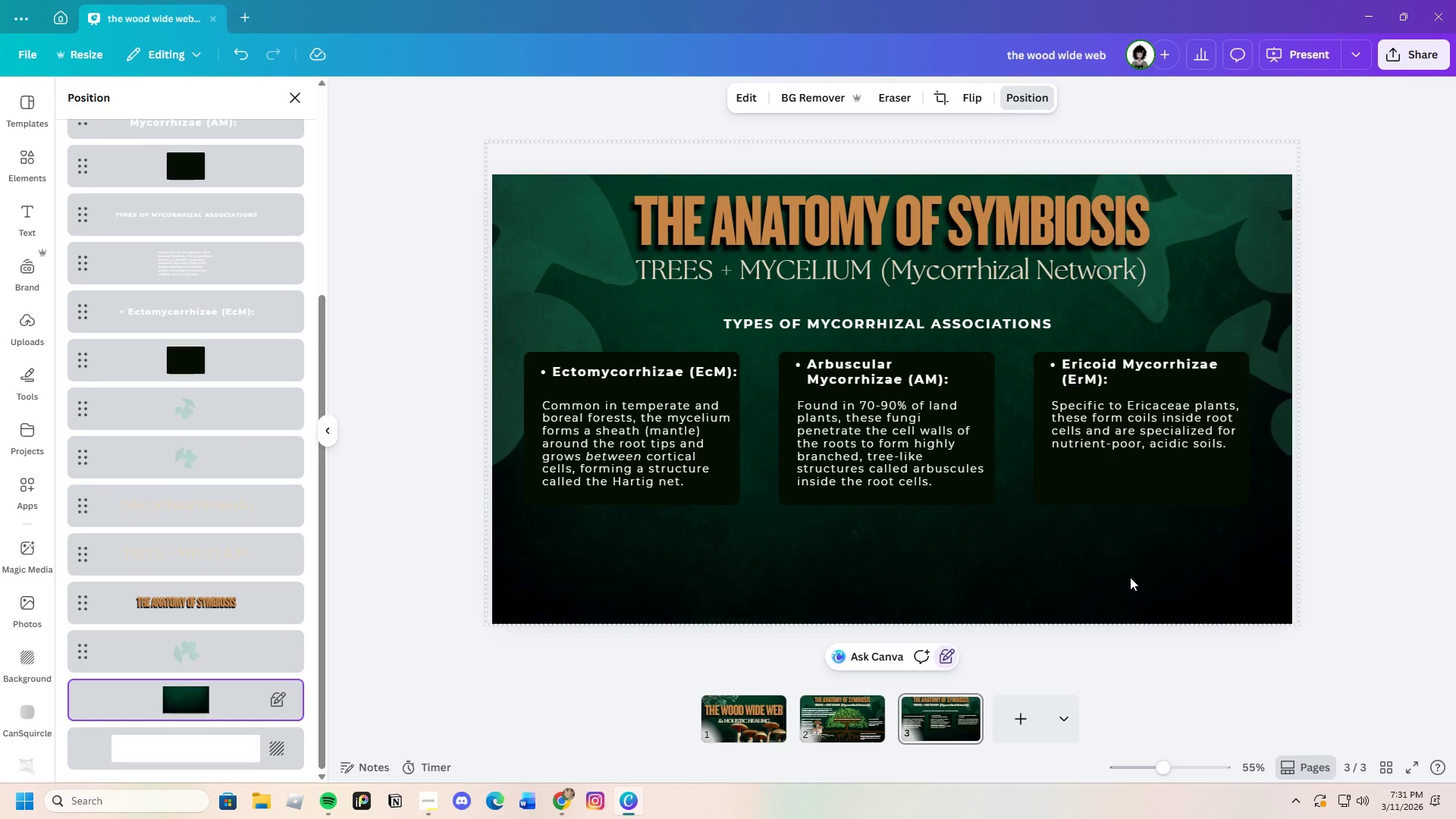 
left_click_drag(start_coordinate=[698, 367], to_coordinate=[693, 366])
 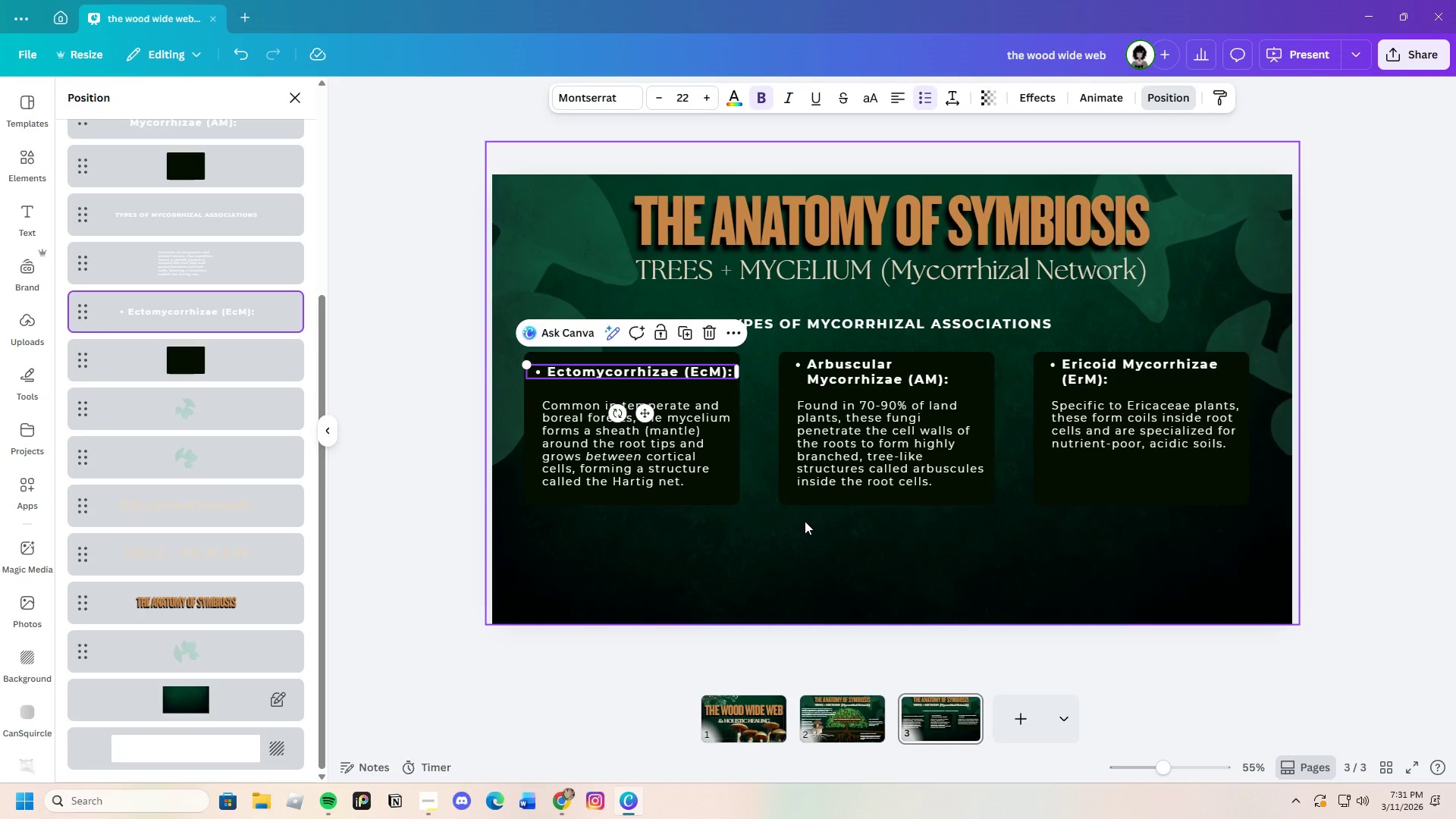 
left_click([805, 523])
 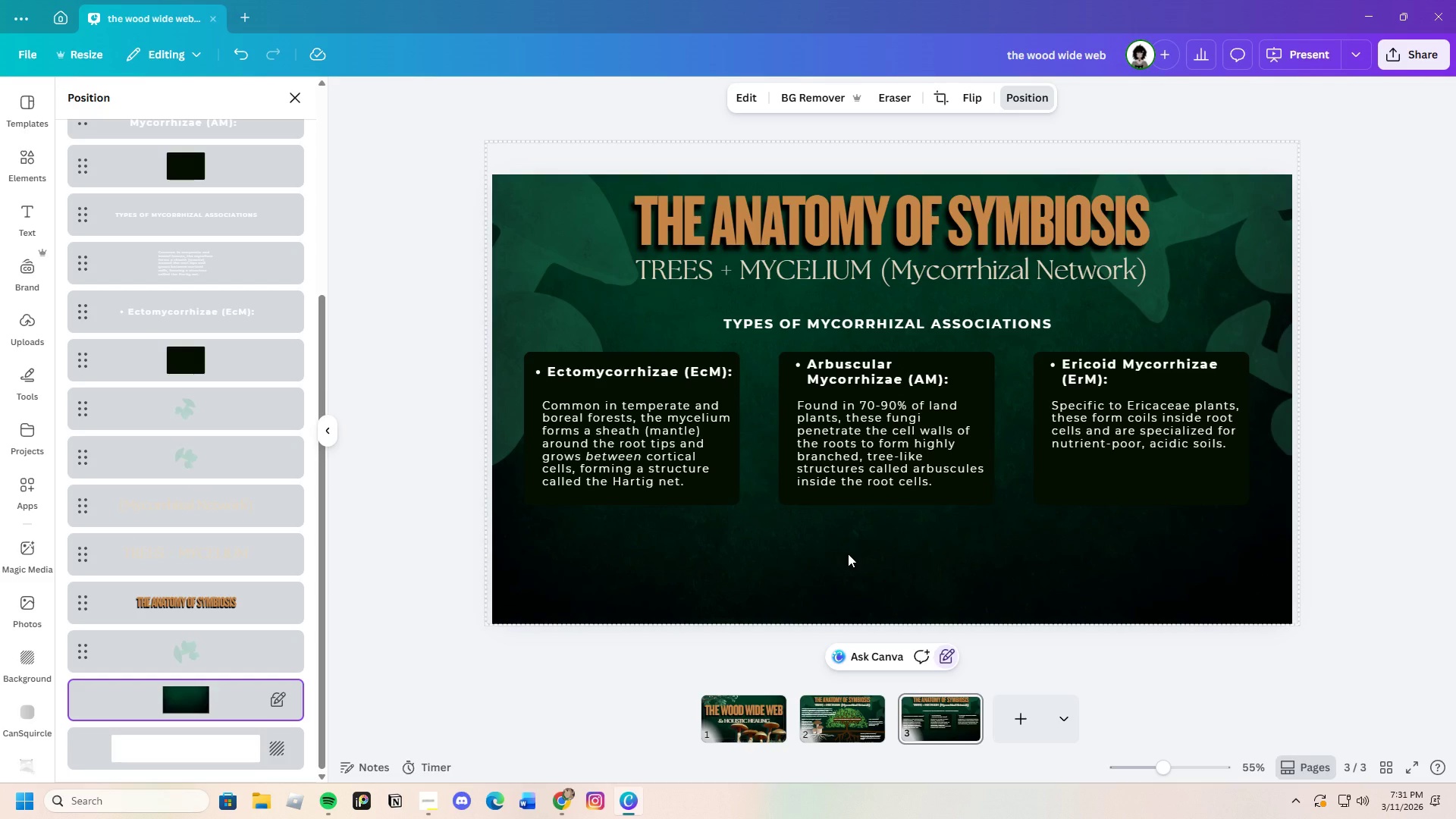 
wait(10.25)
 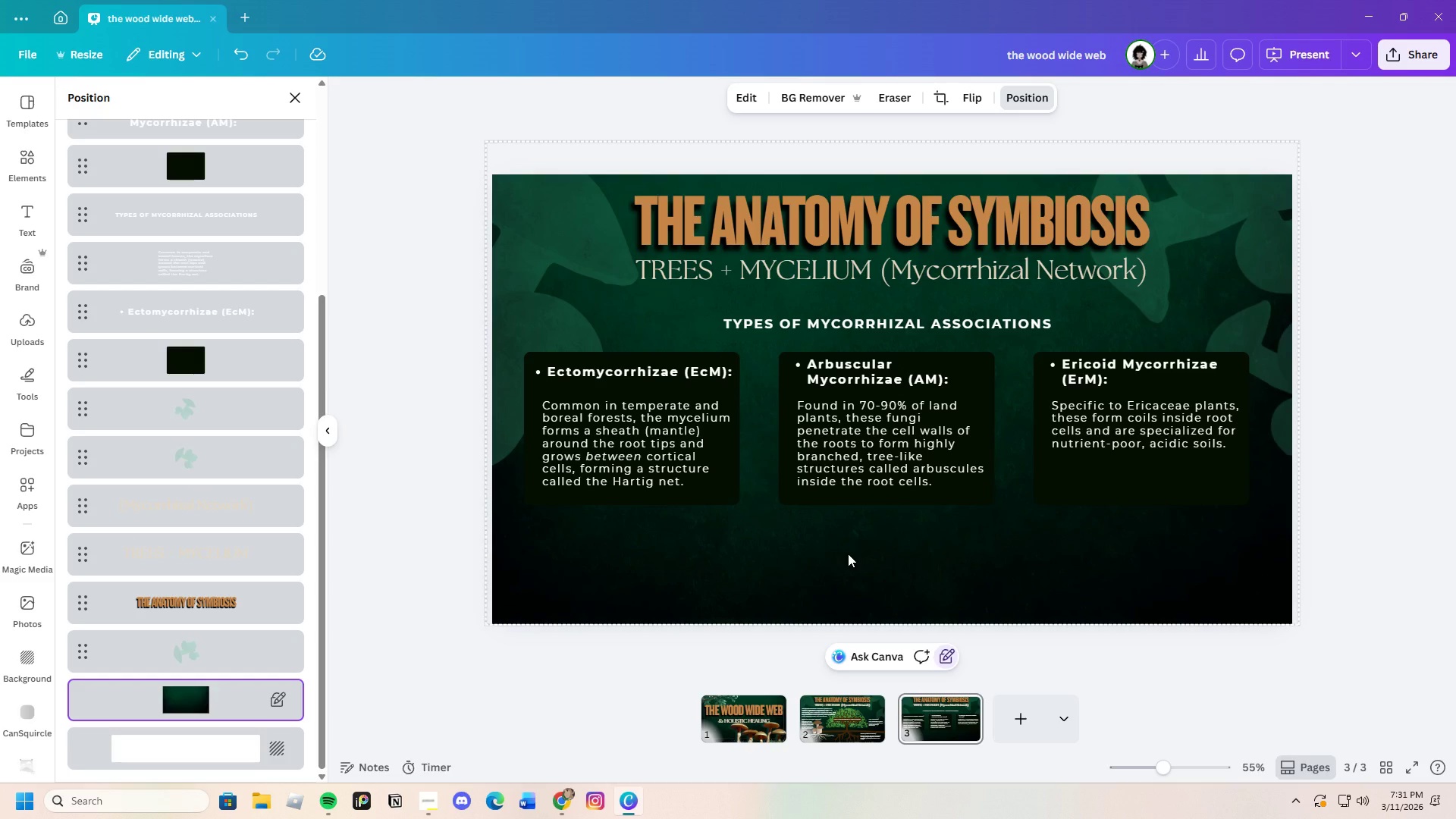 
left_click([723, 505])
 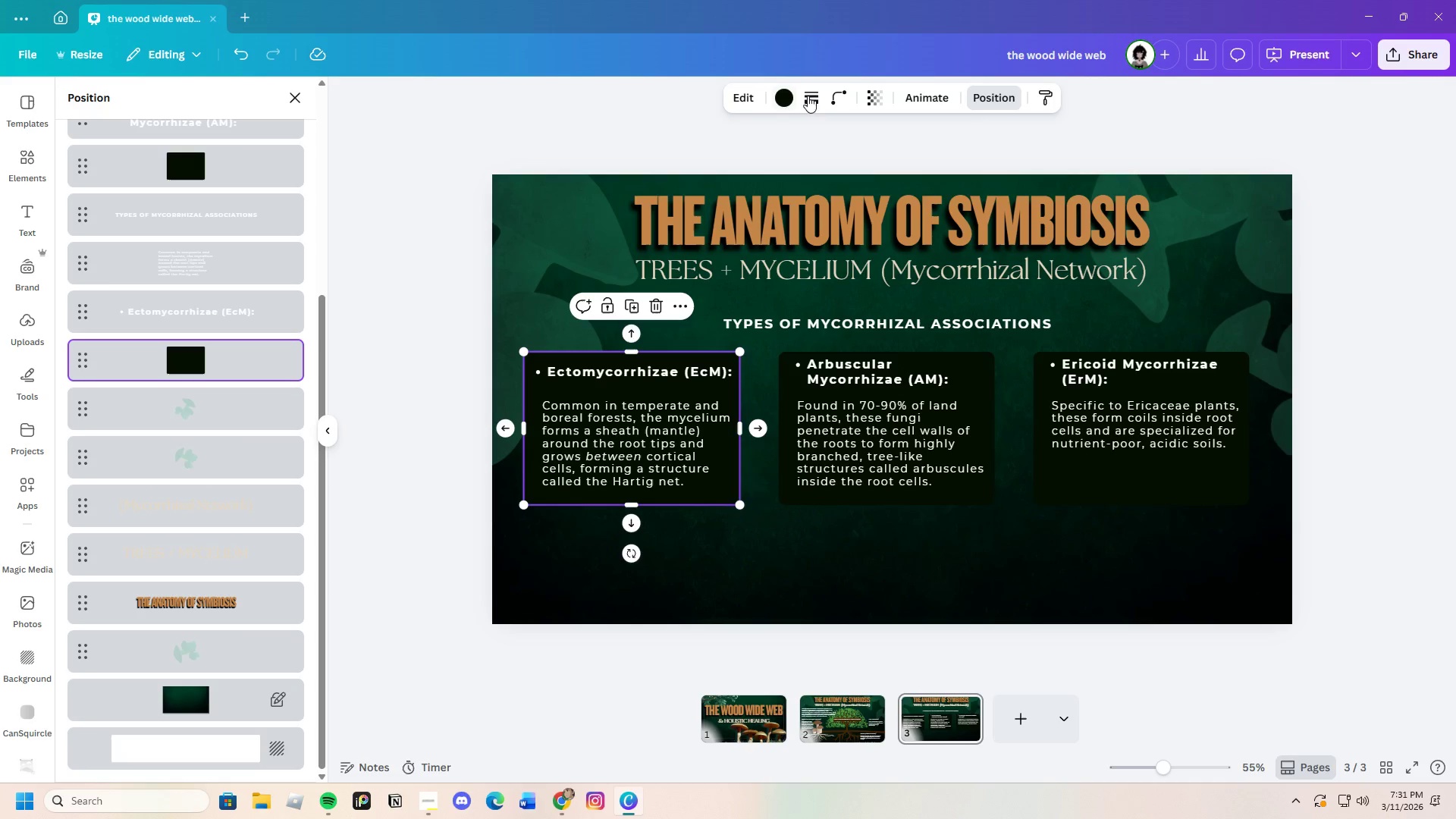 
left_click([817, 96])
 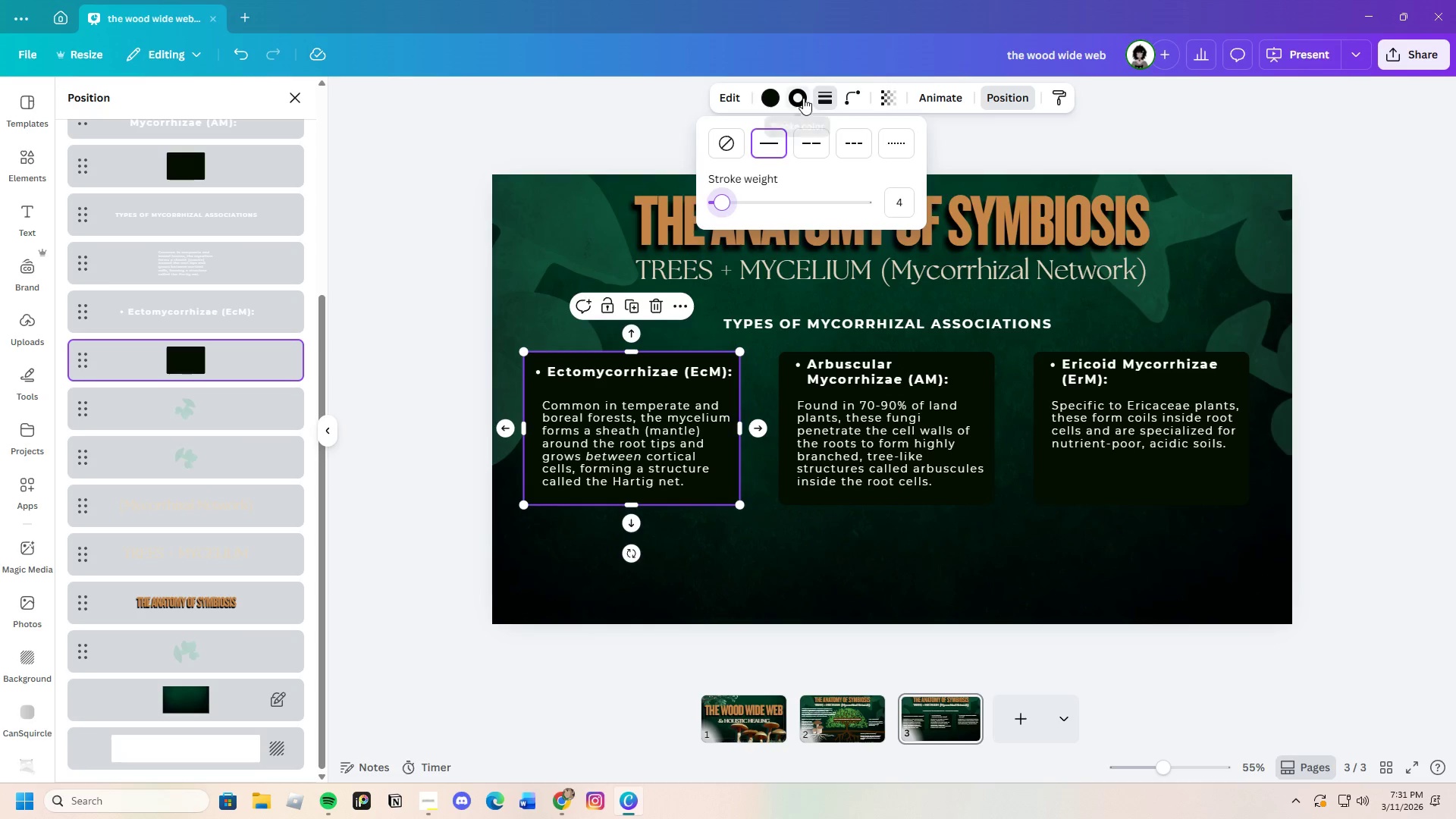 
left_click([803, 98])
 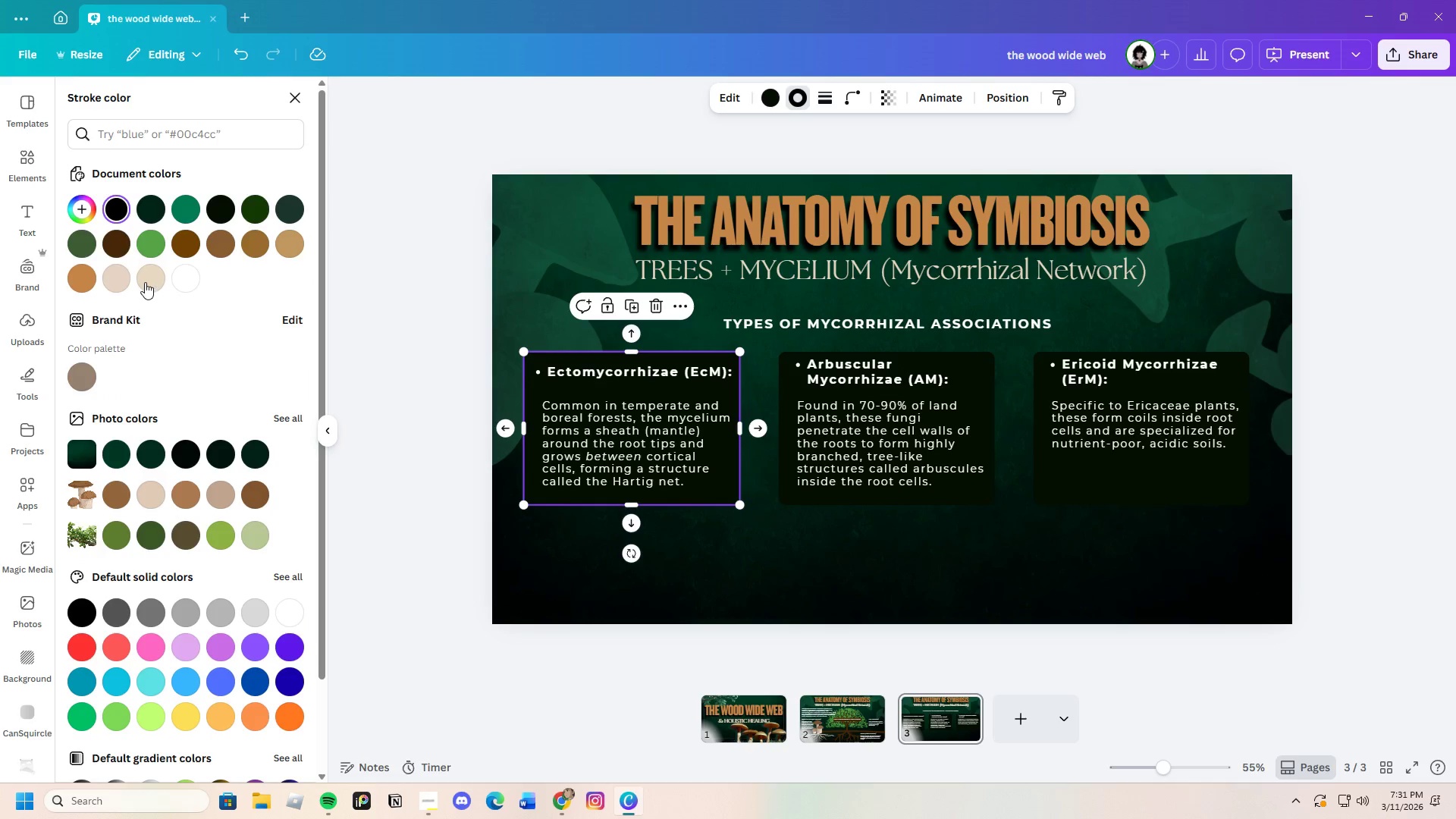 
left_click([147, 280])
 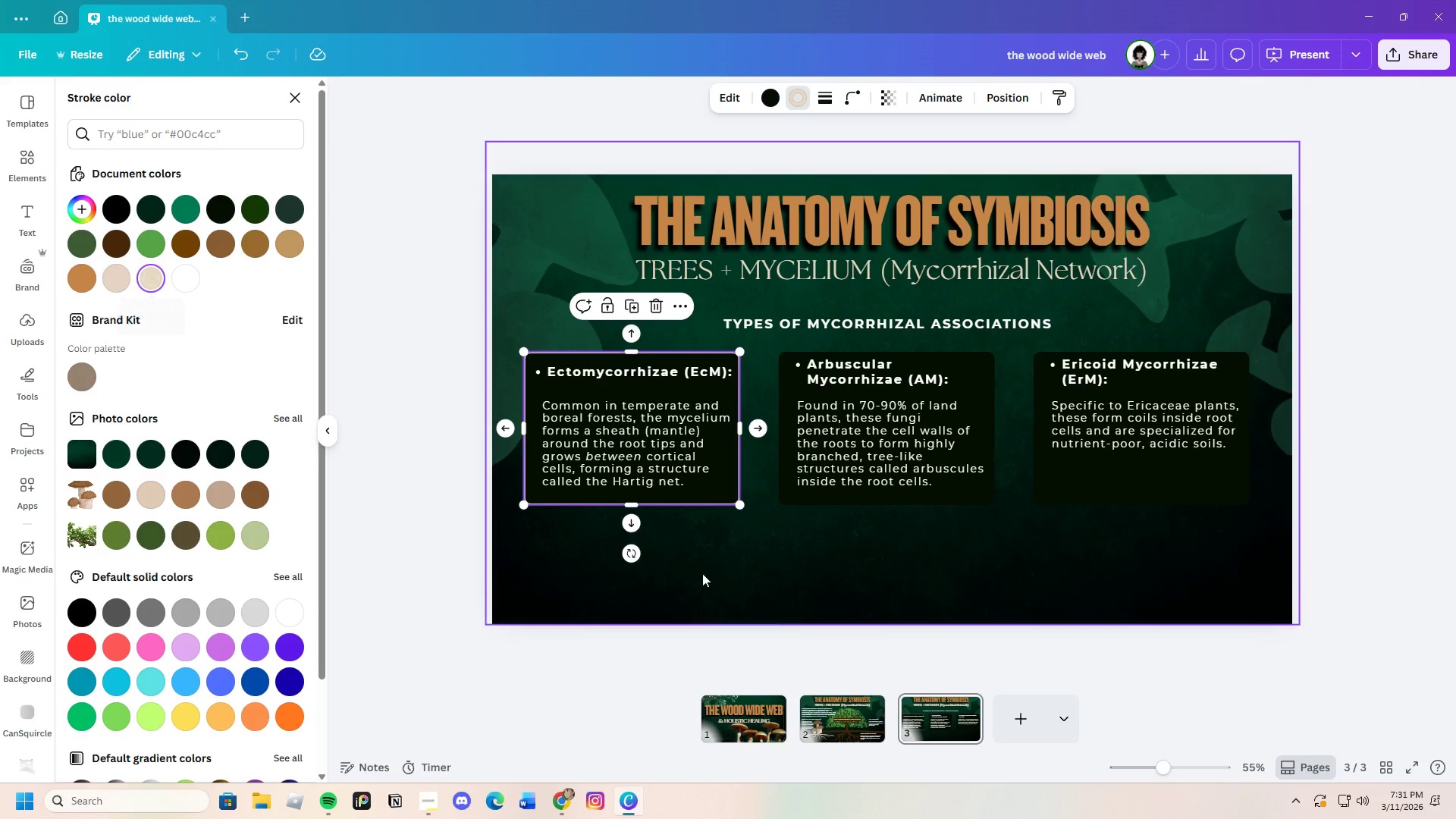 
left_click([731, 568])
 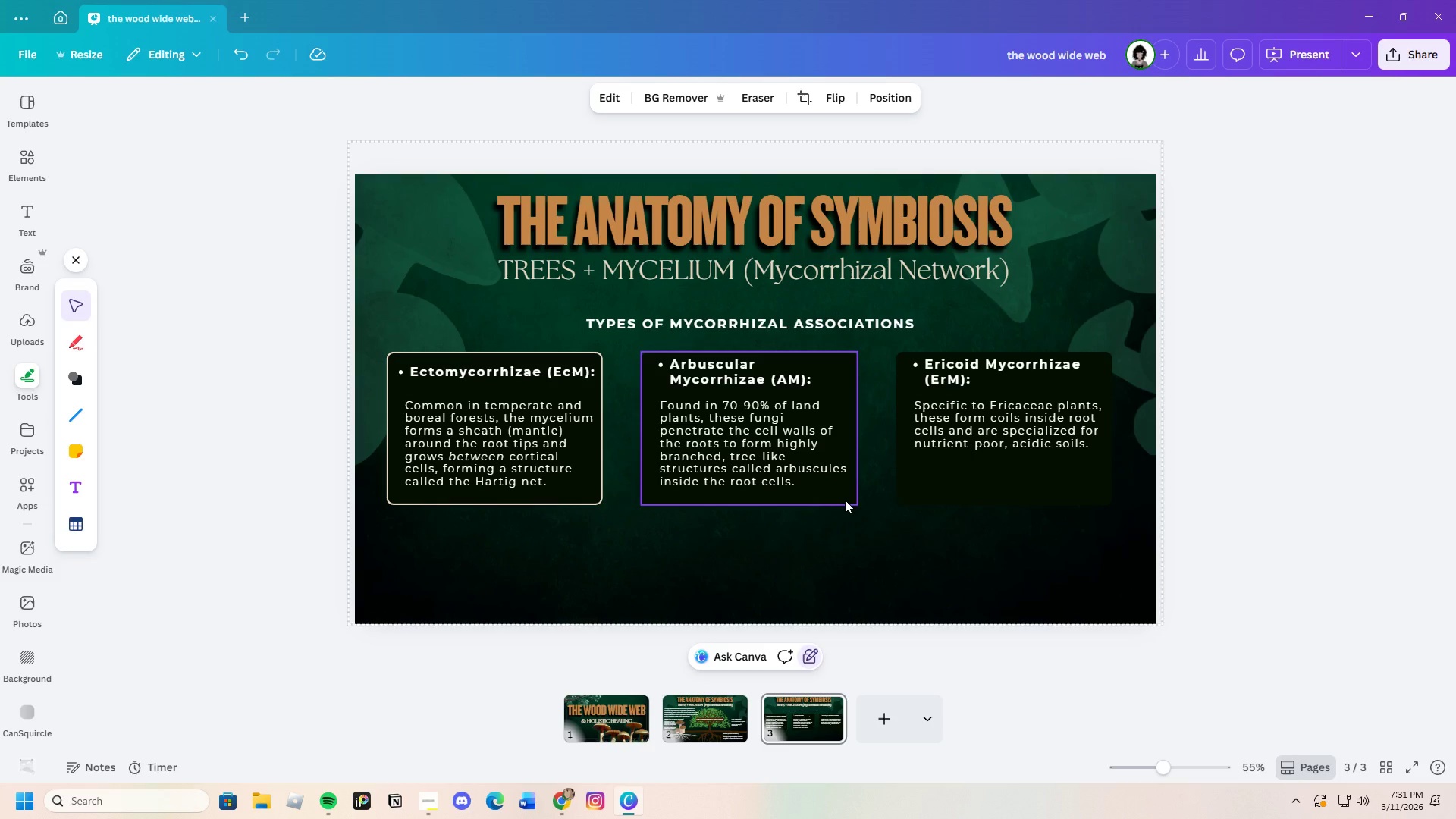 
left_click([845, 500])
 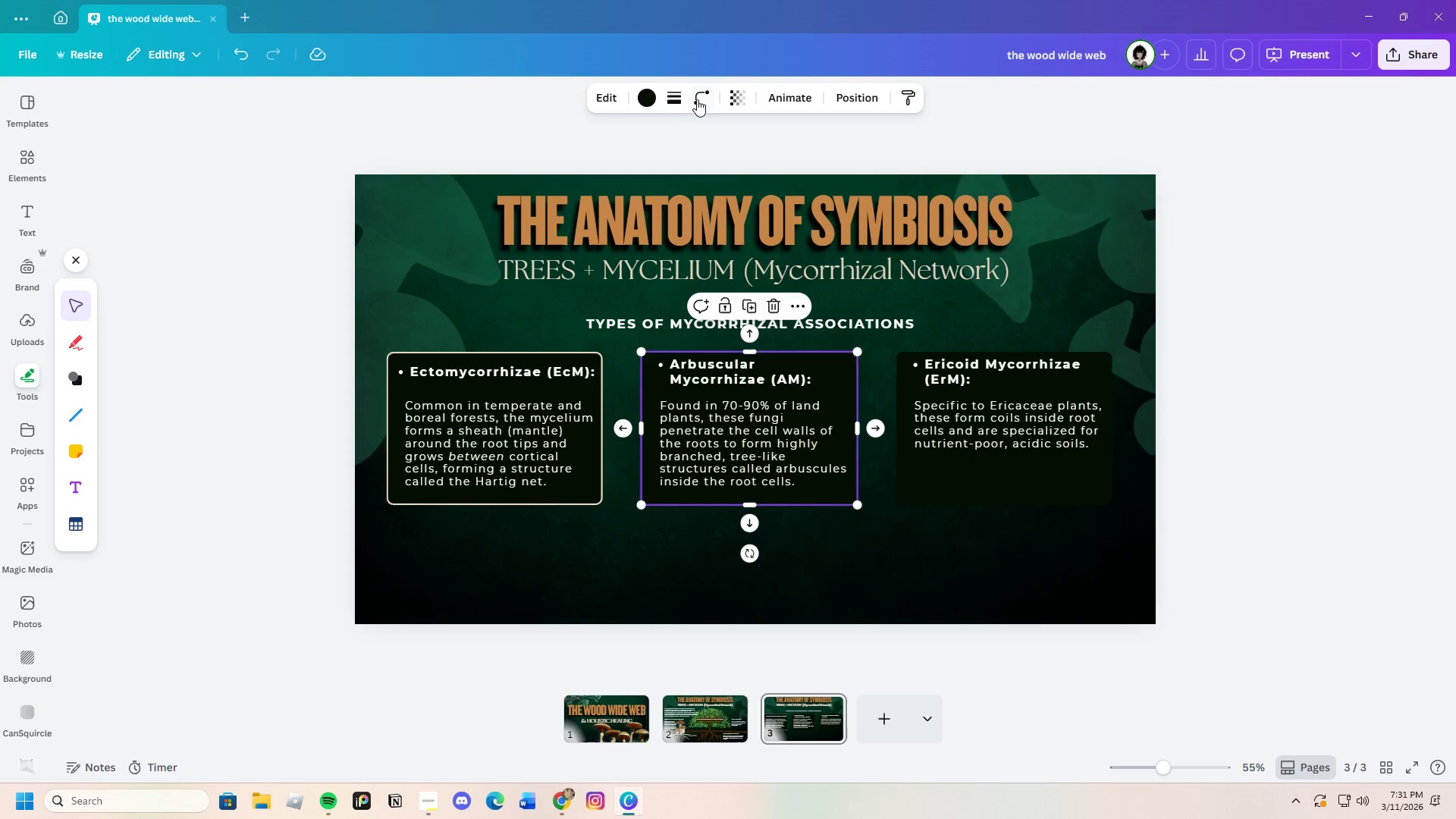 
left_click([675, 99])
 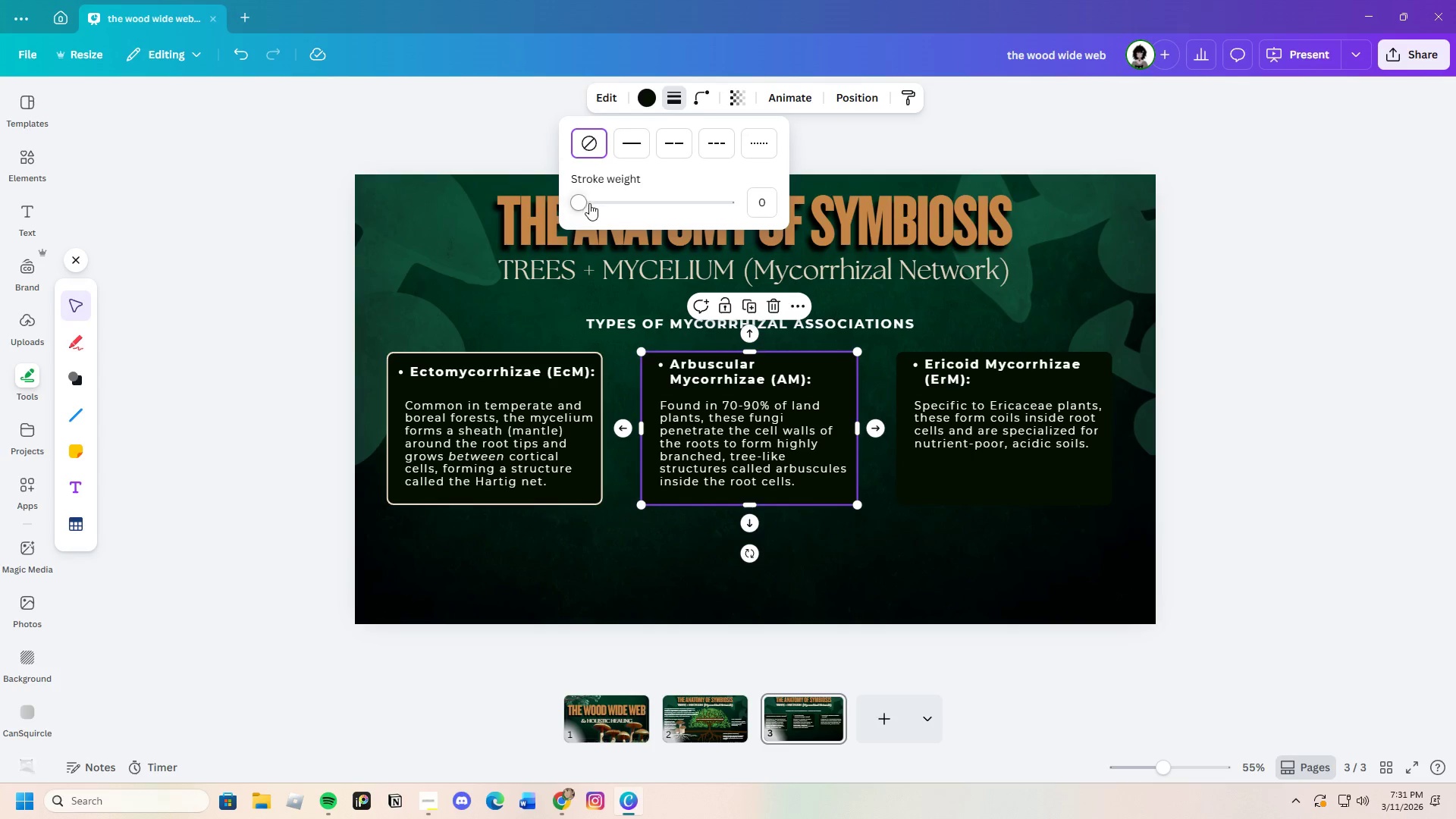 
left_click_drag(start_coordinate=[585, 209], to_coordinate=[582, 217])
 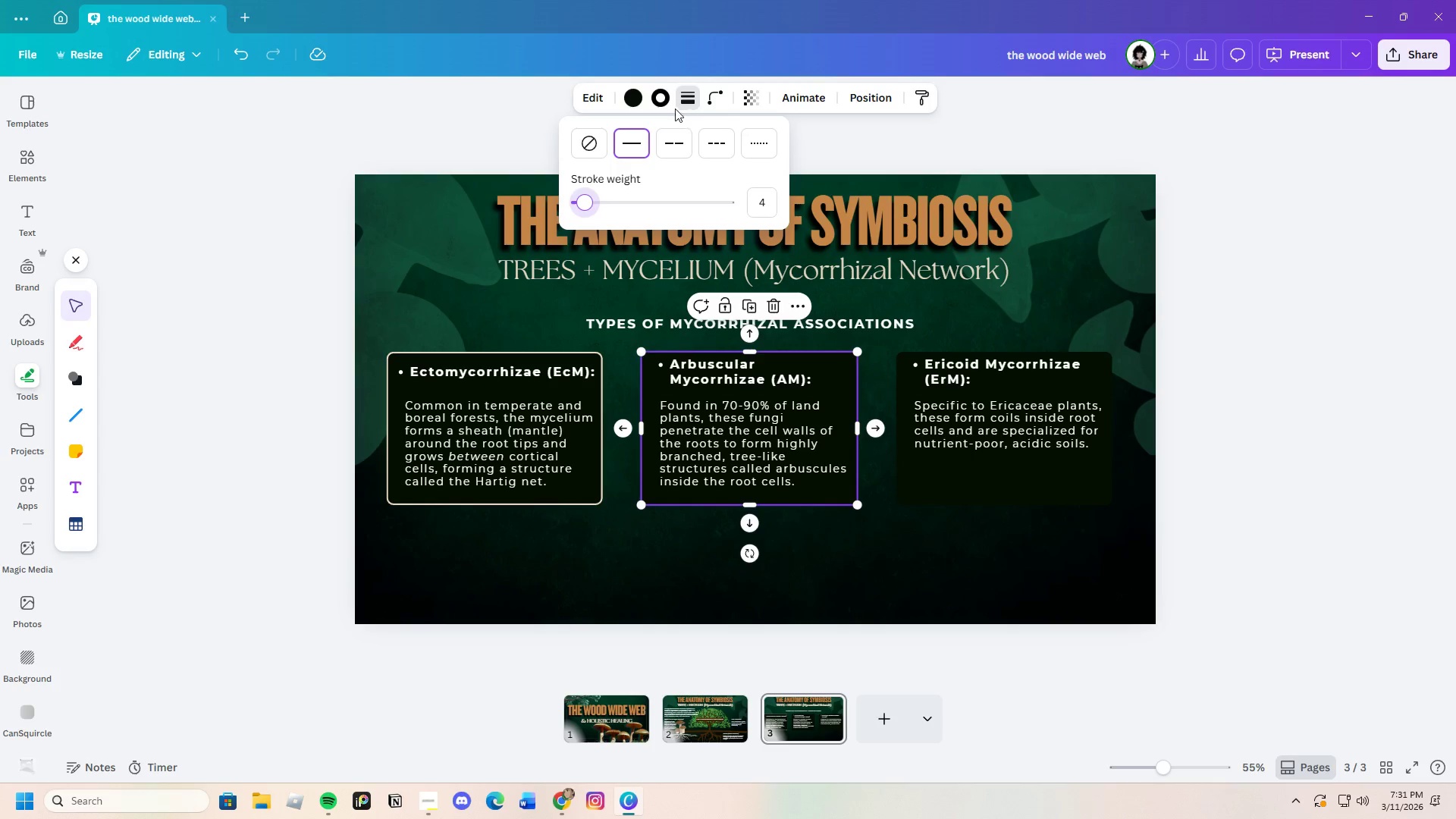 
left_click([666, 102])
 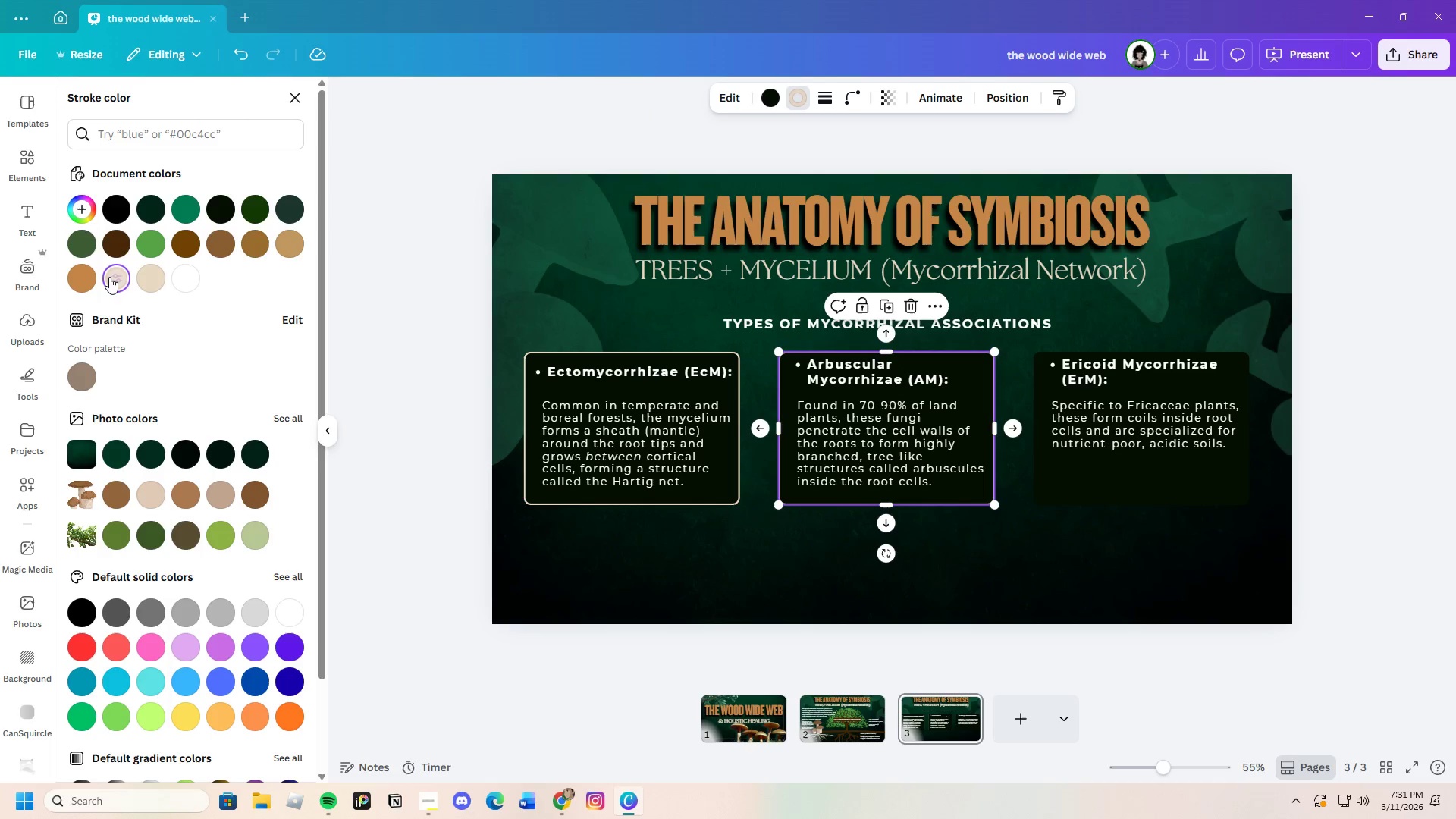 
left_click([793, 604])
 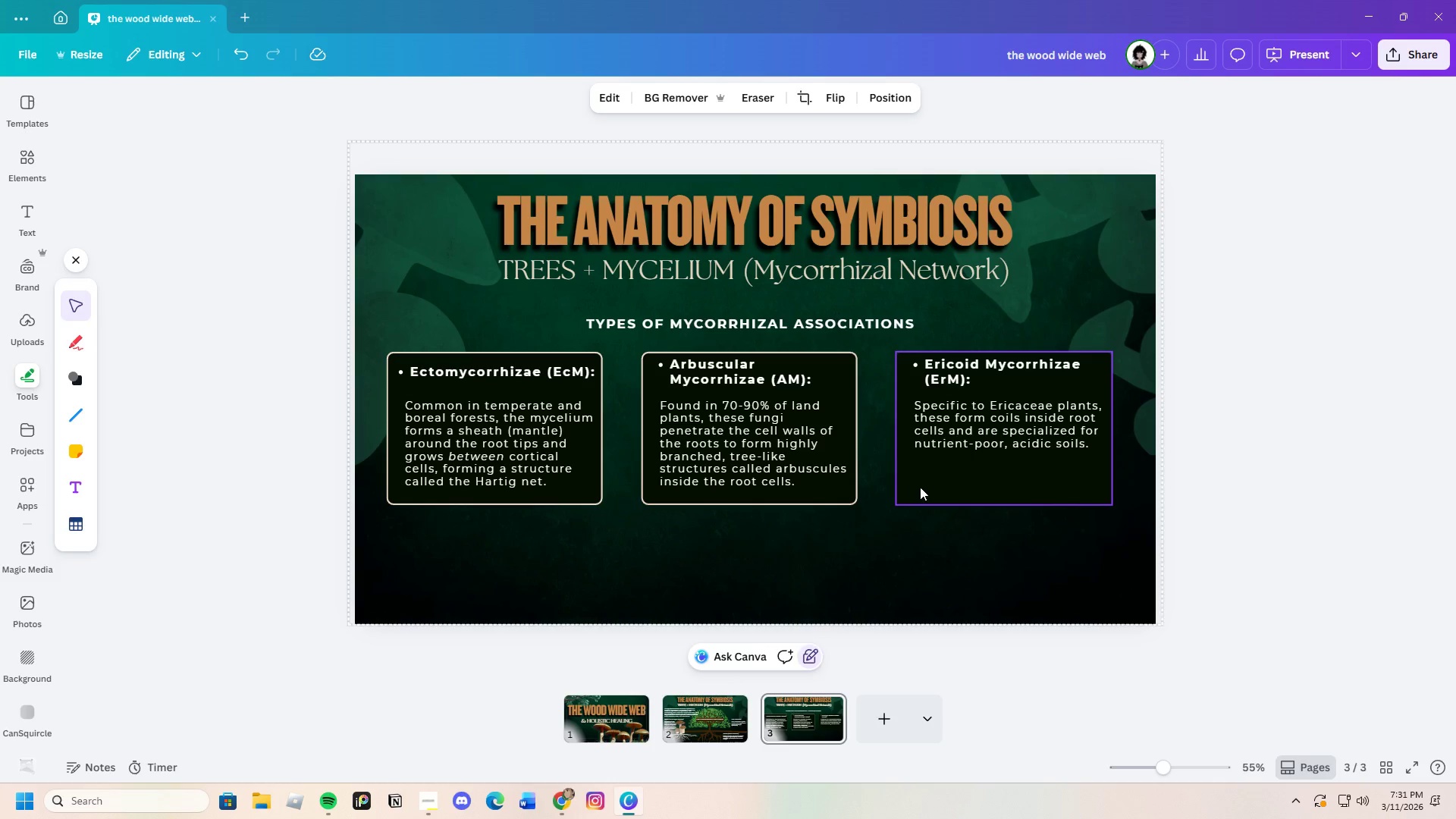 
left_click([922, 490])
 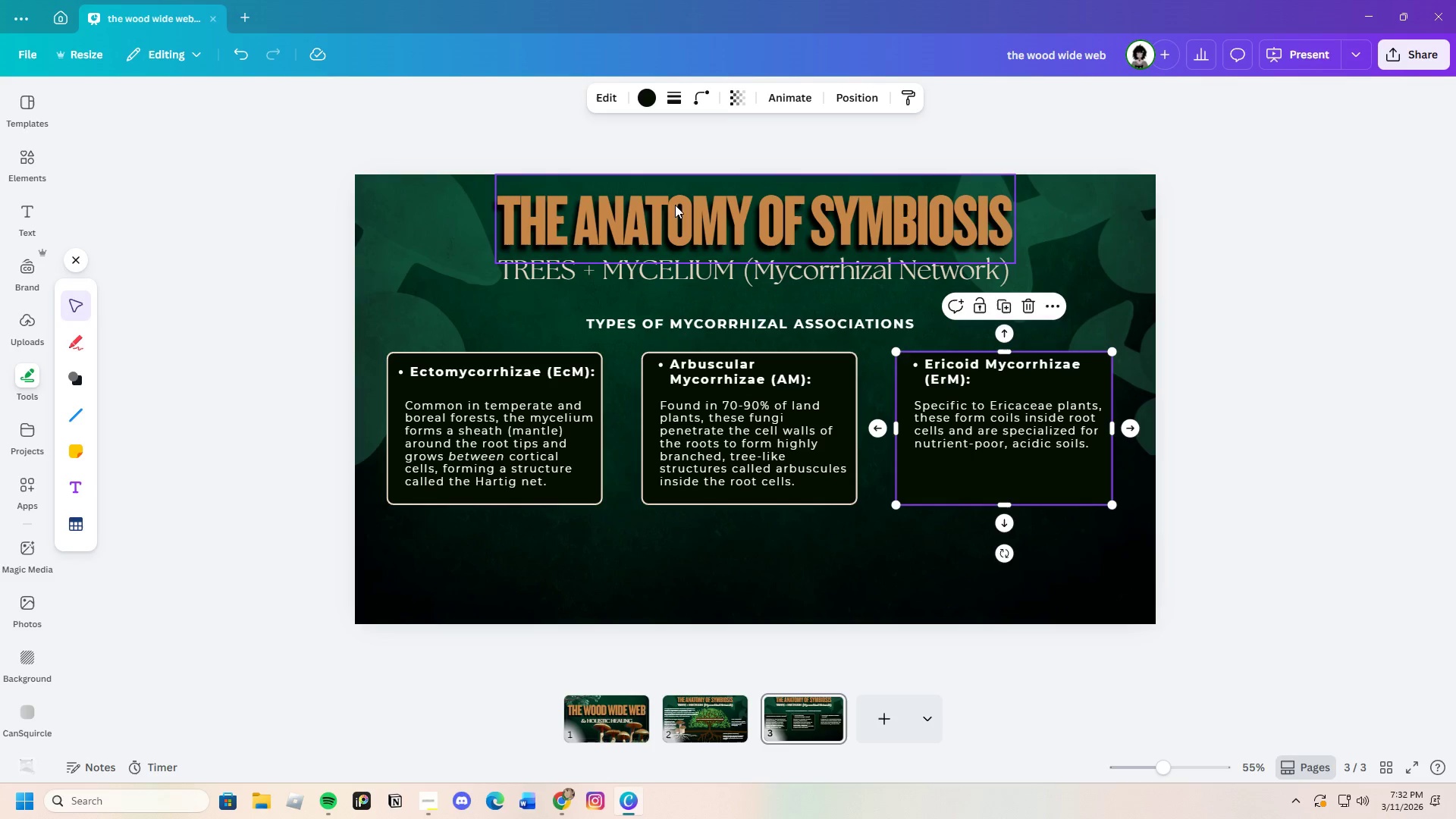 
wait(7.66)
 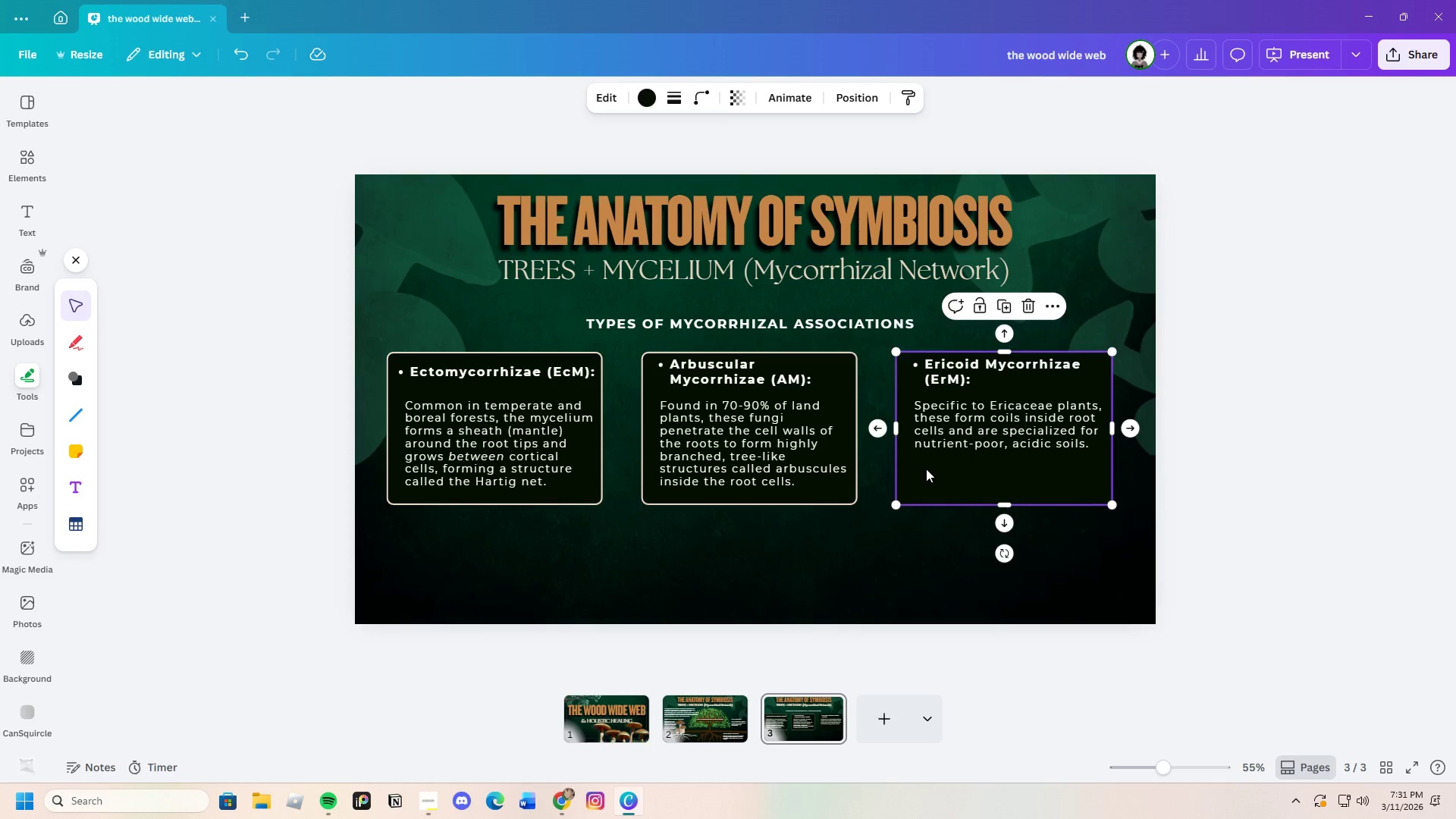 
left_click([678, 98])
 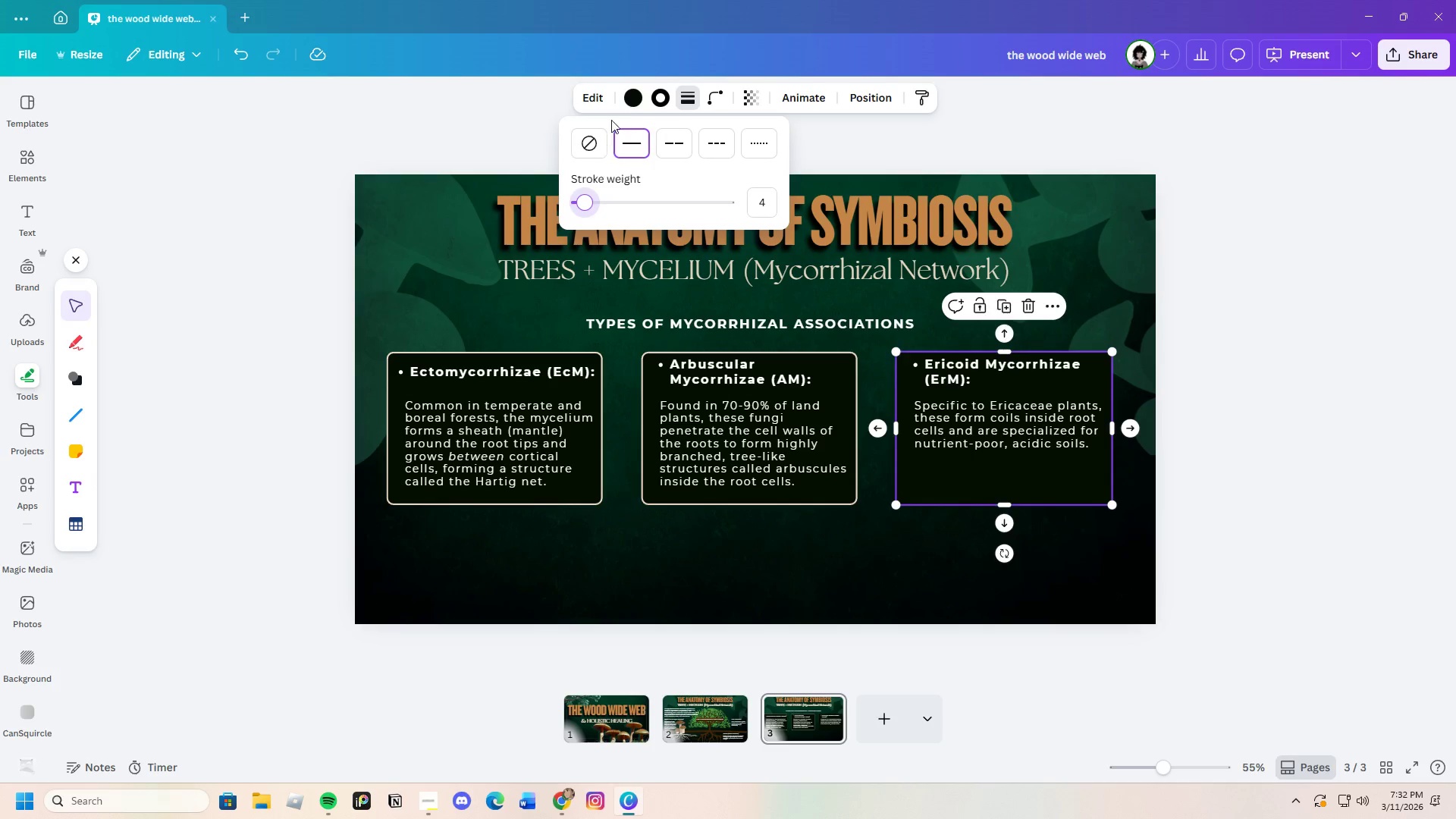 
left_click([657, 104])
 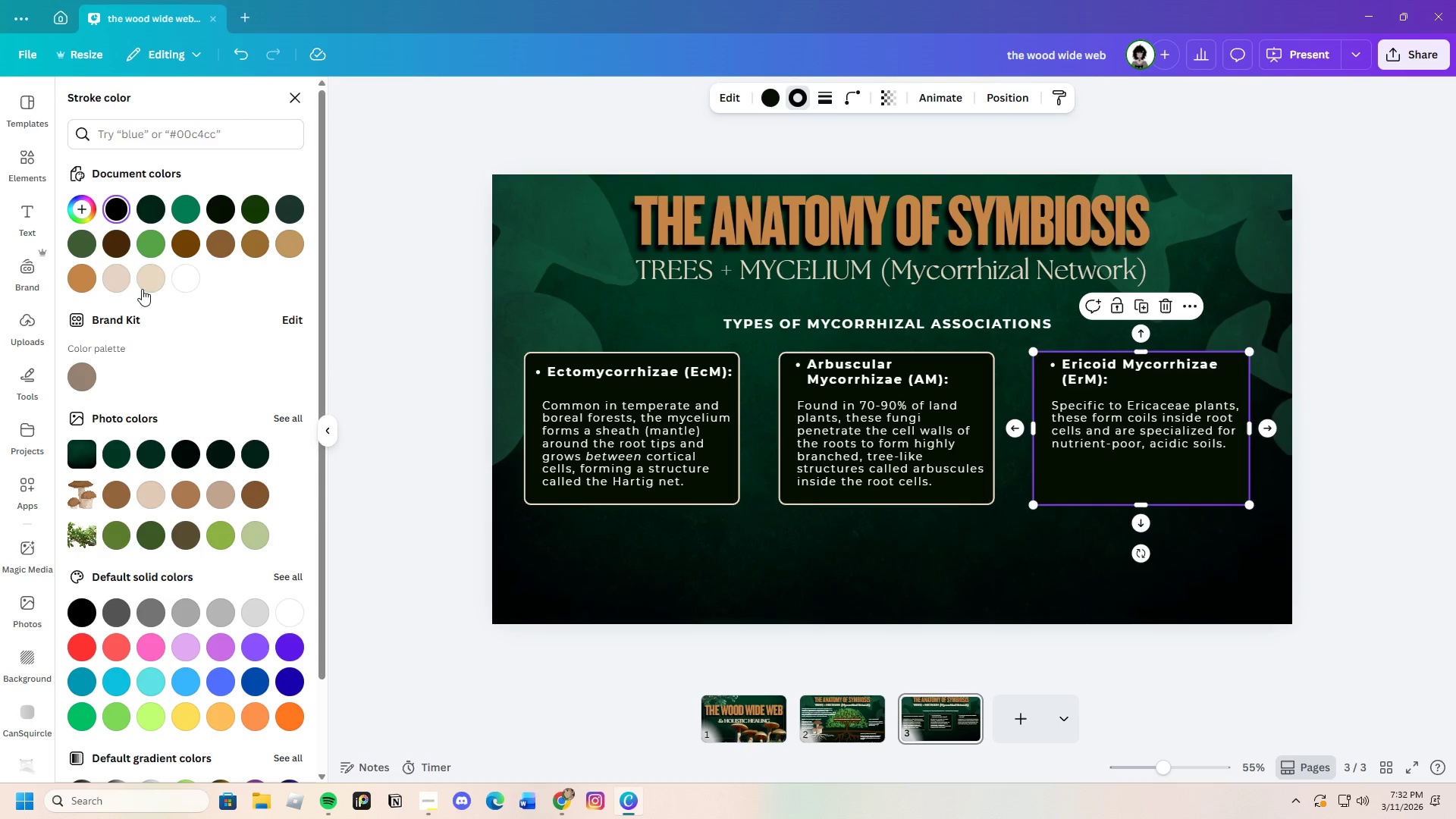 
left_click([124, 283])
 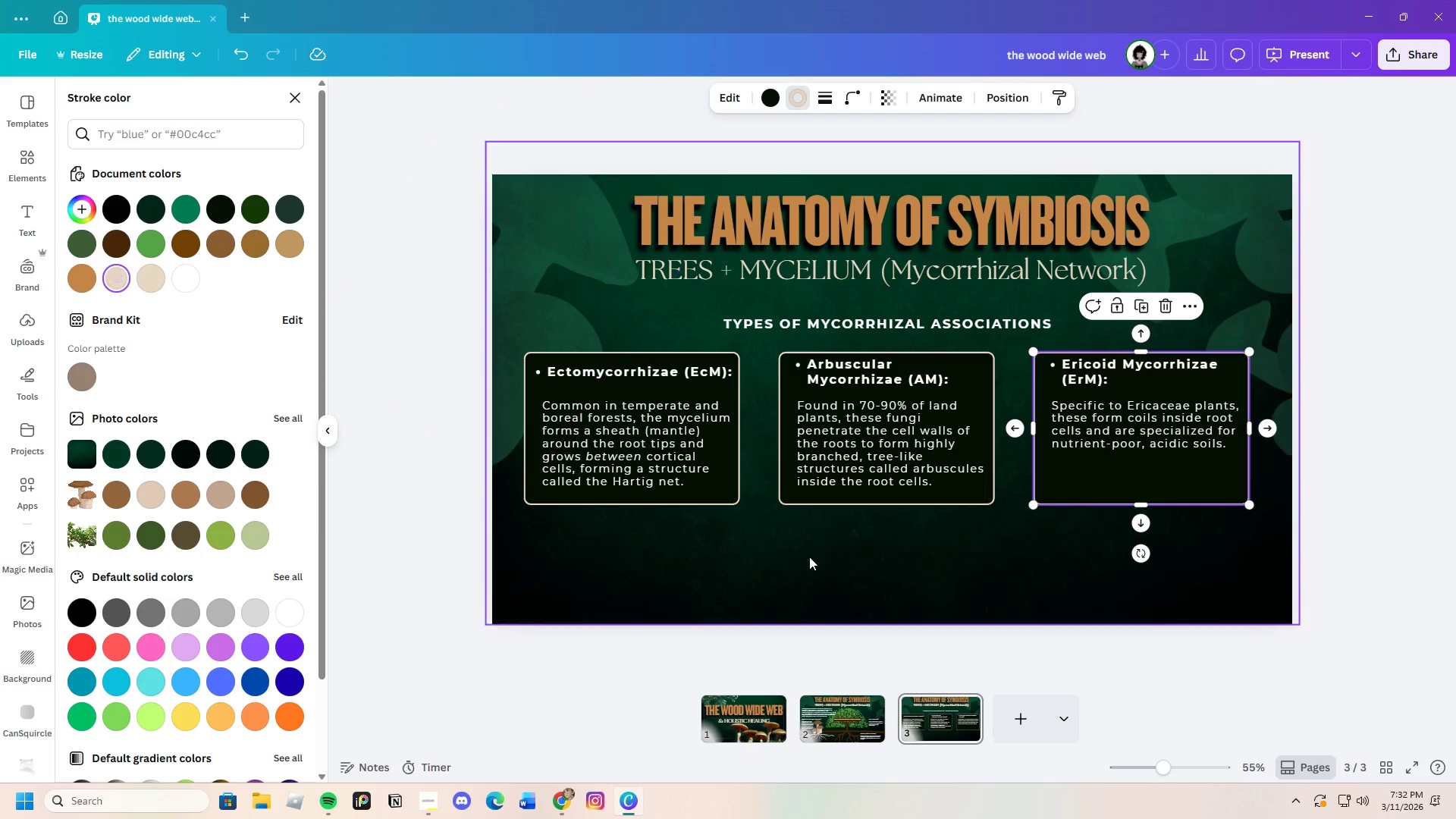 
left_click([811, 556])
 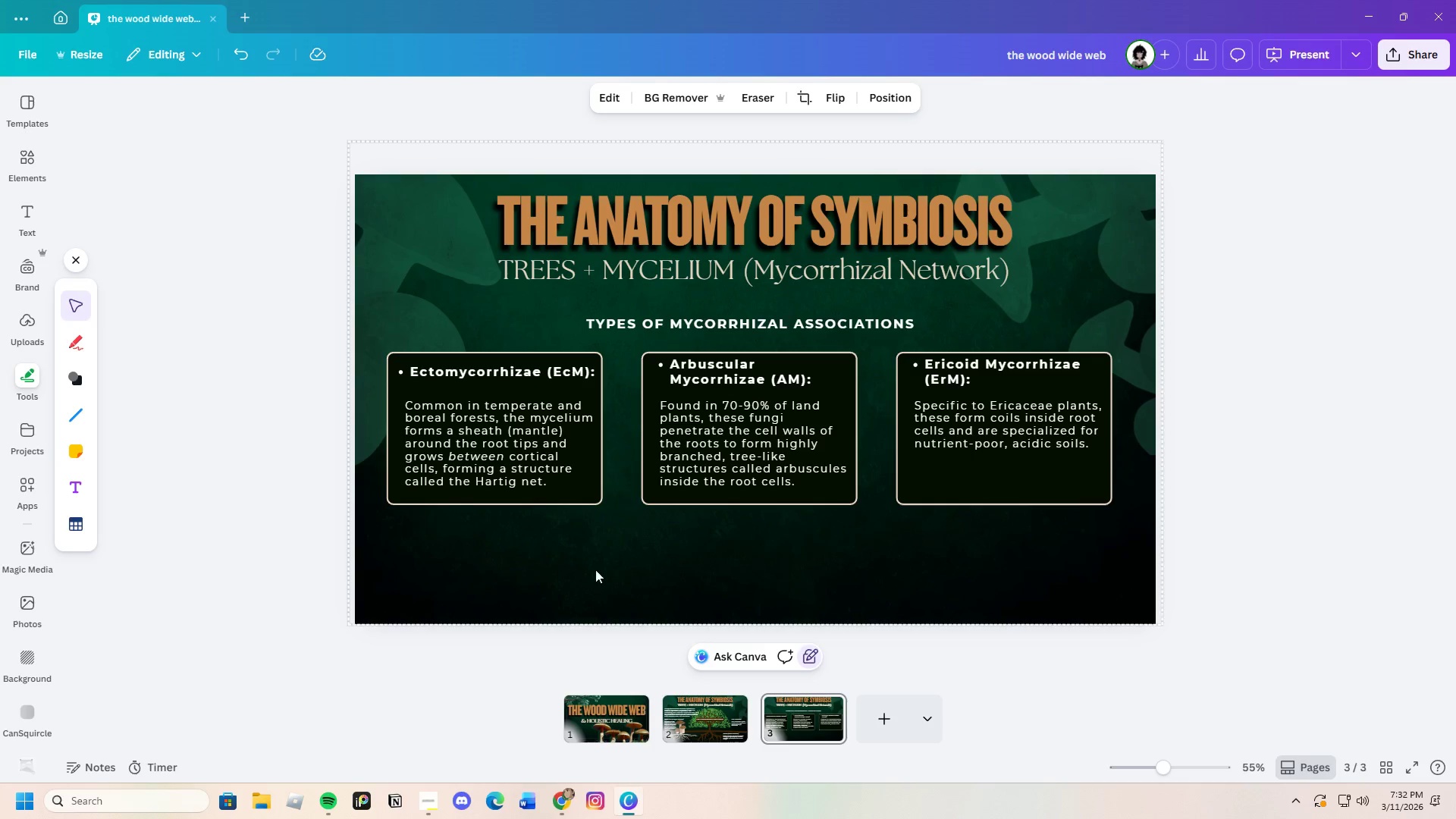 
left_click_drag(start_coordinate=[549, 560], to_coordinate=[951, 402])
 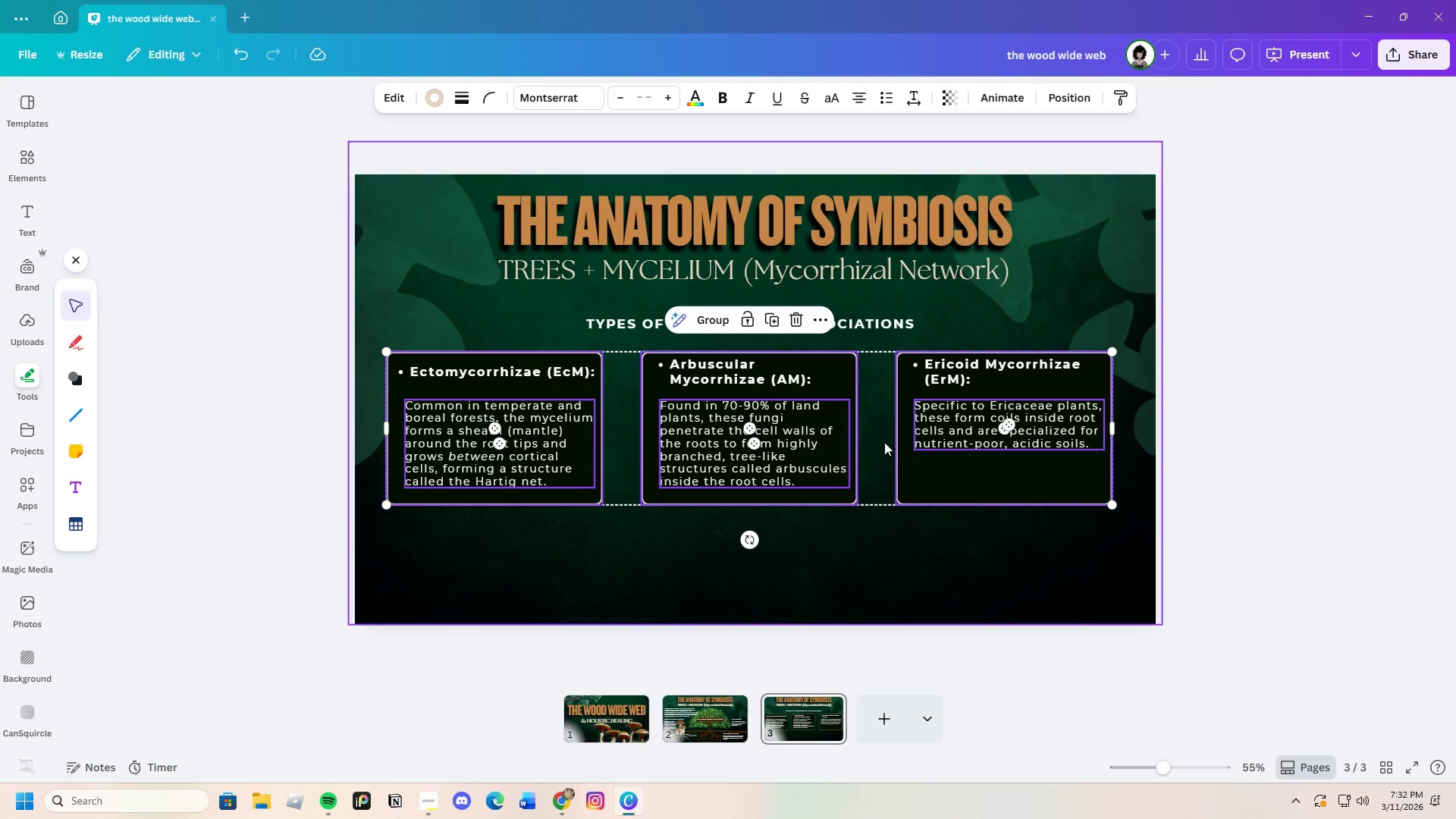 
left_click_drag(start_coordinate=[884, 442], to_coordinate=[887, 465])
 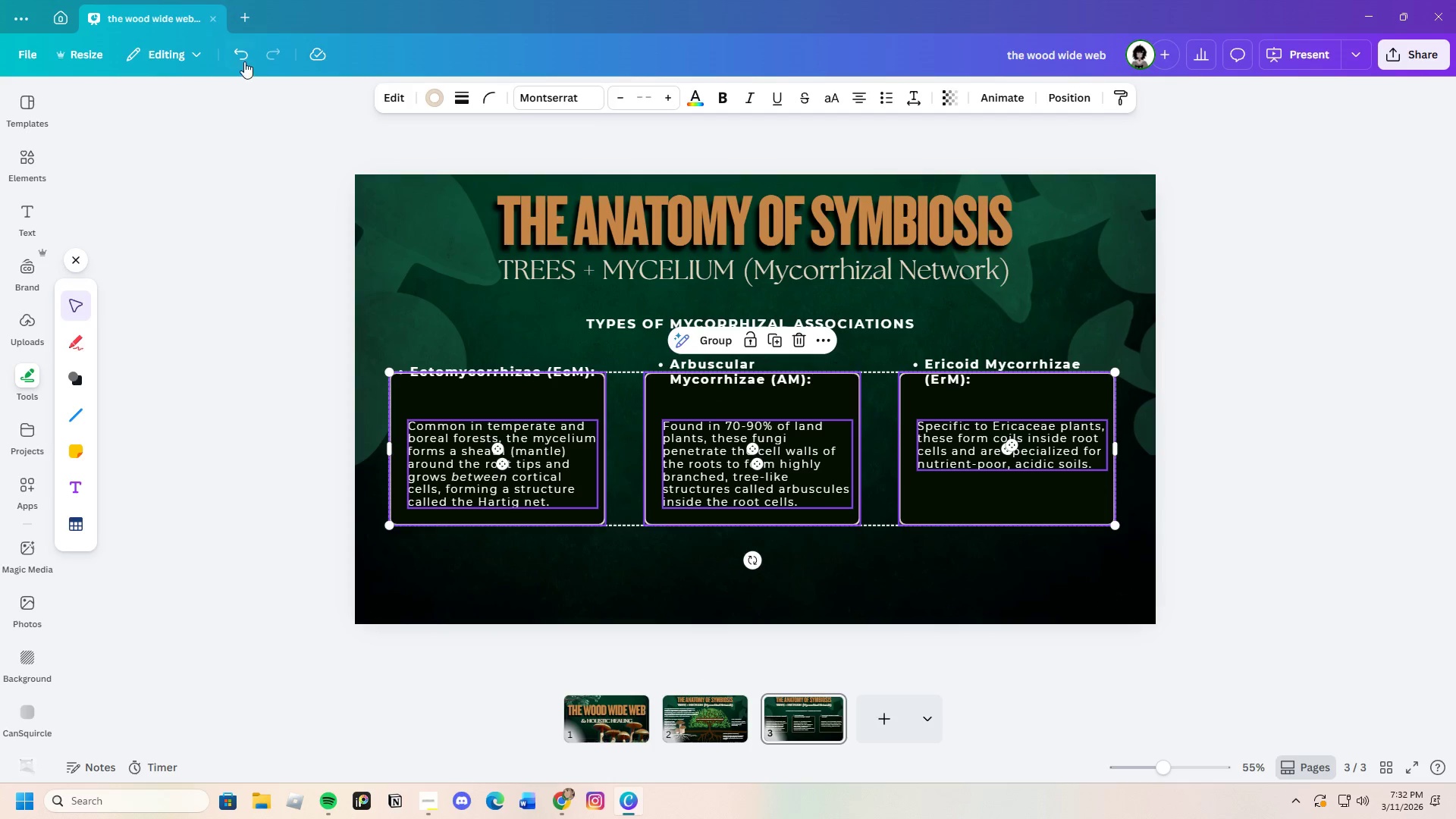 
left_click([243, 60])
 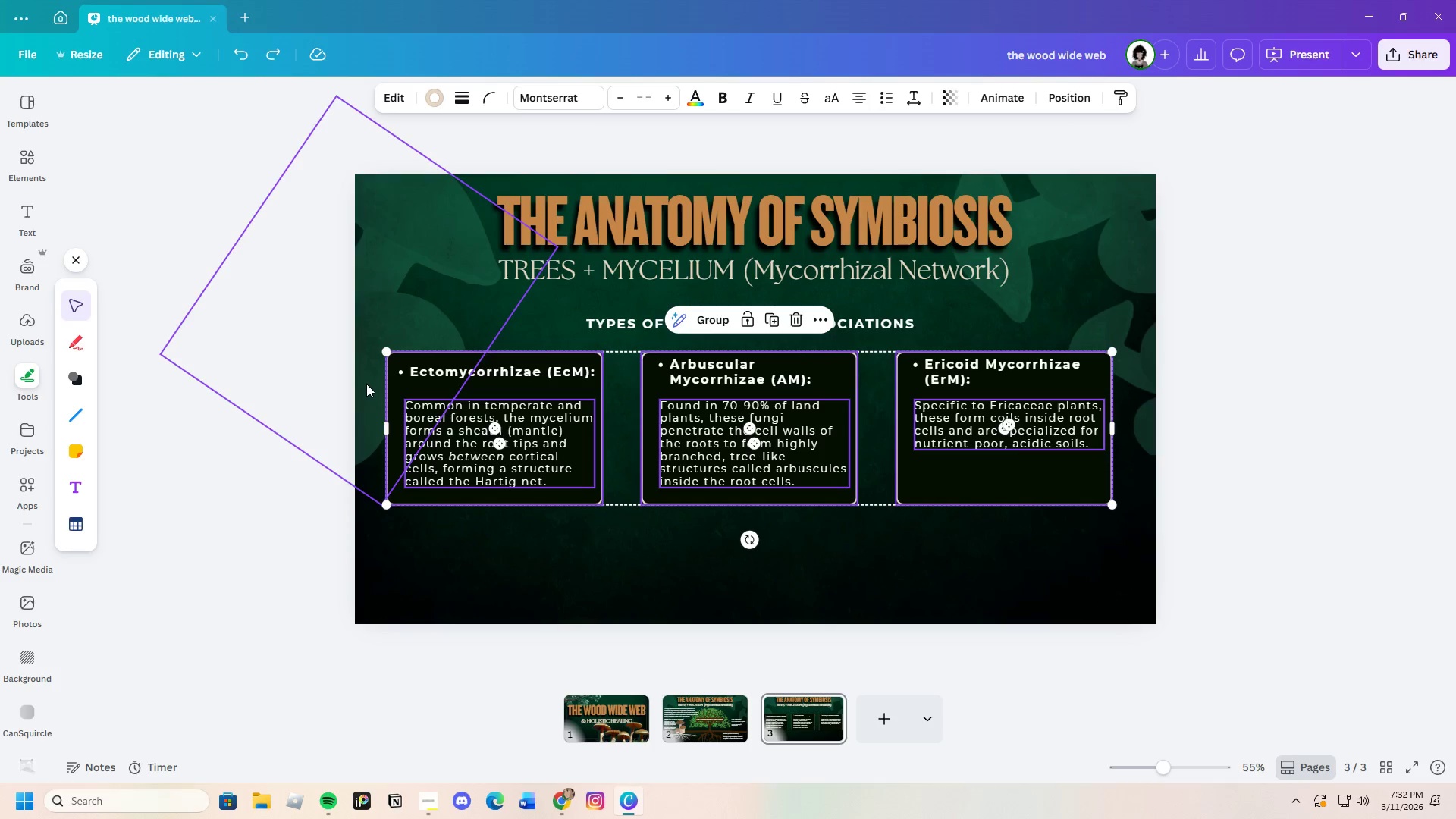 
left_click([366, 384])
 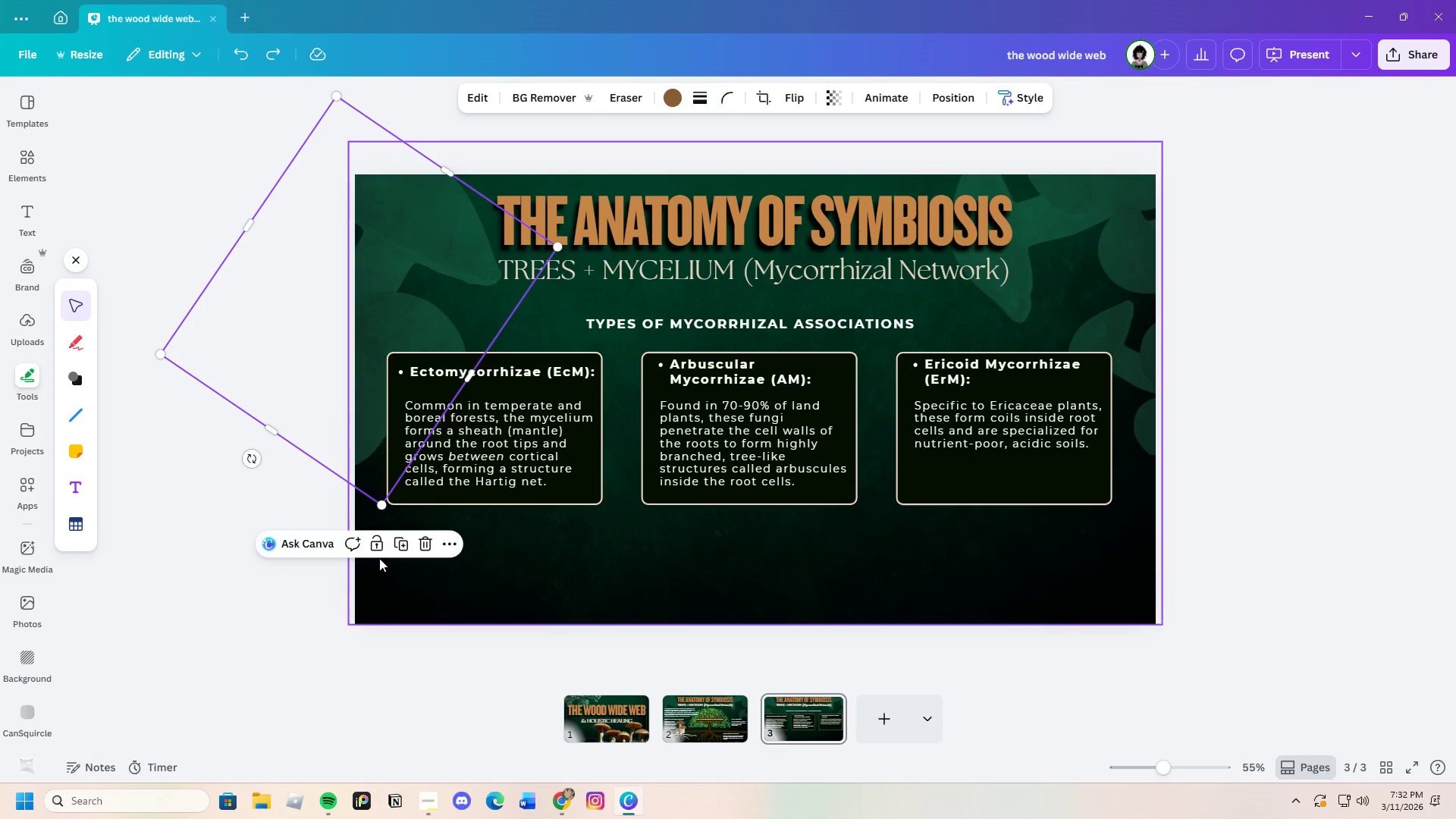 
left_click([373, 545])
 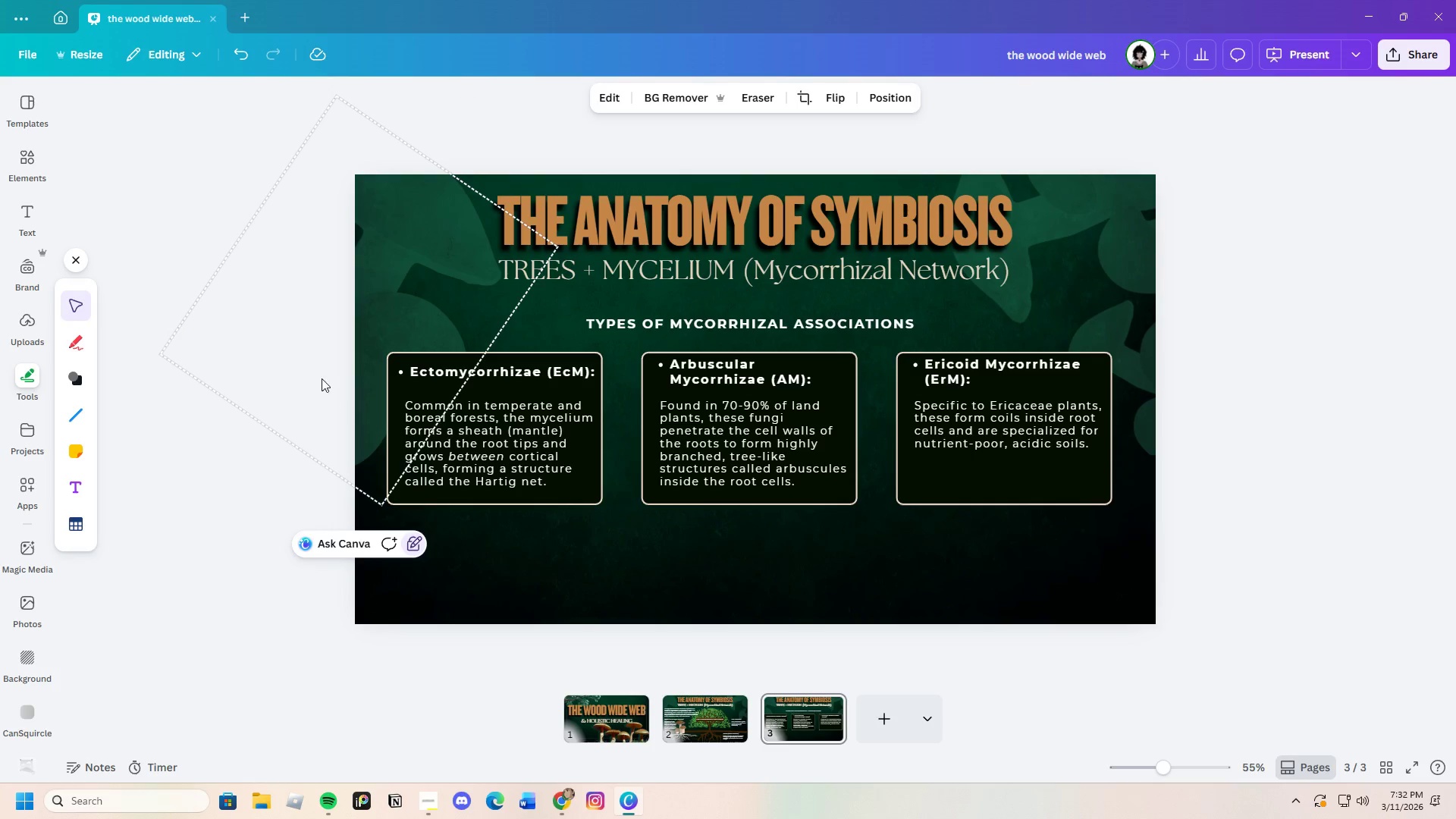 
left_click([317, 375])
 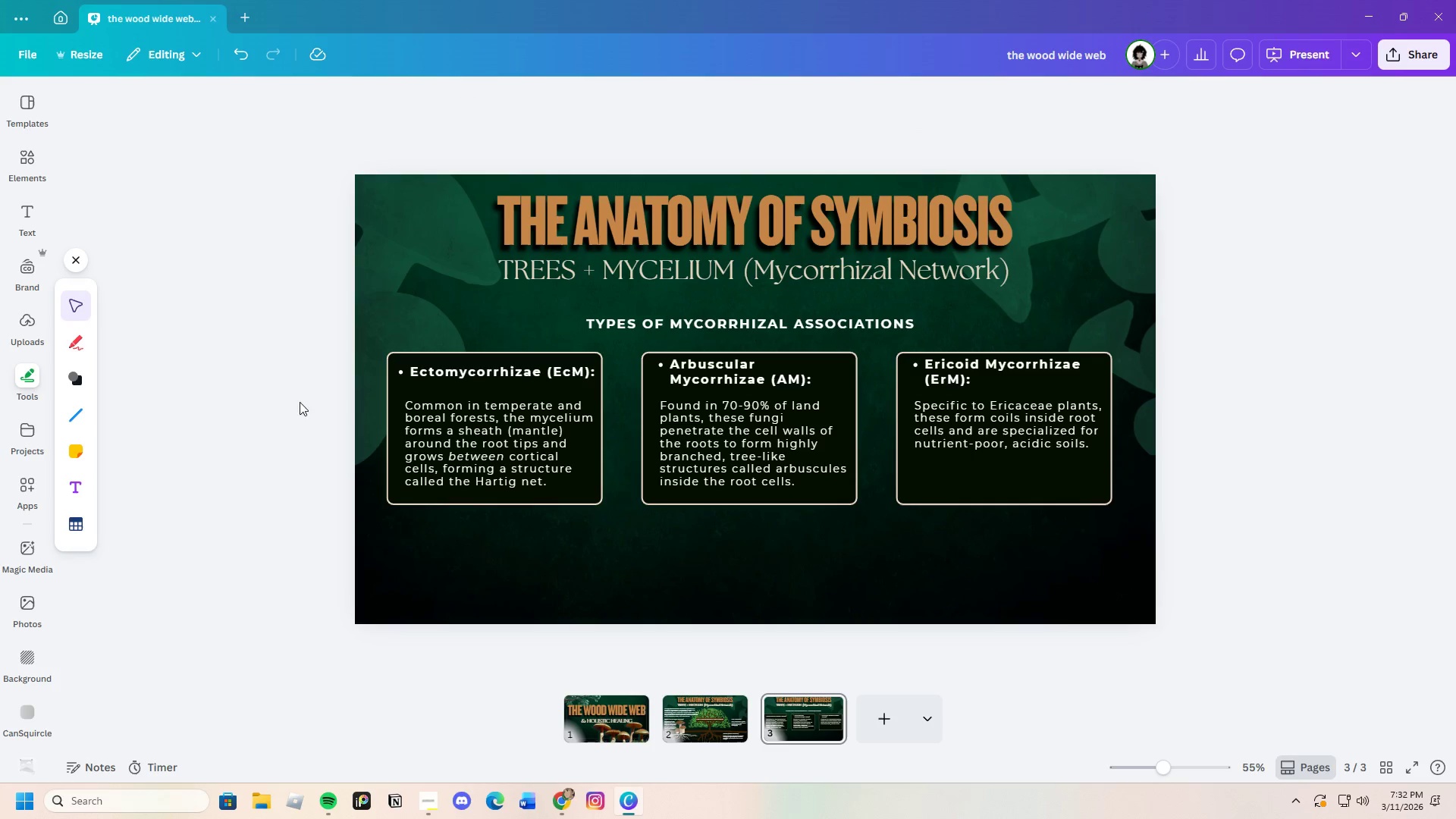 
left_click_drag(start_coordinate=[300, 404], to_coordinate=[1081, 435])
 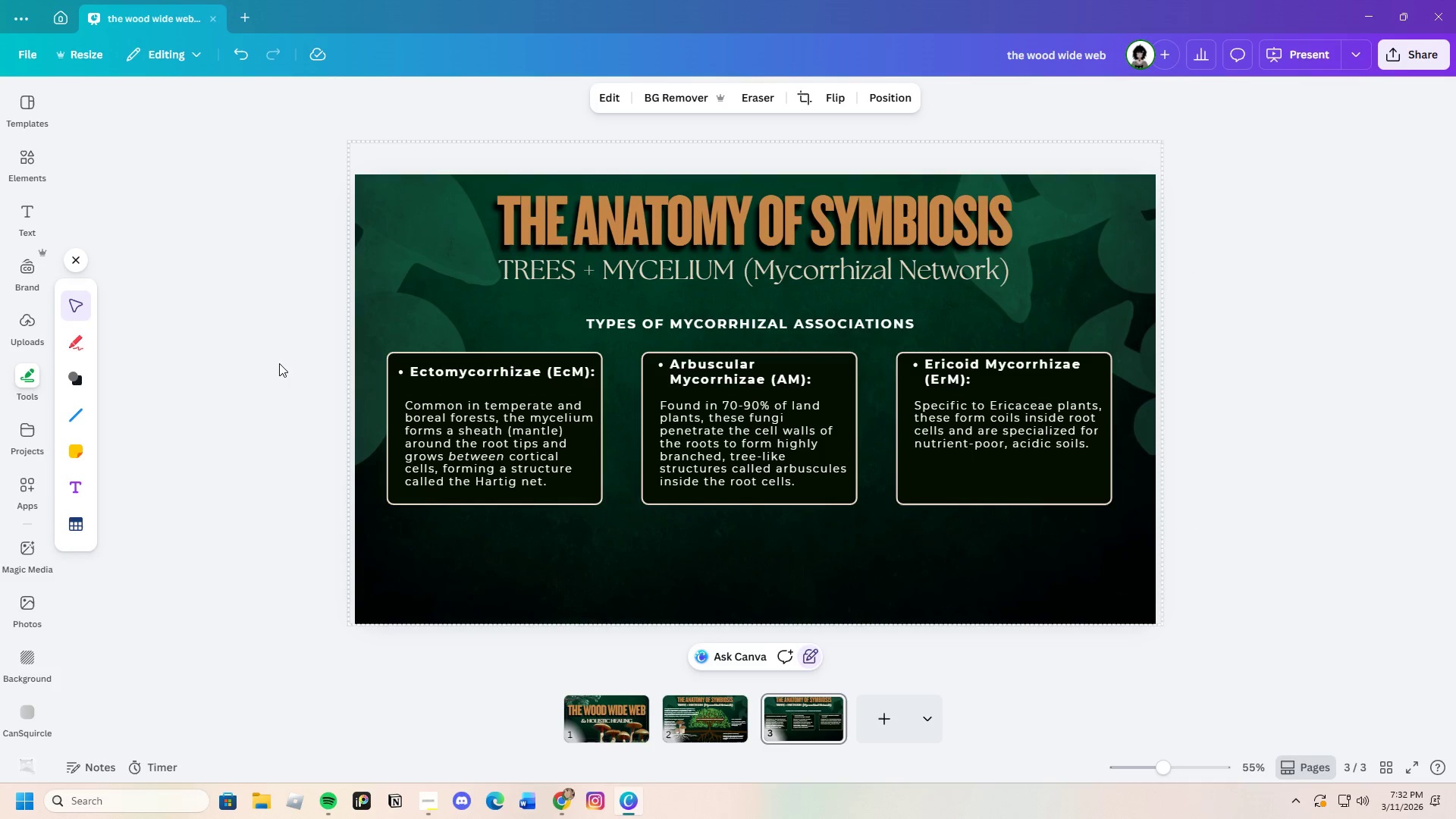 
left_click_drag(start_coordinate=[245, 359], to_coordinate=[998, 482])
 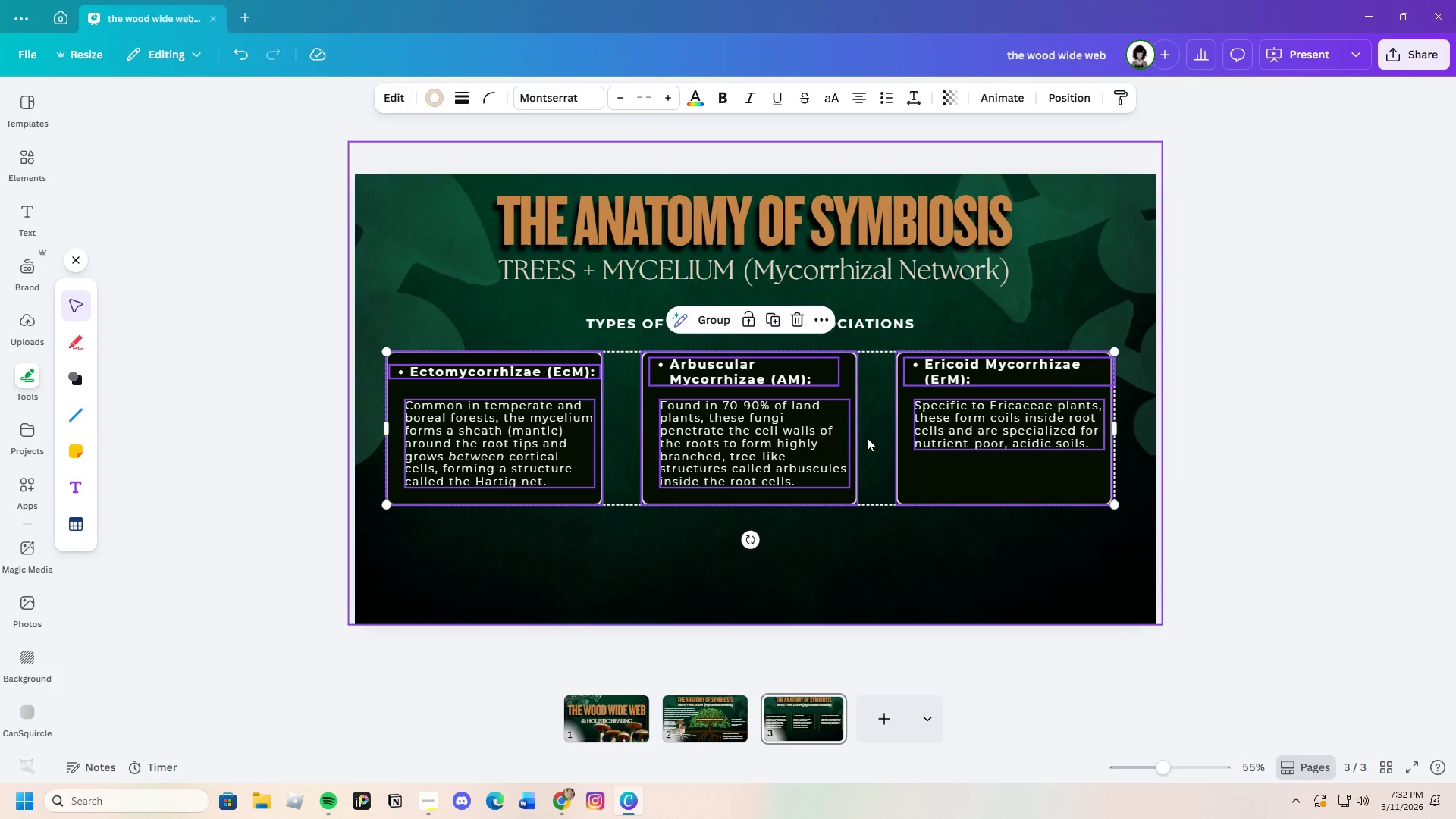 
left_click_drag(start_coordinate=[871, 438], to_coordinate=[869, 460])
 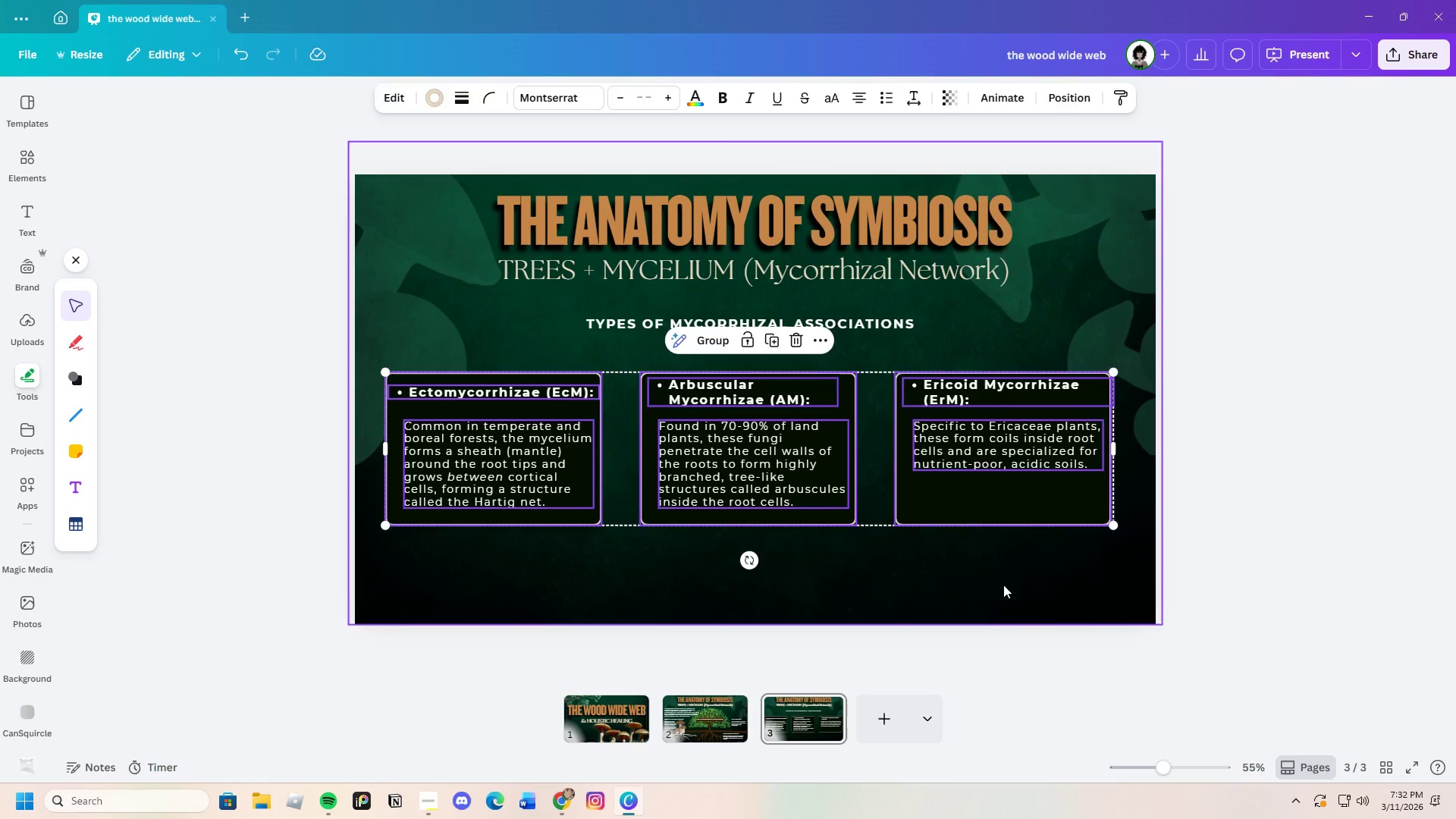 
left_click([1008, 586])
 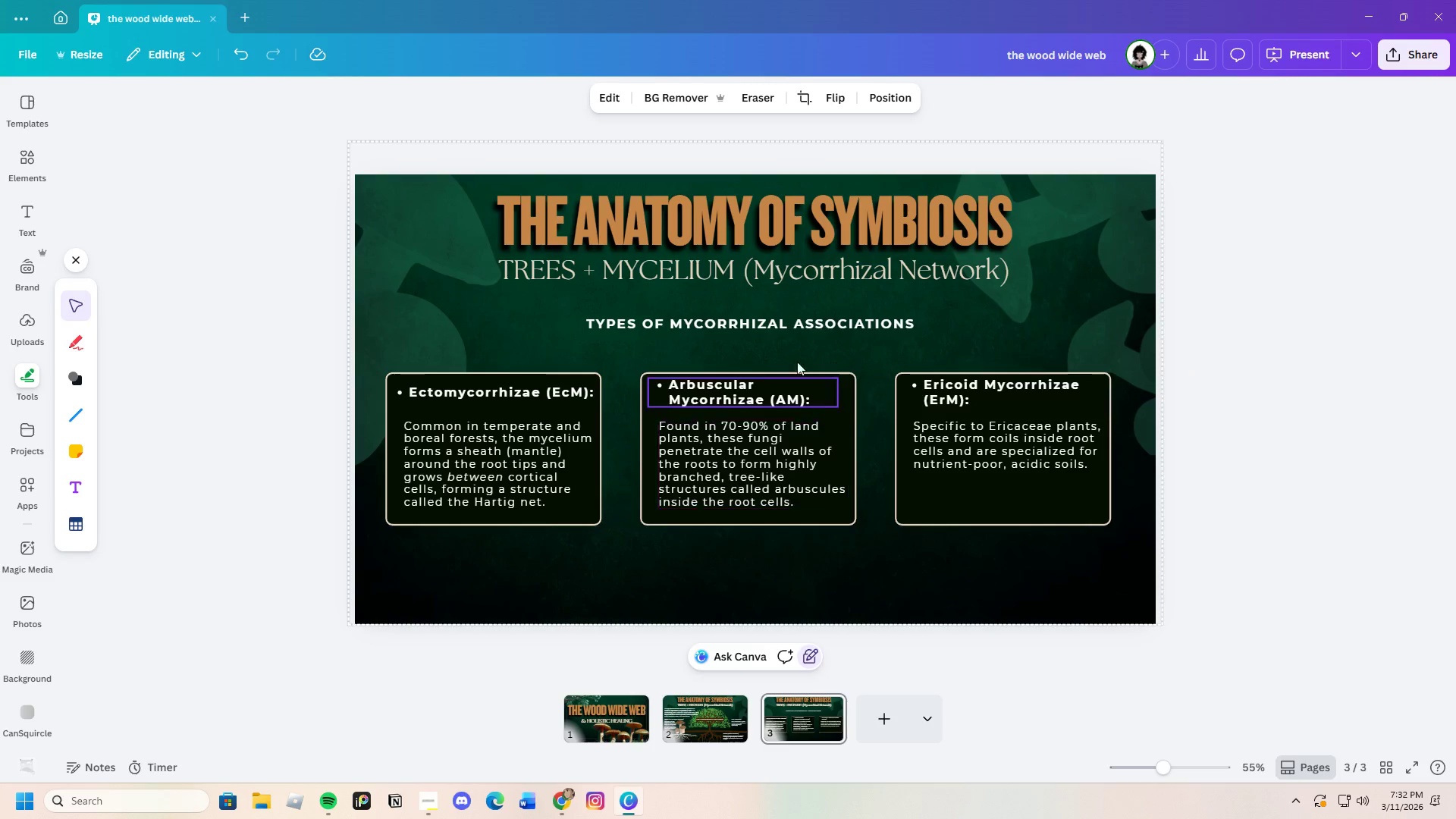 
left_click([789, 328])
 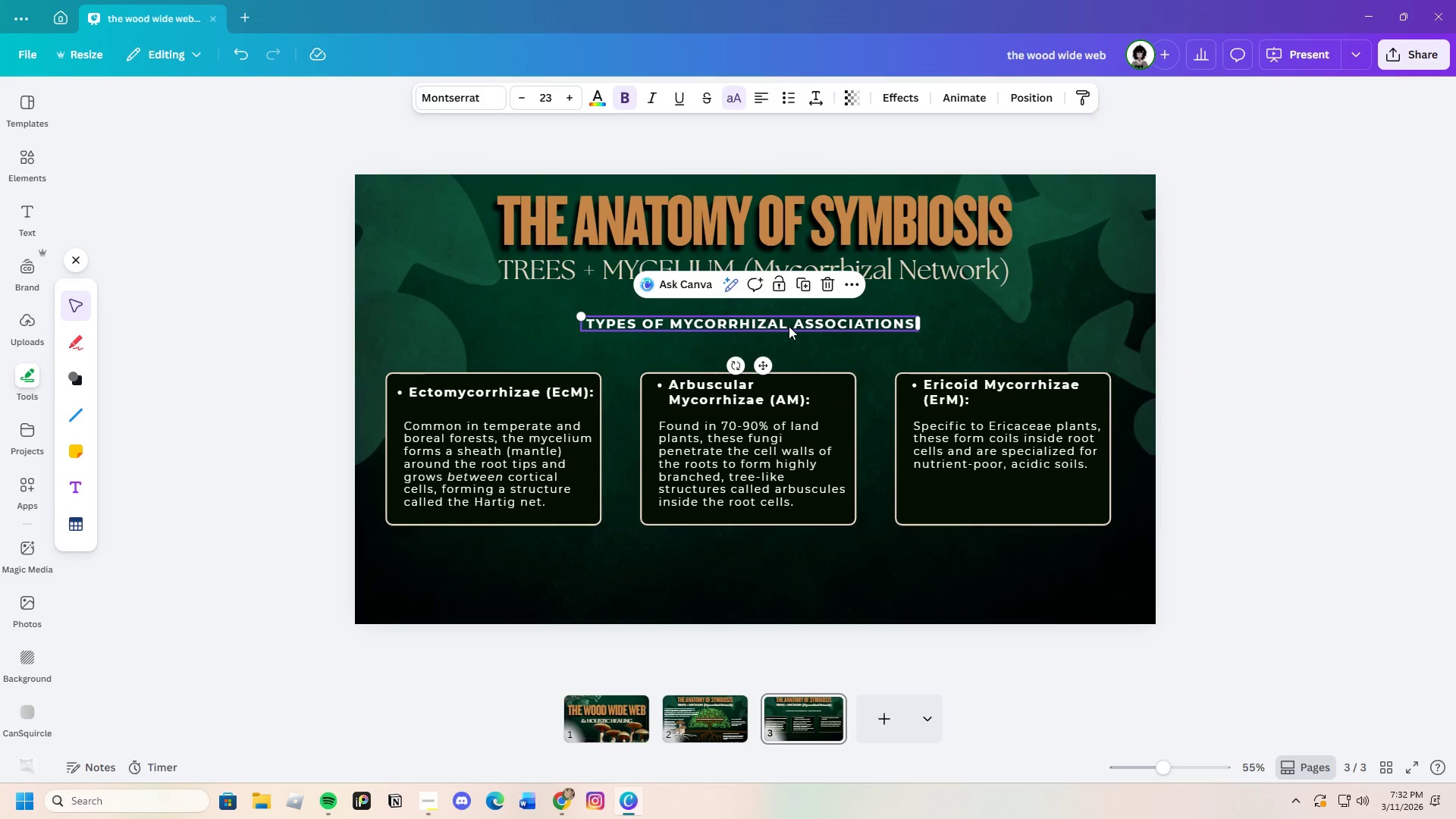 
left_click_drag(start_coordinate=[789, 326], to_coordinate=[789, 332])
 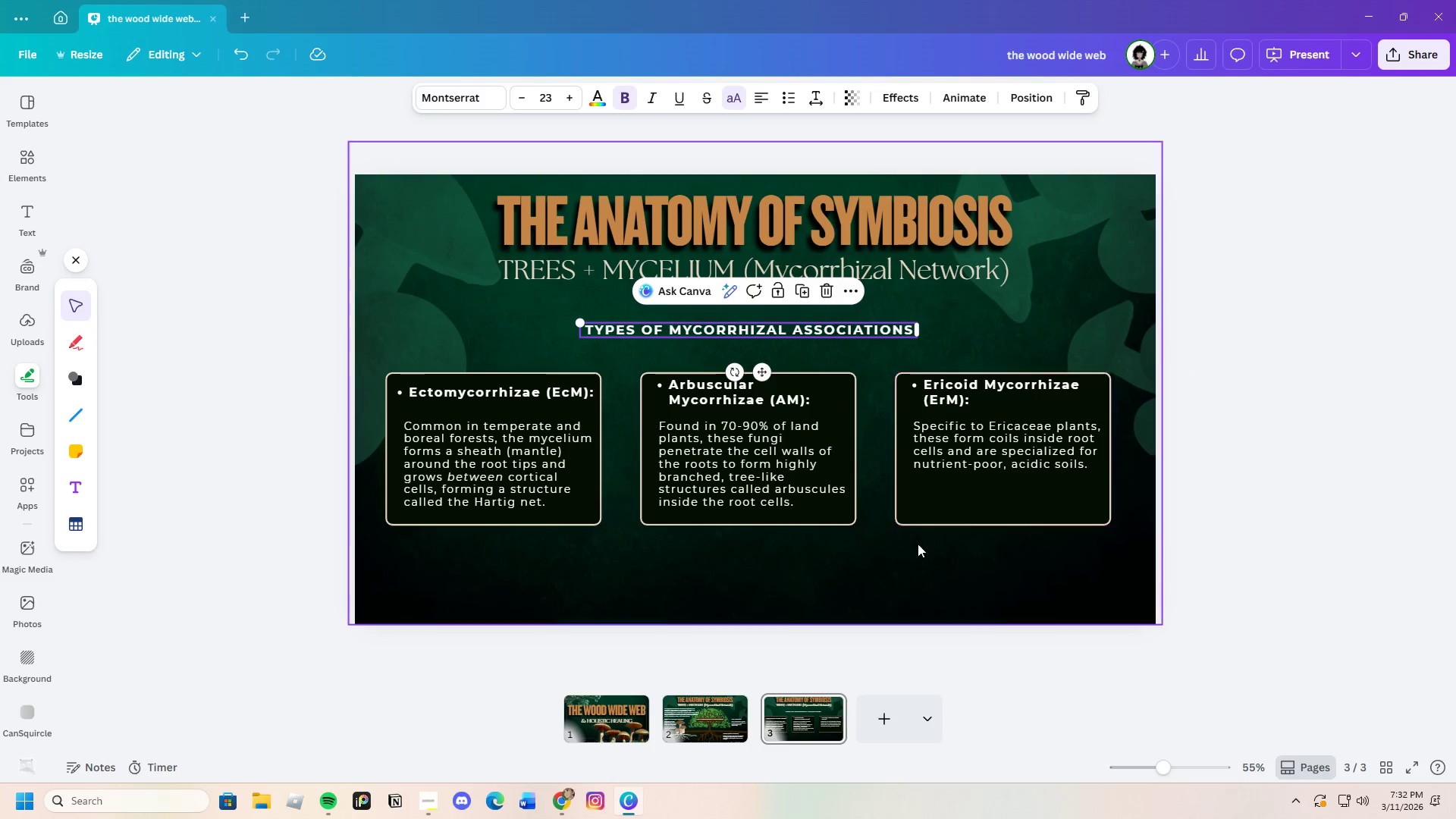 
left_click([911, 561])
 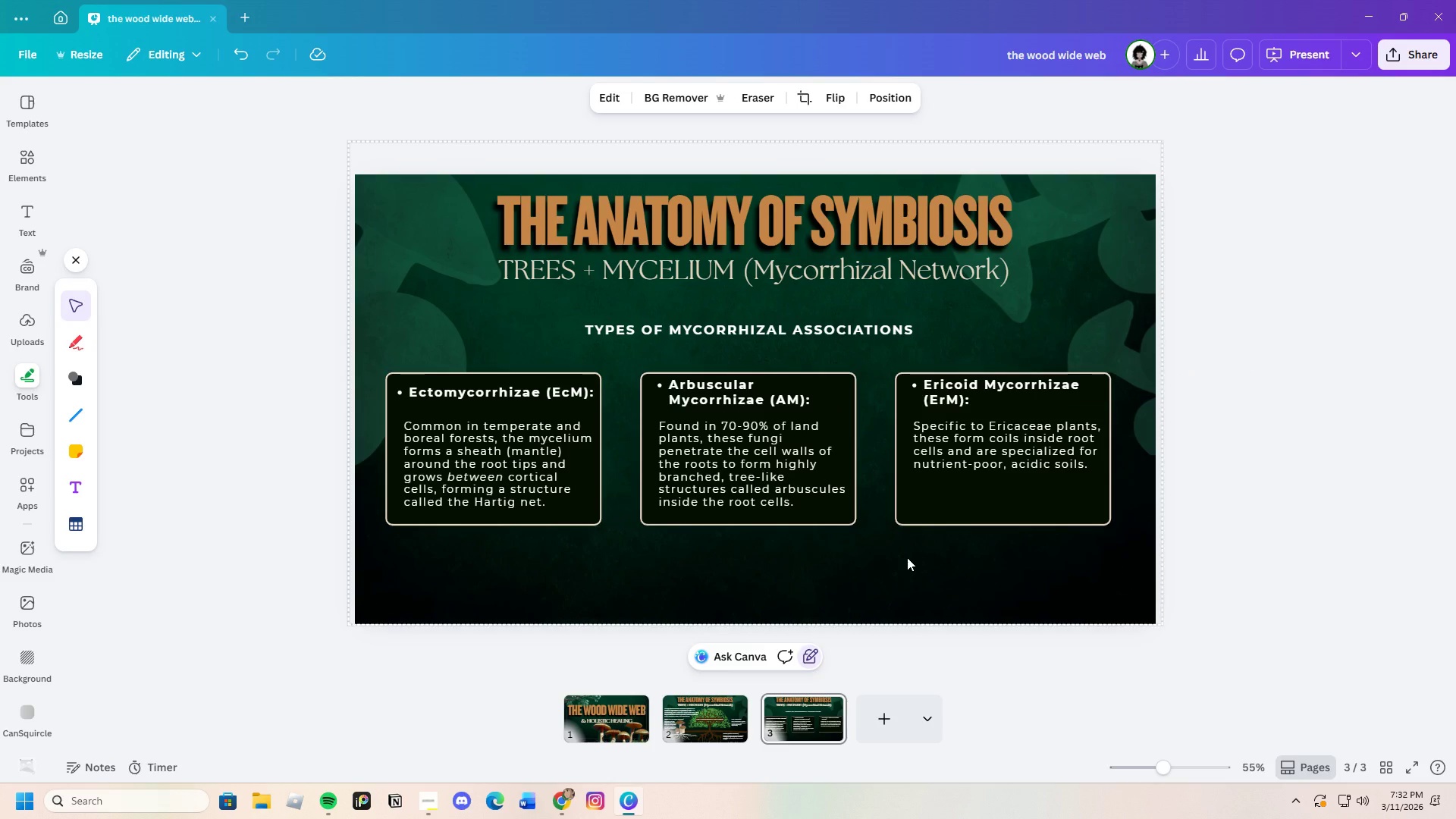 
wait(7.33)
 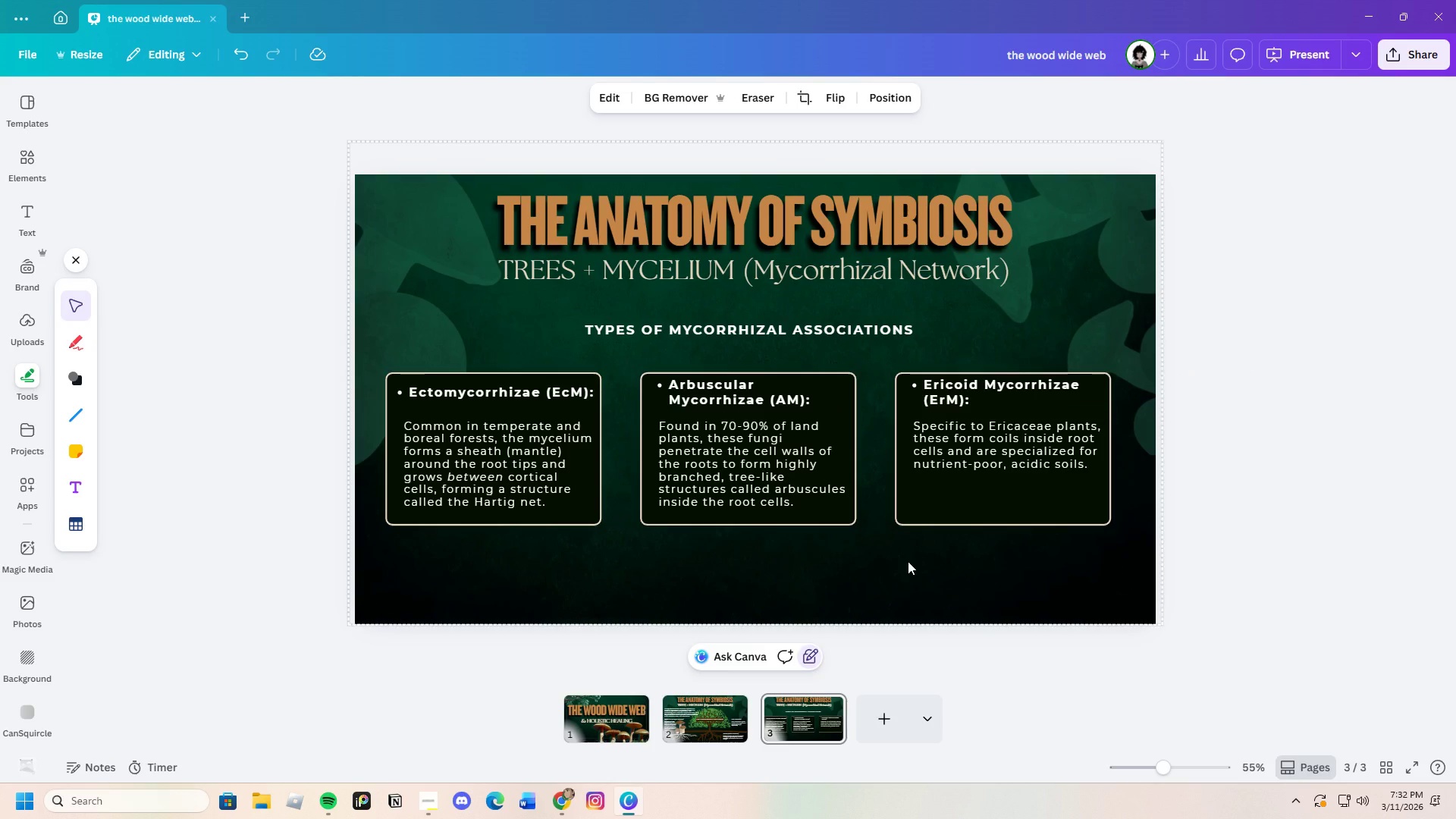 
left_click([80, 379])
 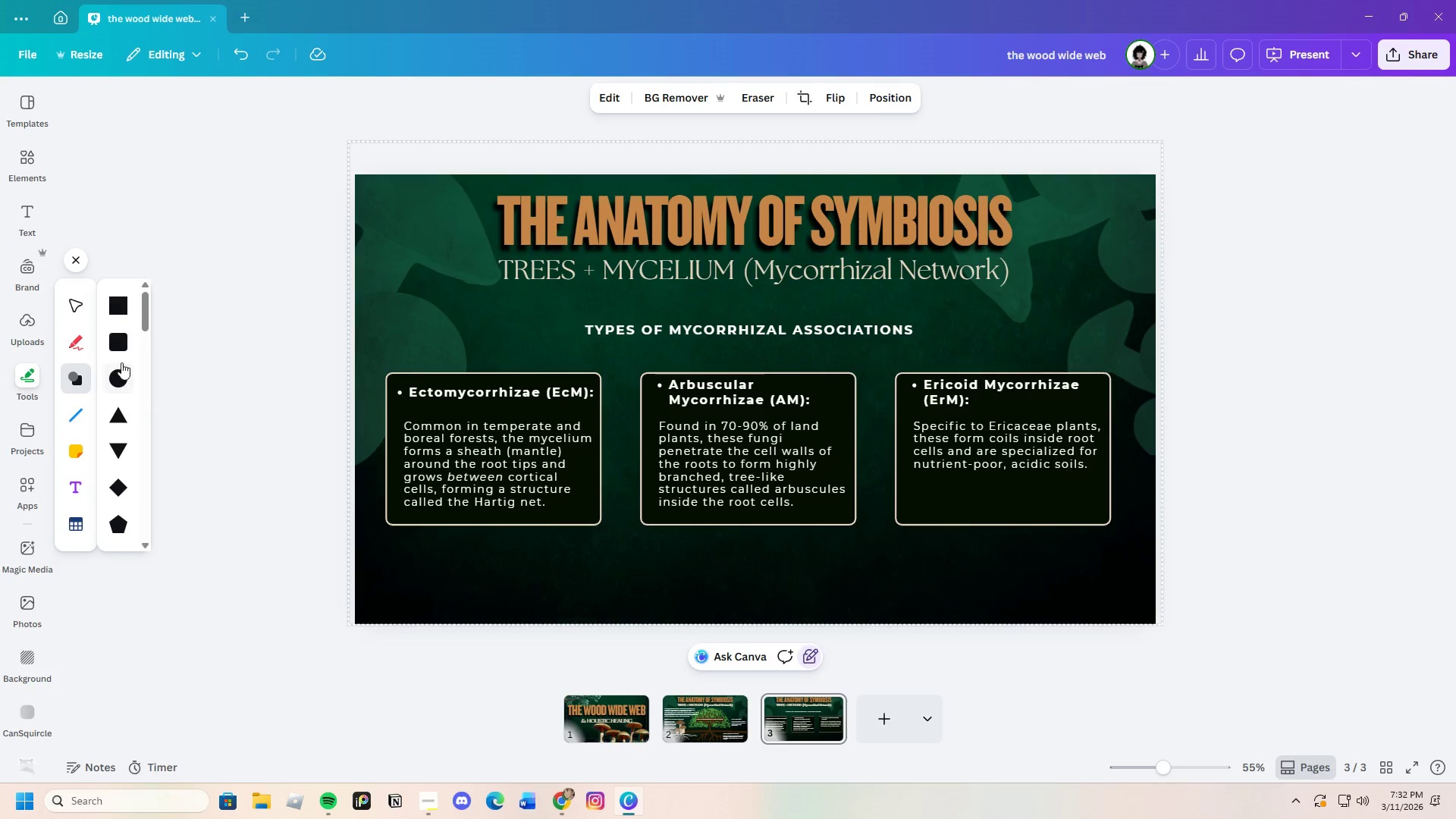 
left_click([115, 345])
 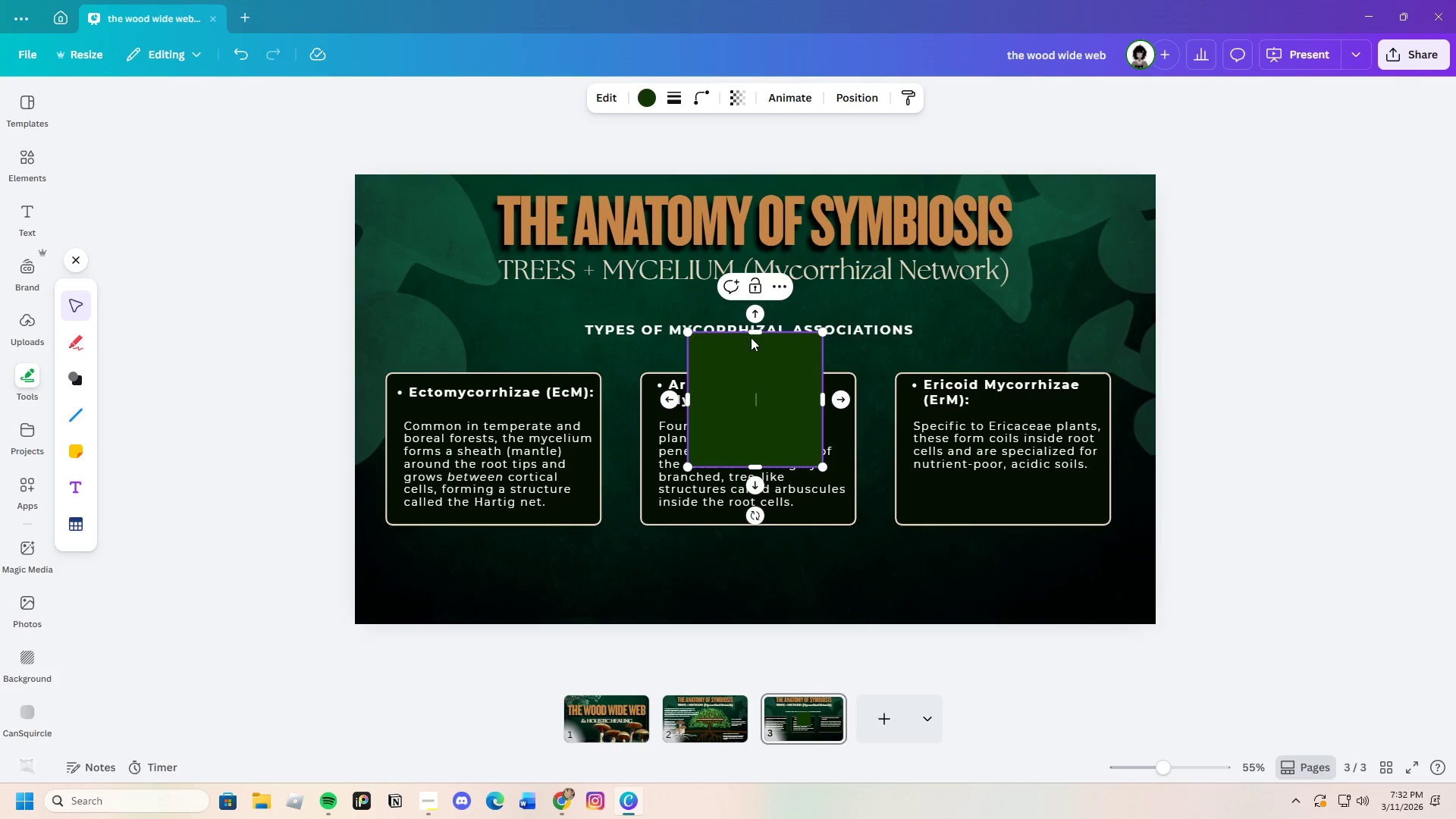 
left_click_drag(start_coordinate=[757, 335], to_coordinate=[805, 440])
 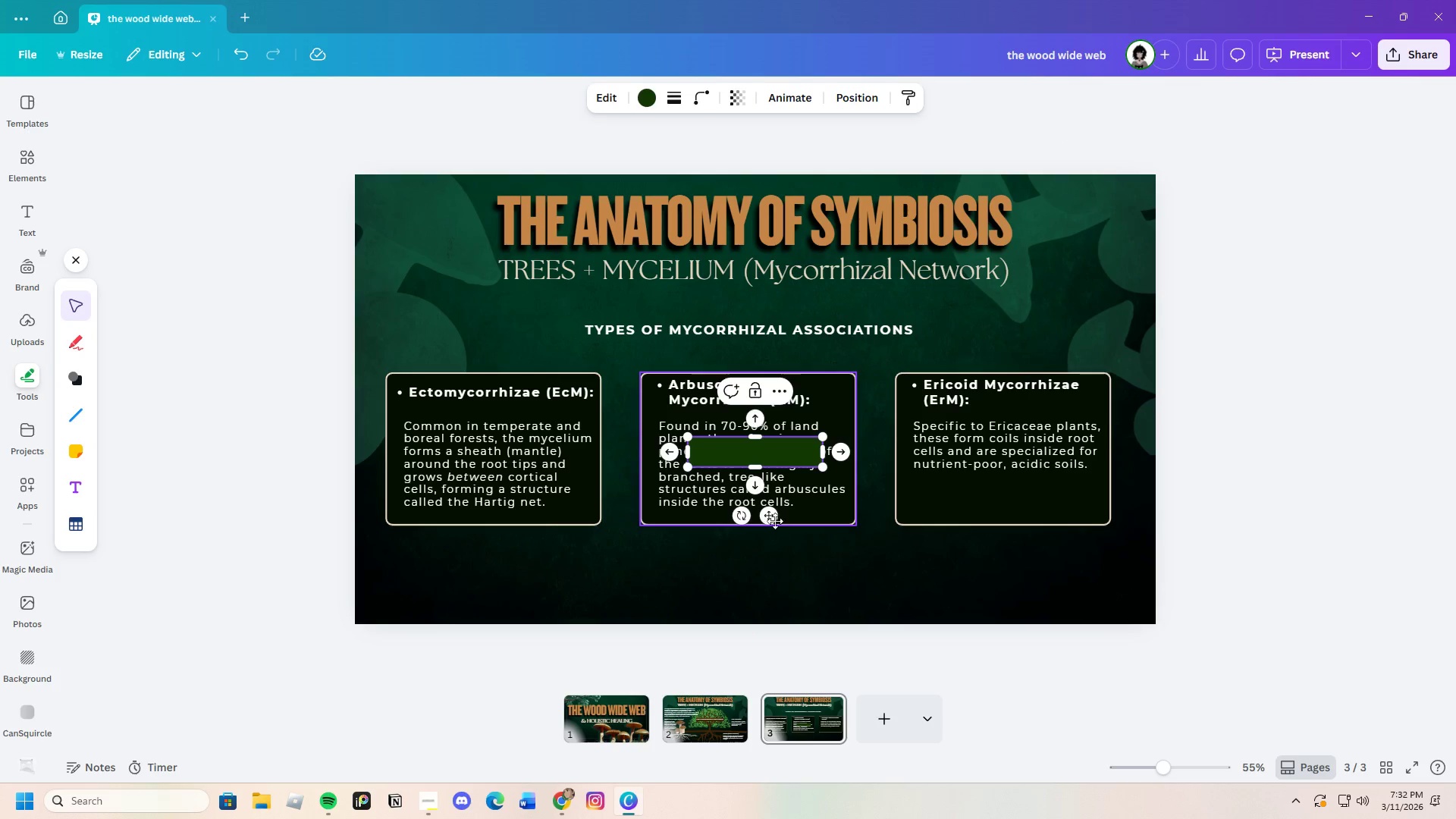 
left_click_drag(start_coordinate=[773, 518], to_coordinate=[657, 395])
 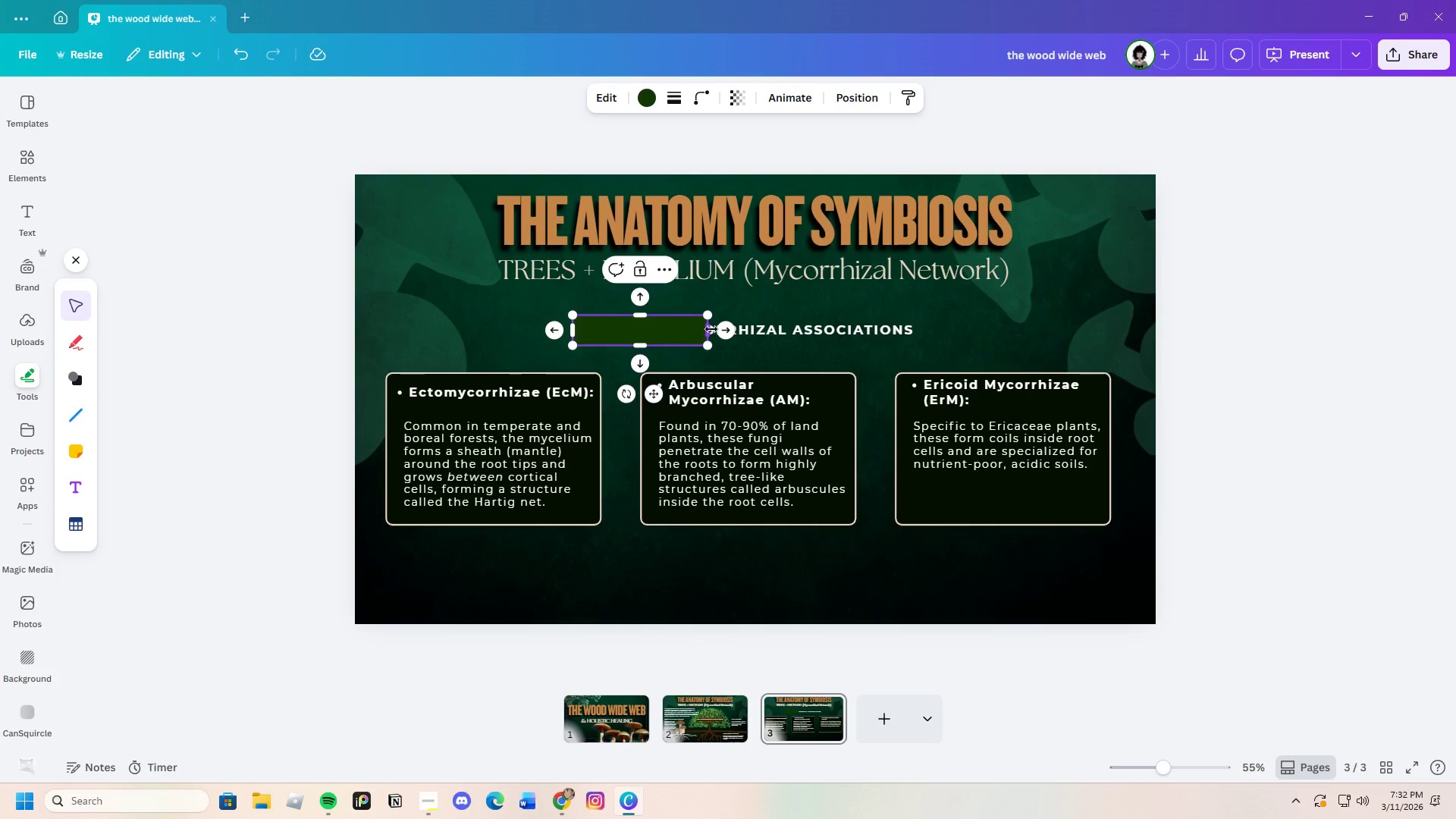 
left_click_drag(start_coordinate=[711, 329], to_coordinate=[919, 317])
 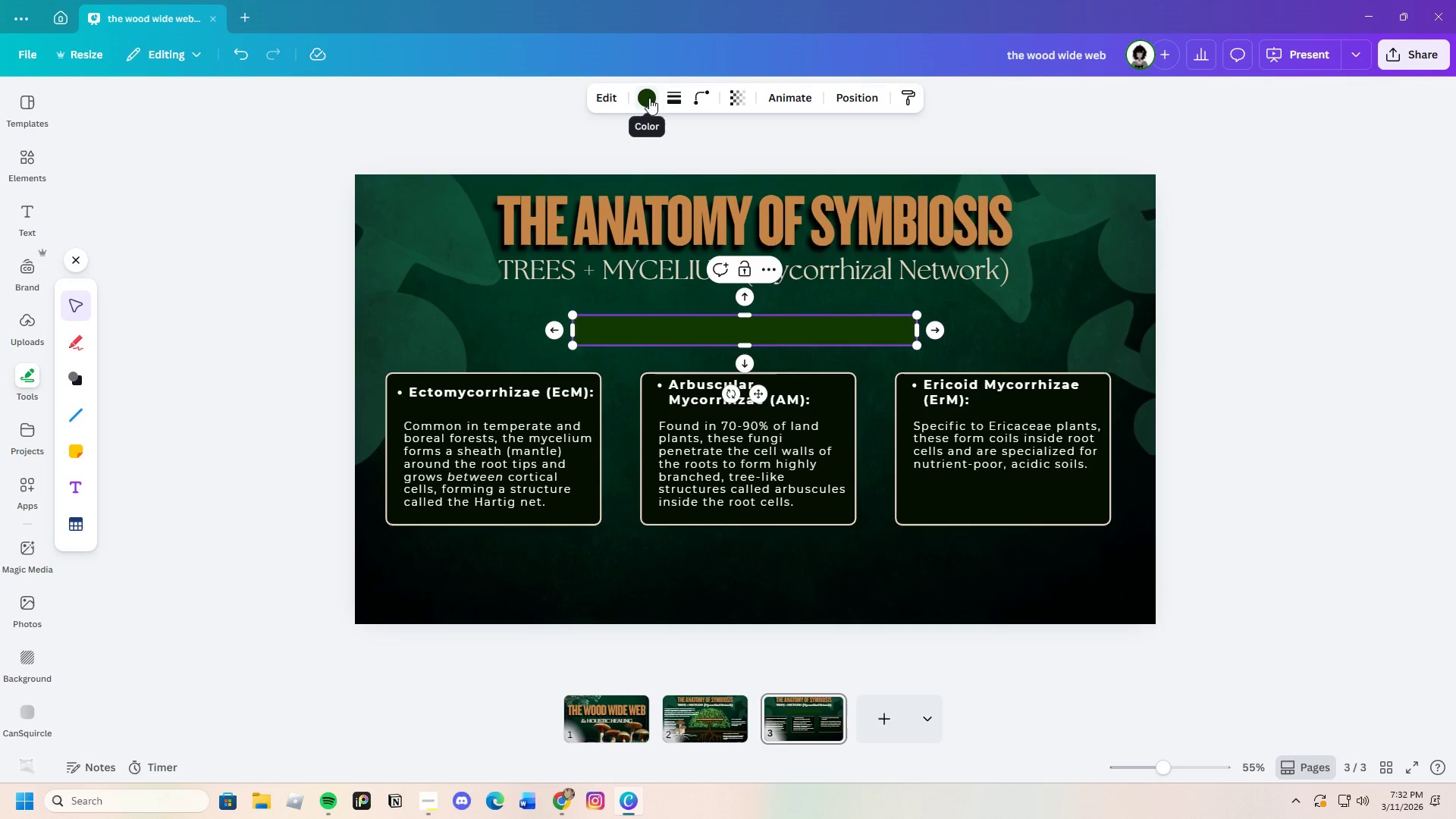 
left_click([649, 98])
 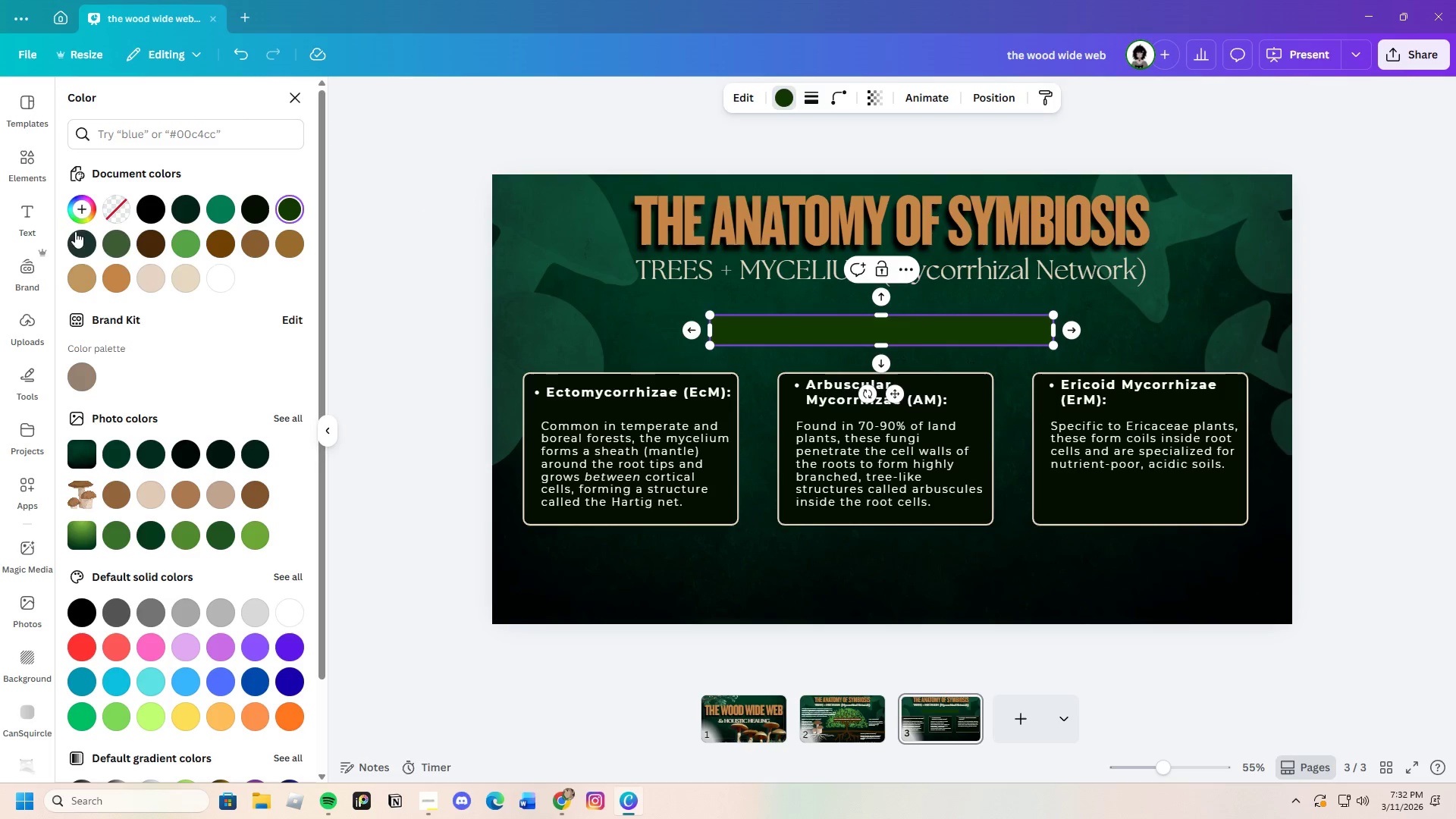 
left_click([79, 209])
 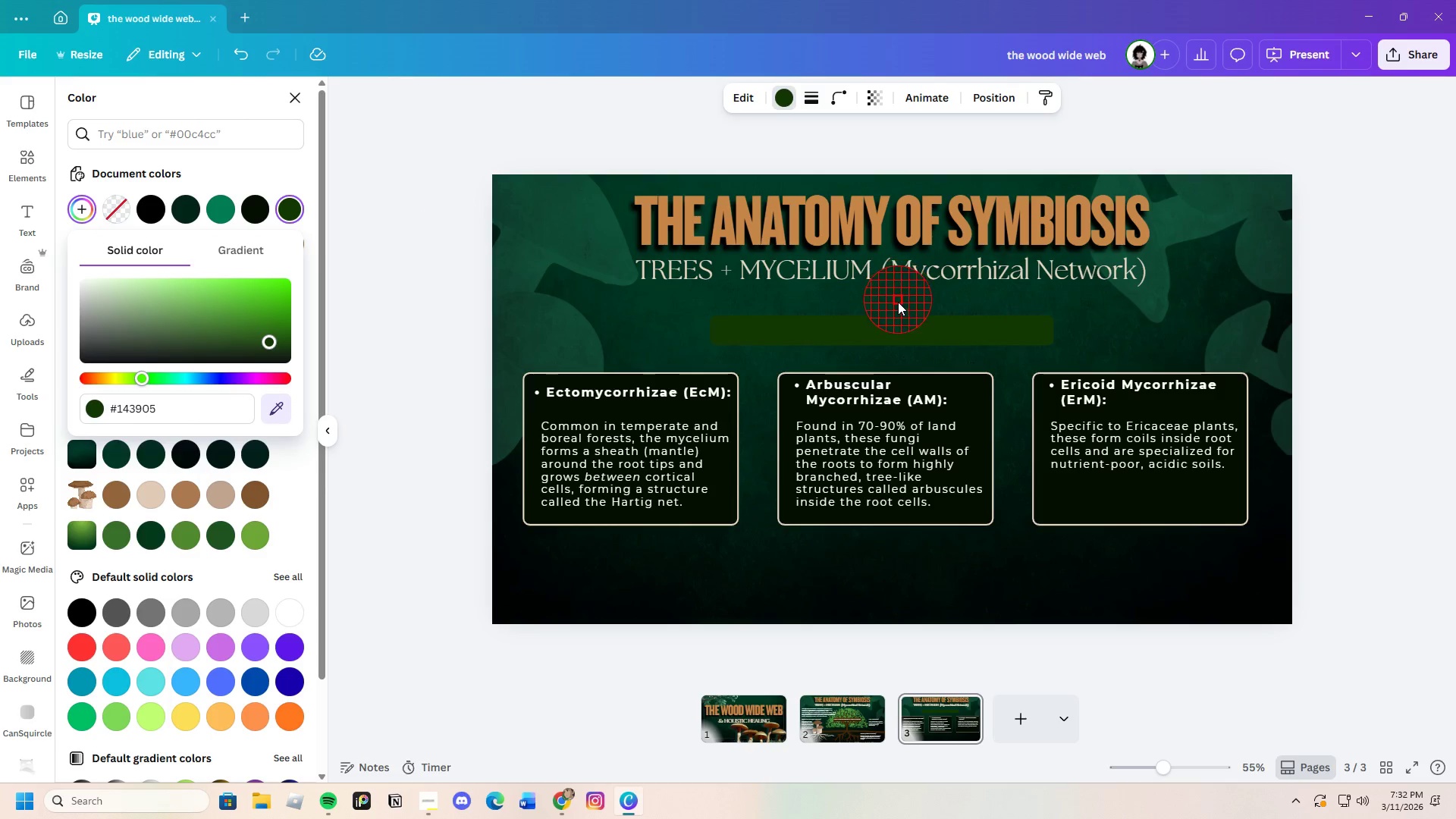 
left_click([898, 304])
 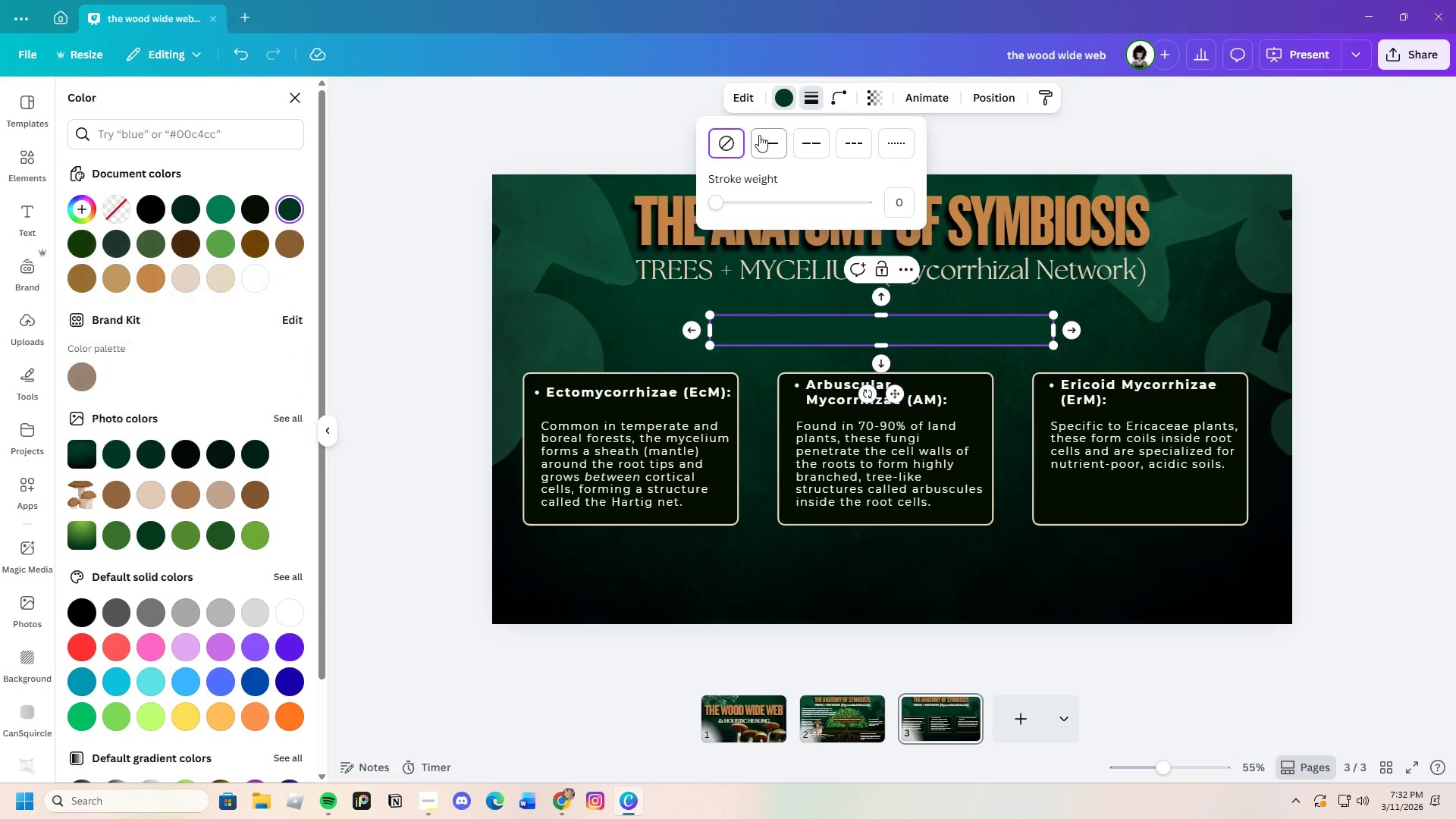 
left_click_drag(start_coordinate=[716, 202], to_coordinate=[720, 205])
 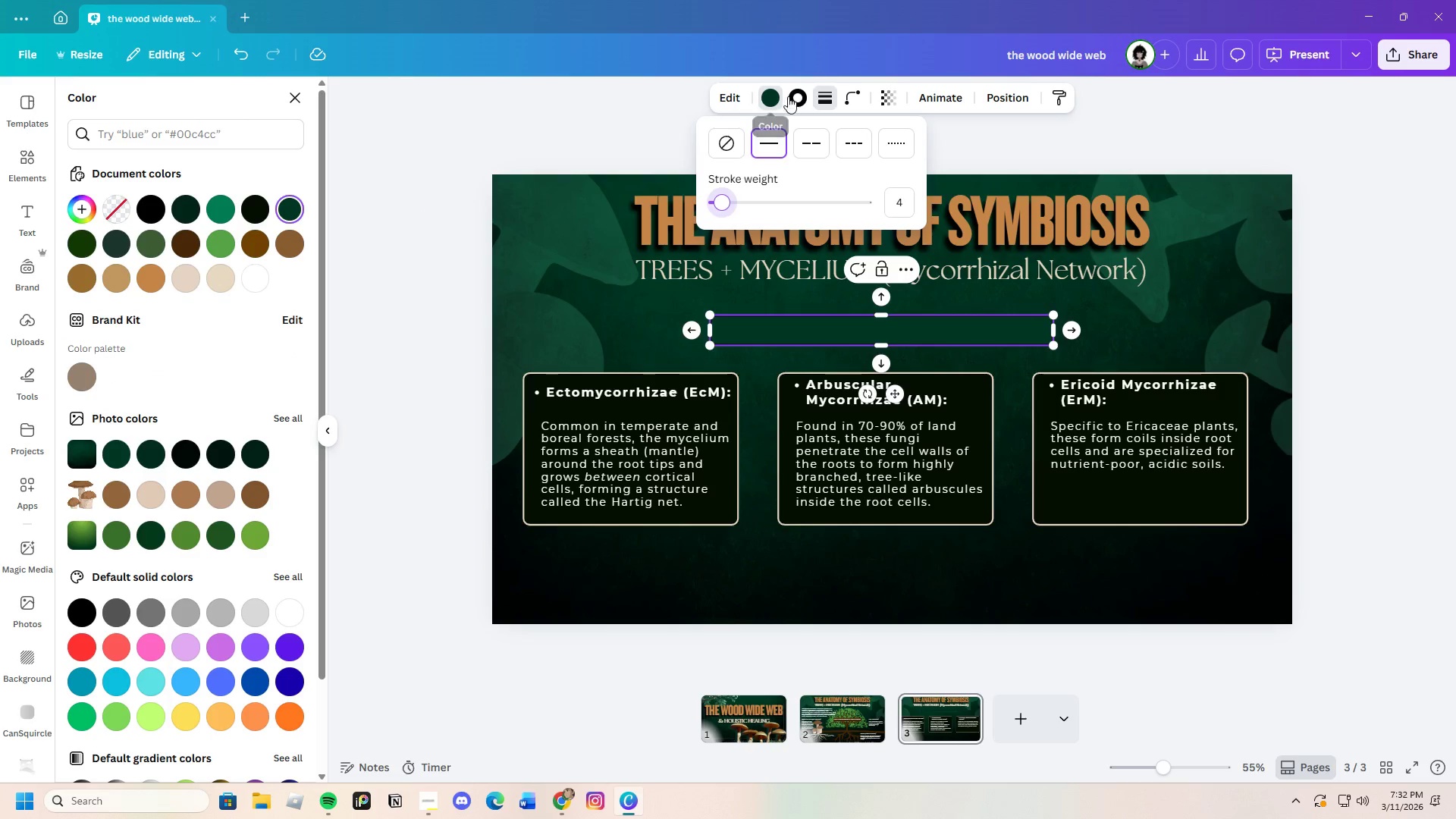 
left_click([794, 95])
 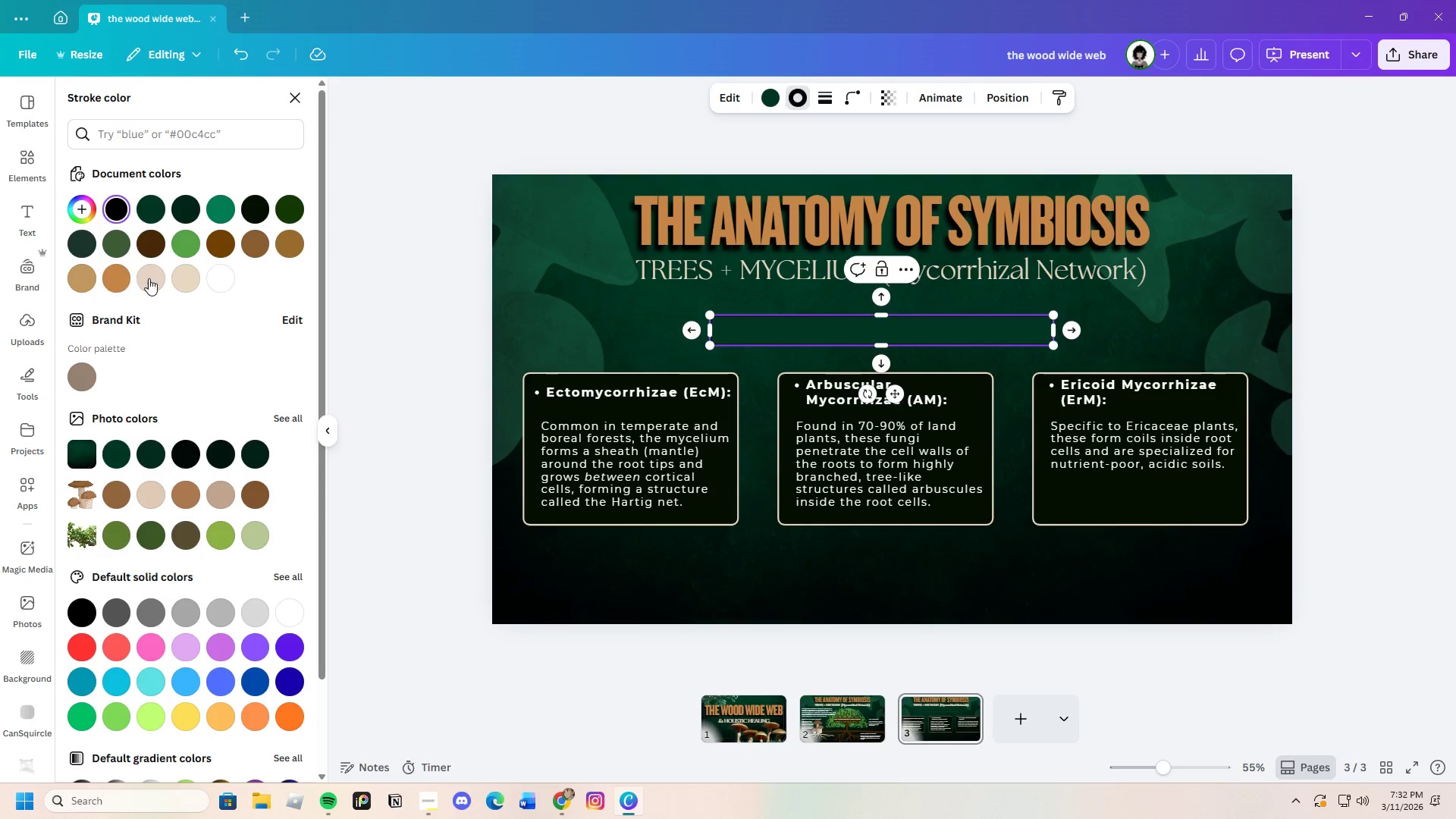 
left_click([150, 278])
 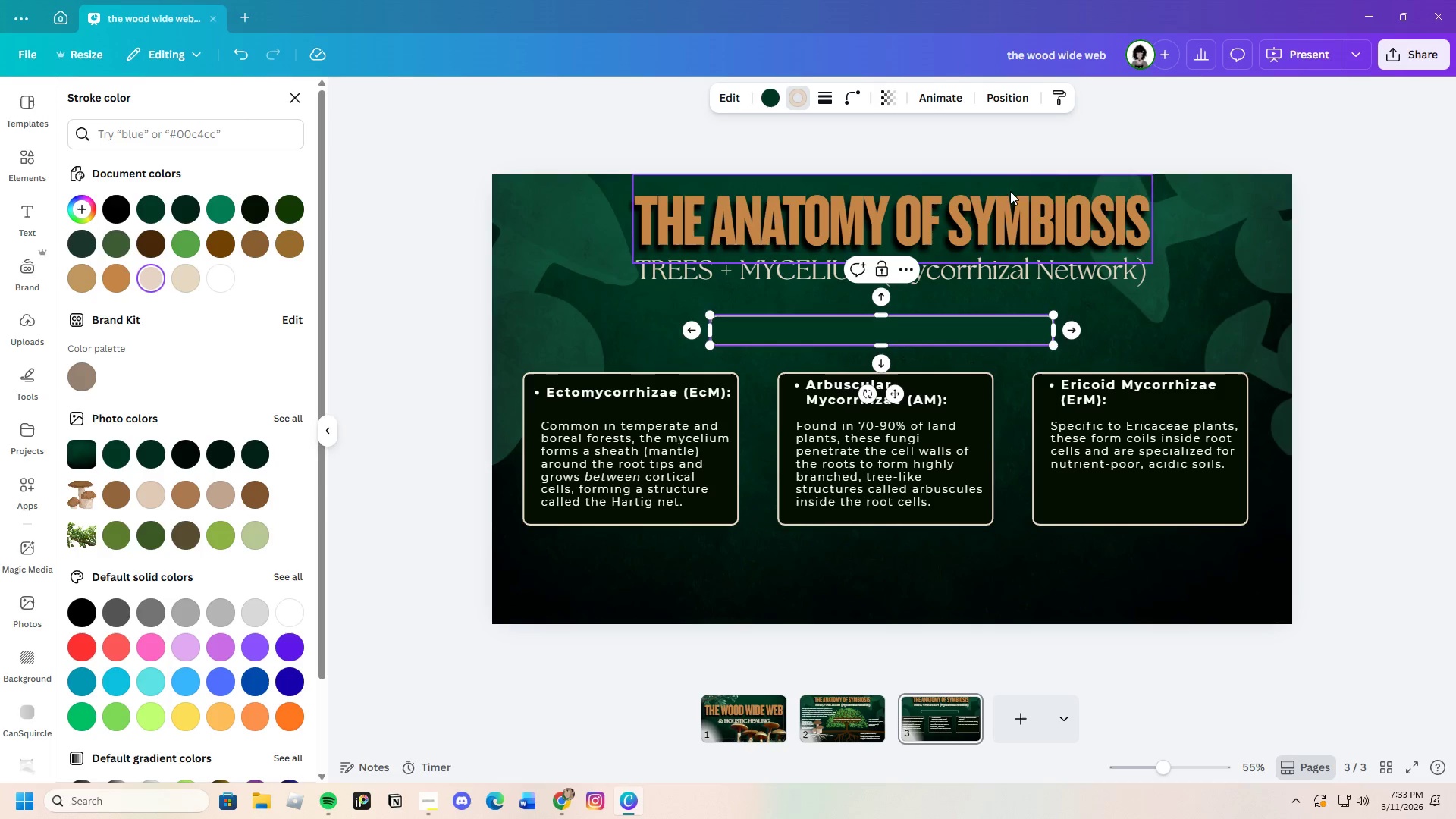 
left_click([1021, 99])
 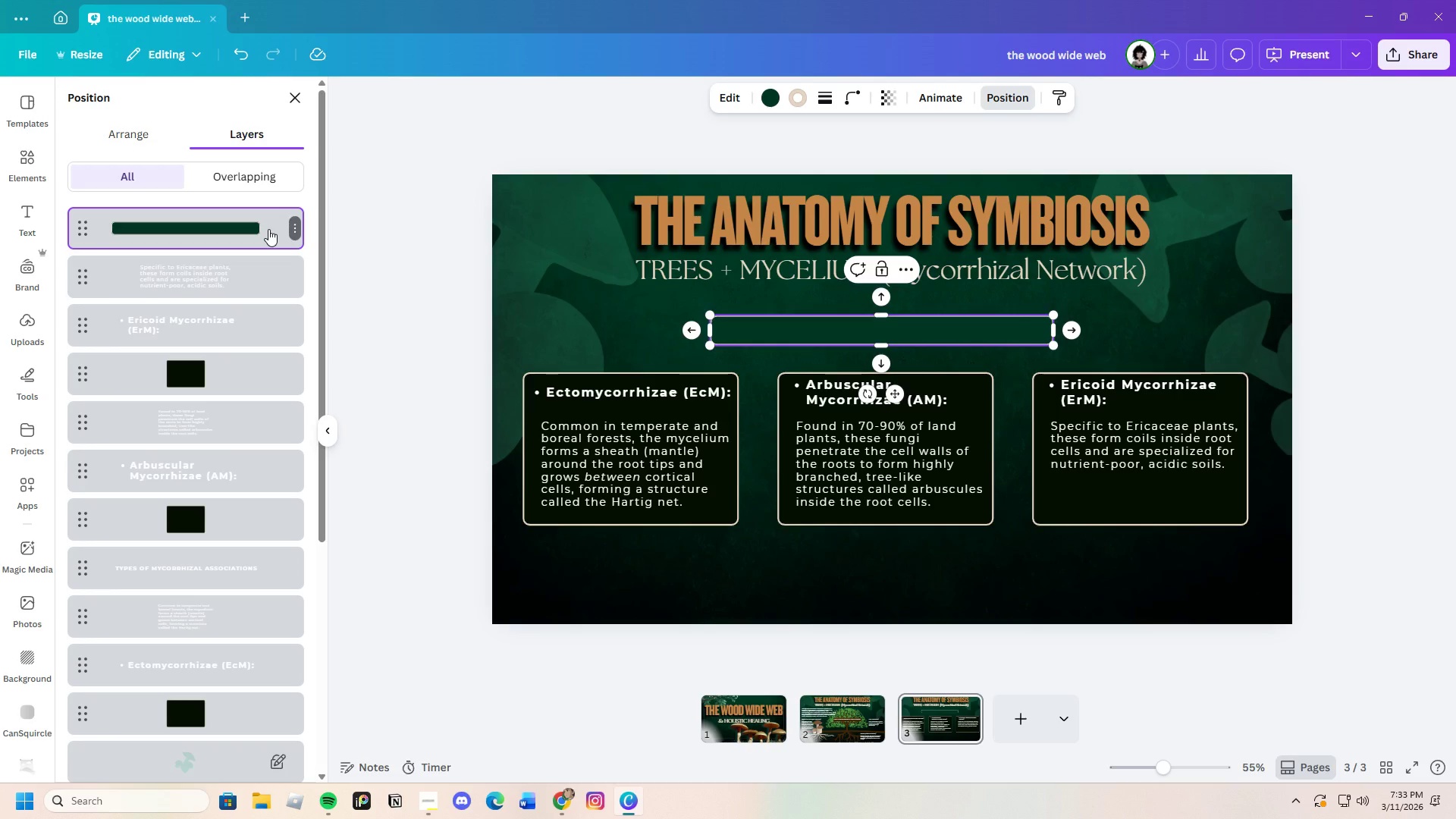 
left_click_drag(start_coordinate=[271, 228], to_coordinate=[295, 667])
 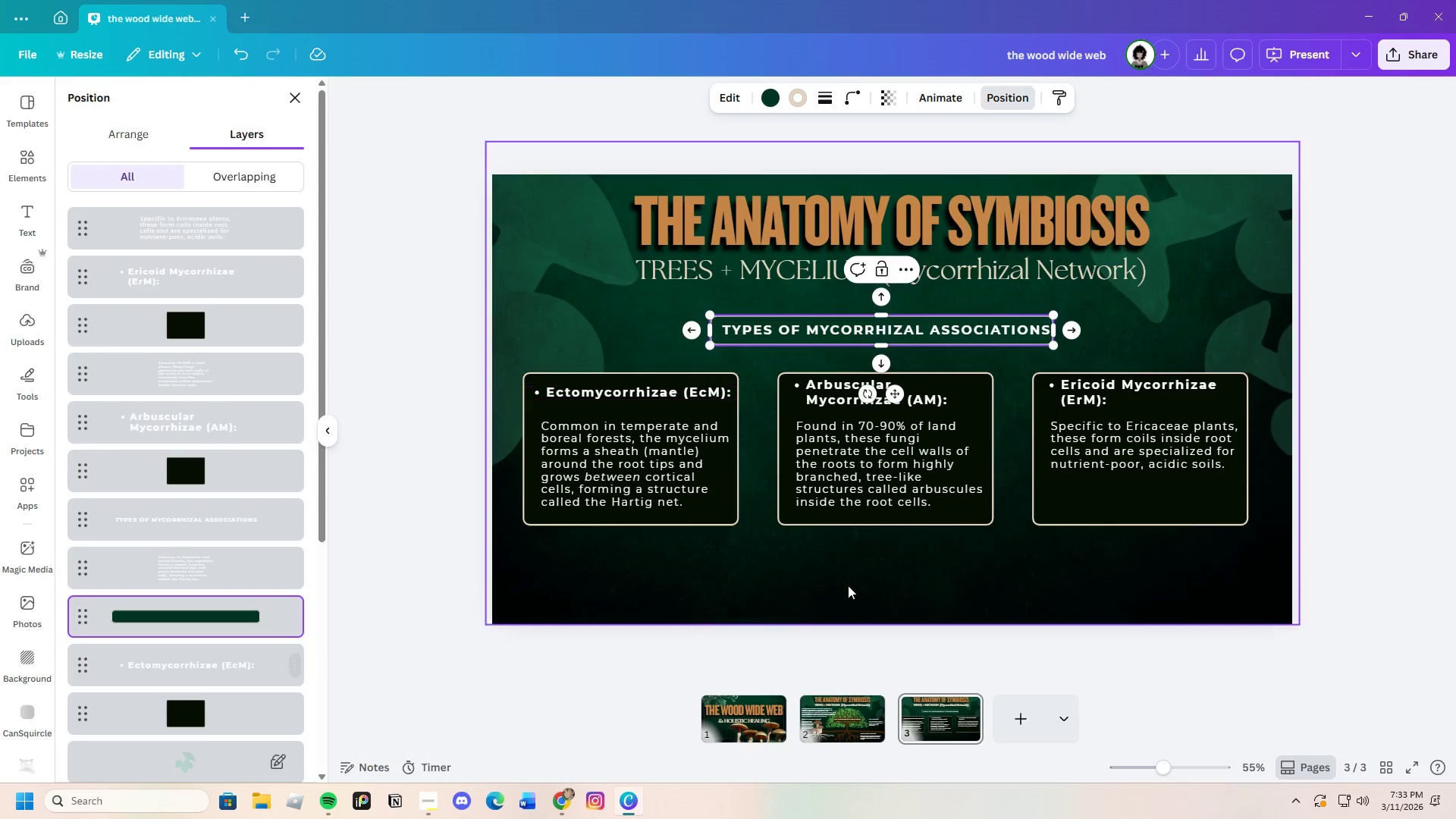 
mouse_move([951, 610])
 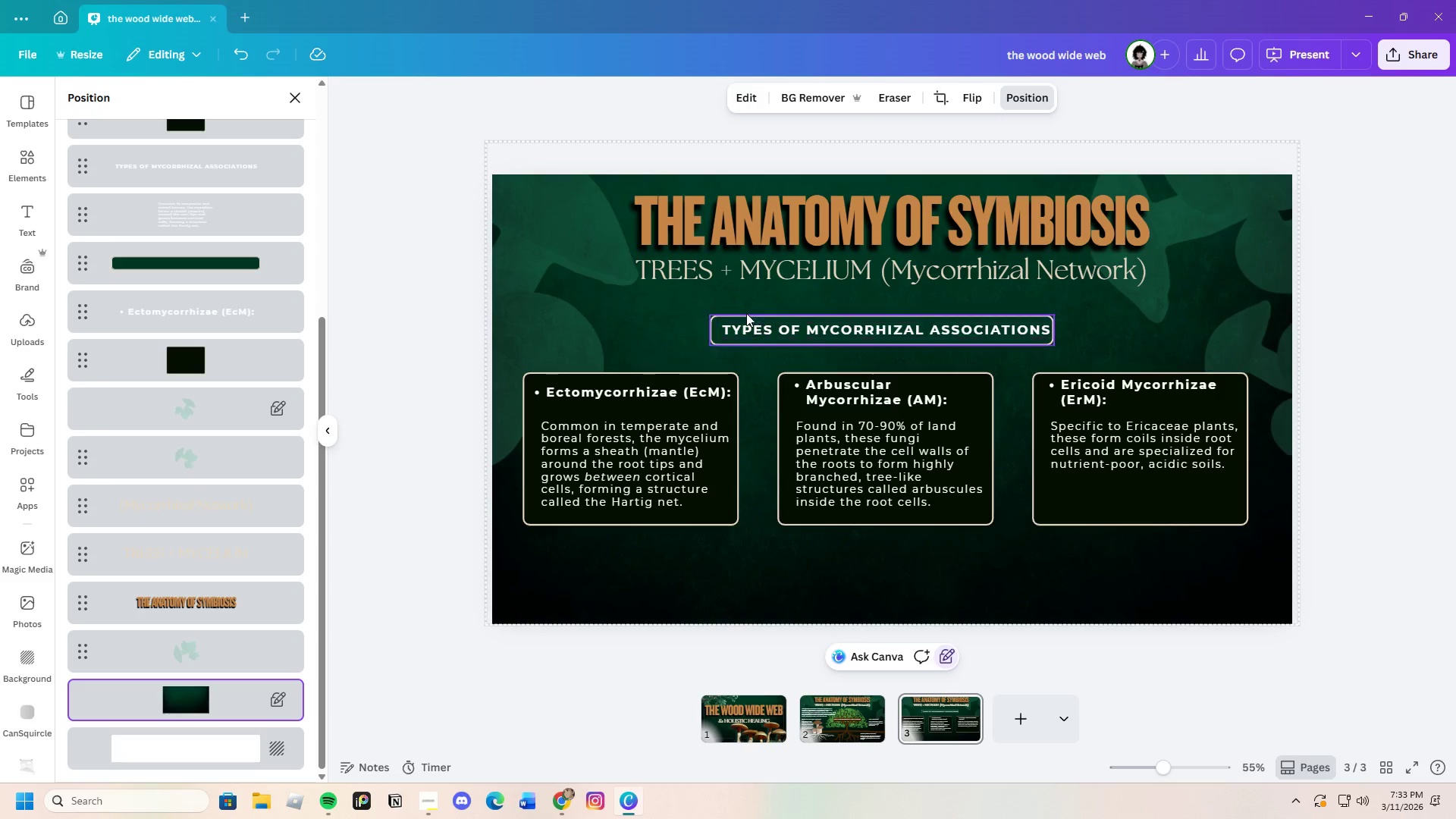 
left_click([719, 336])
 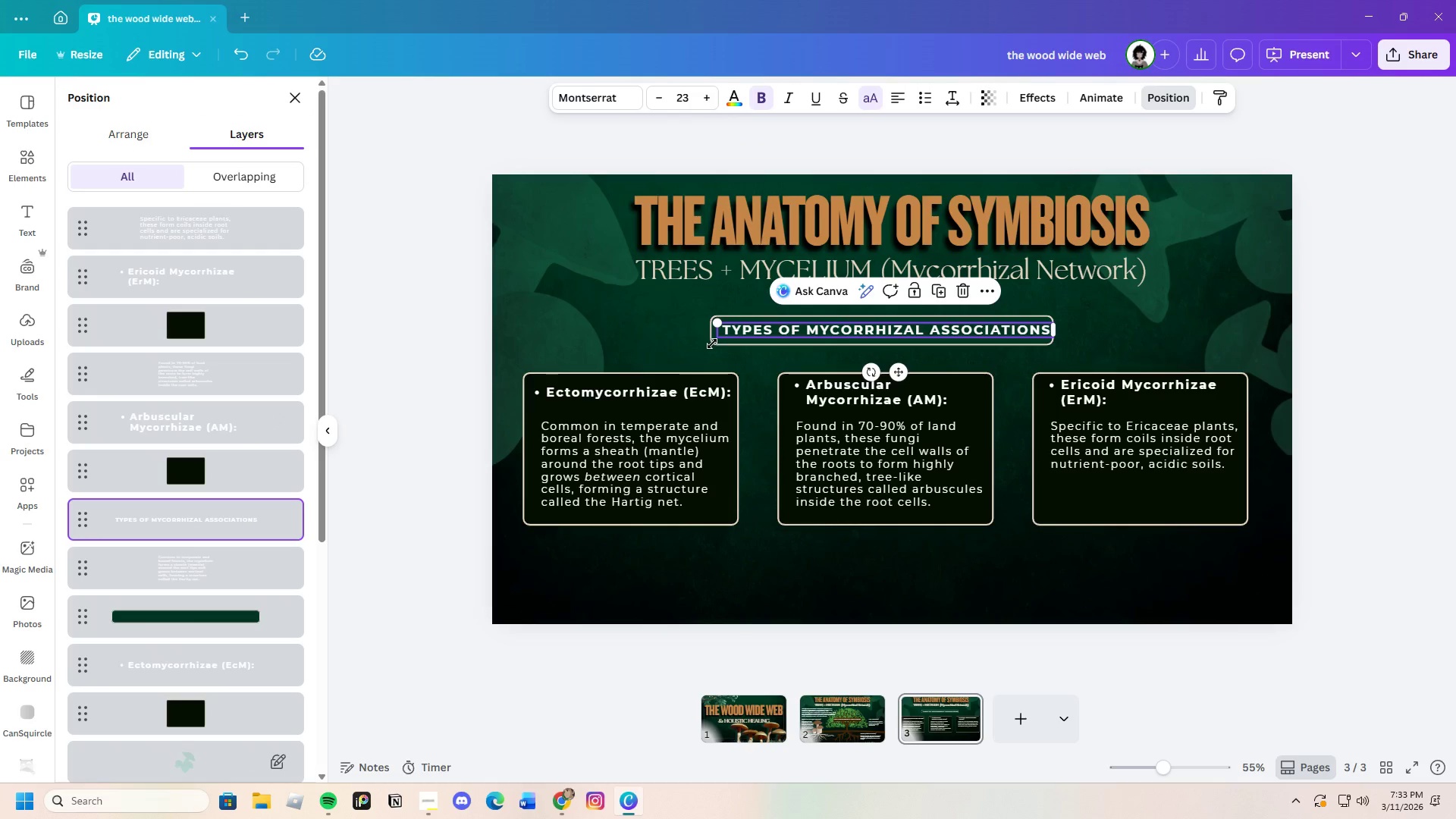 
left_click([707, 344])
 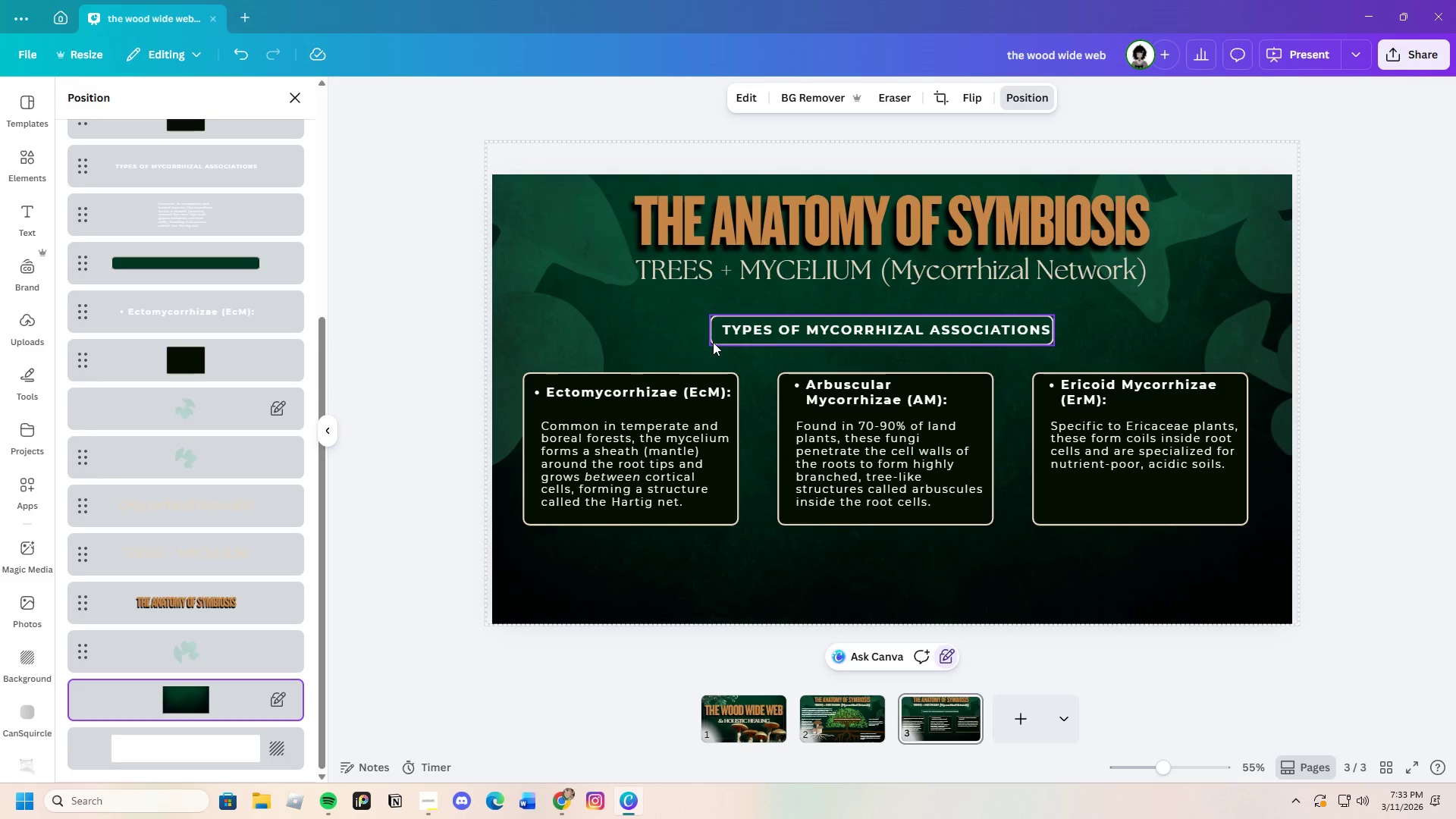 
left_click([713, 342])
 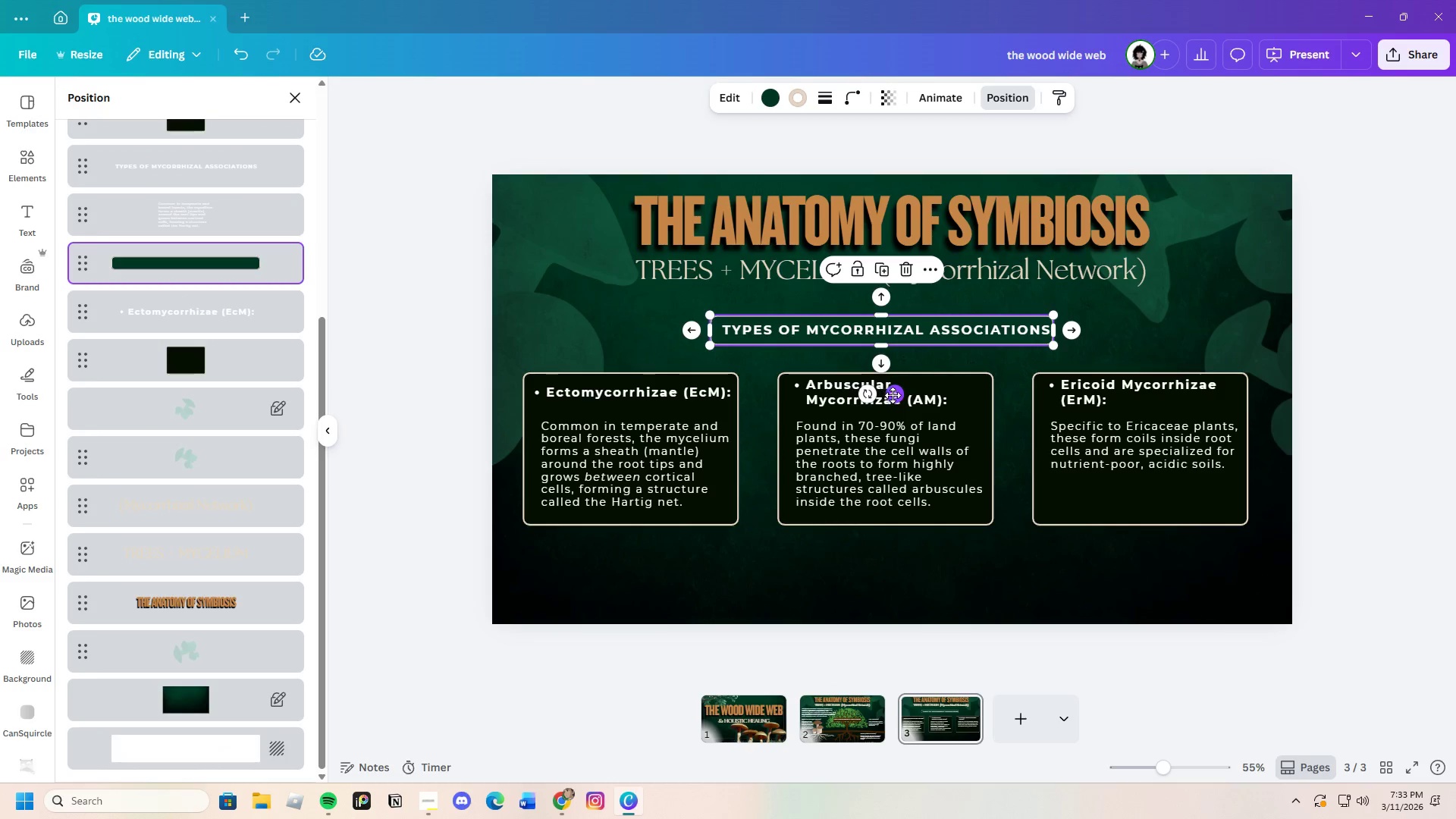 
left_click_drag(start_coordinate=[893, 395], to_coordinate=[899, 394])
 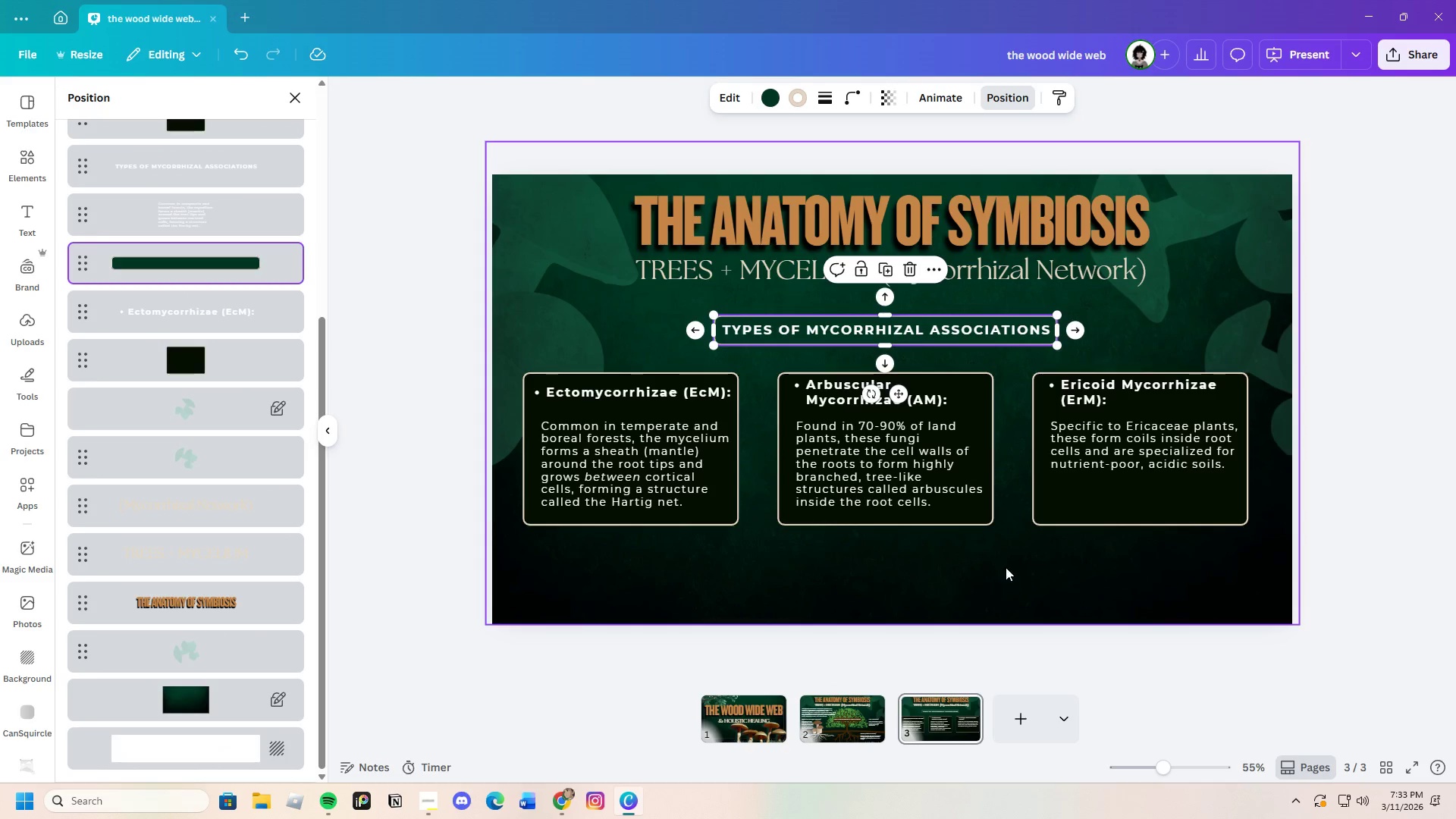 
left_click([1016, 588])
 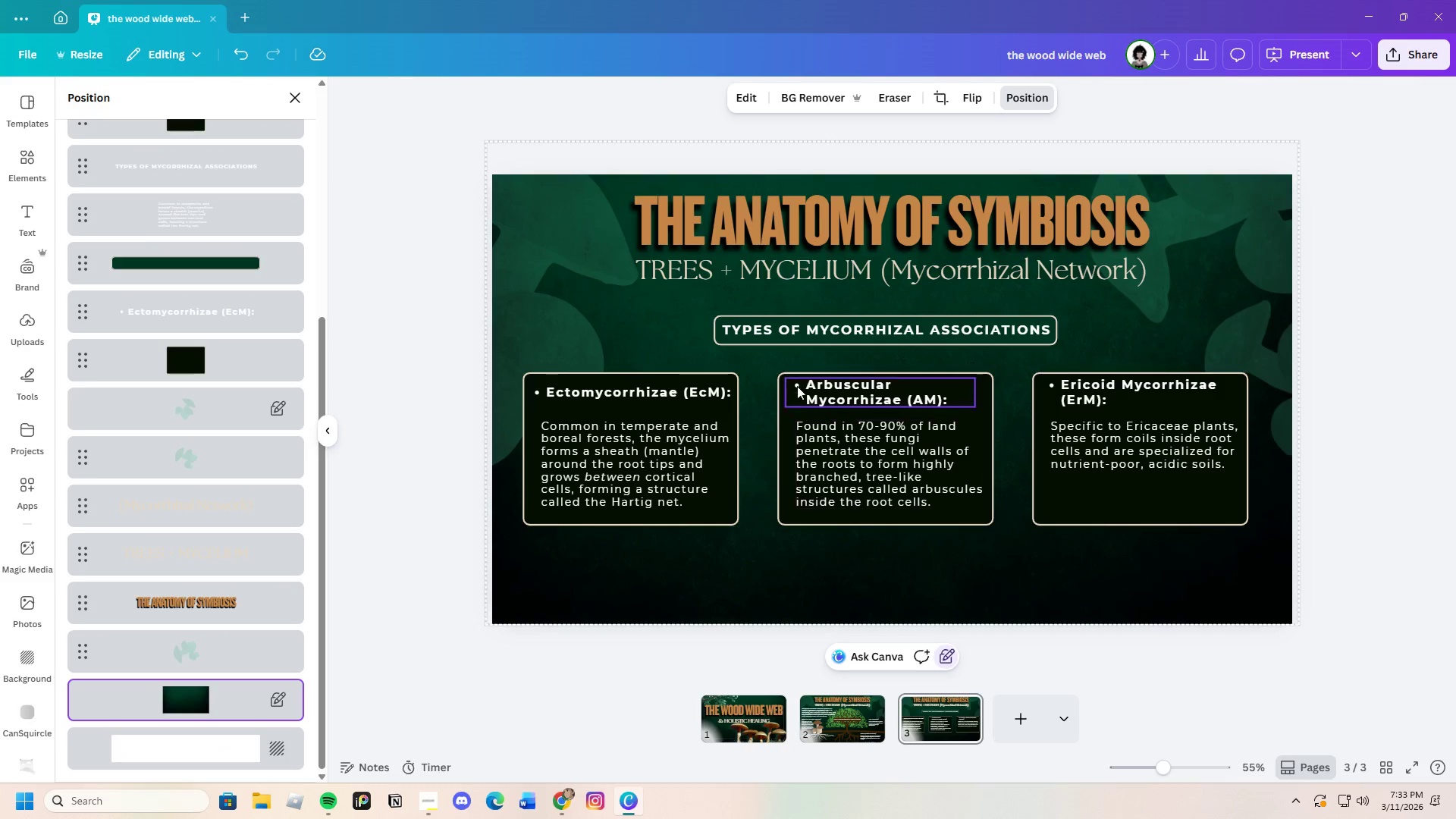 
left_click_drag(start_coordinate=[689, 322], to_coordinate=[1047, 338])
 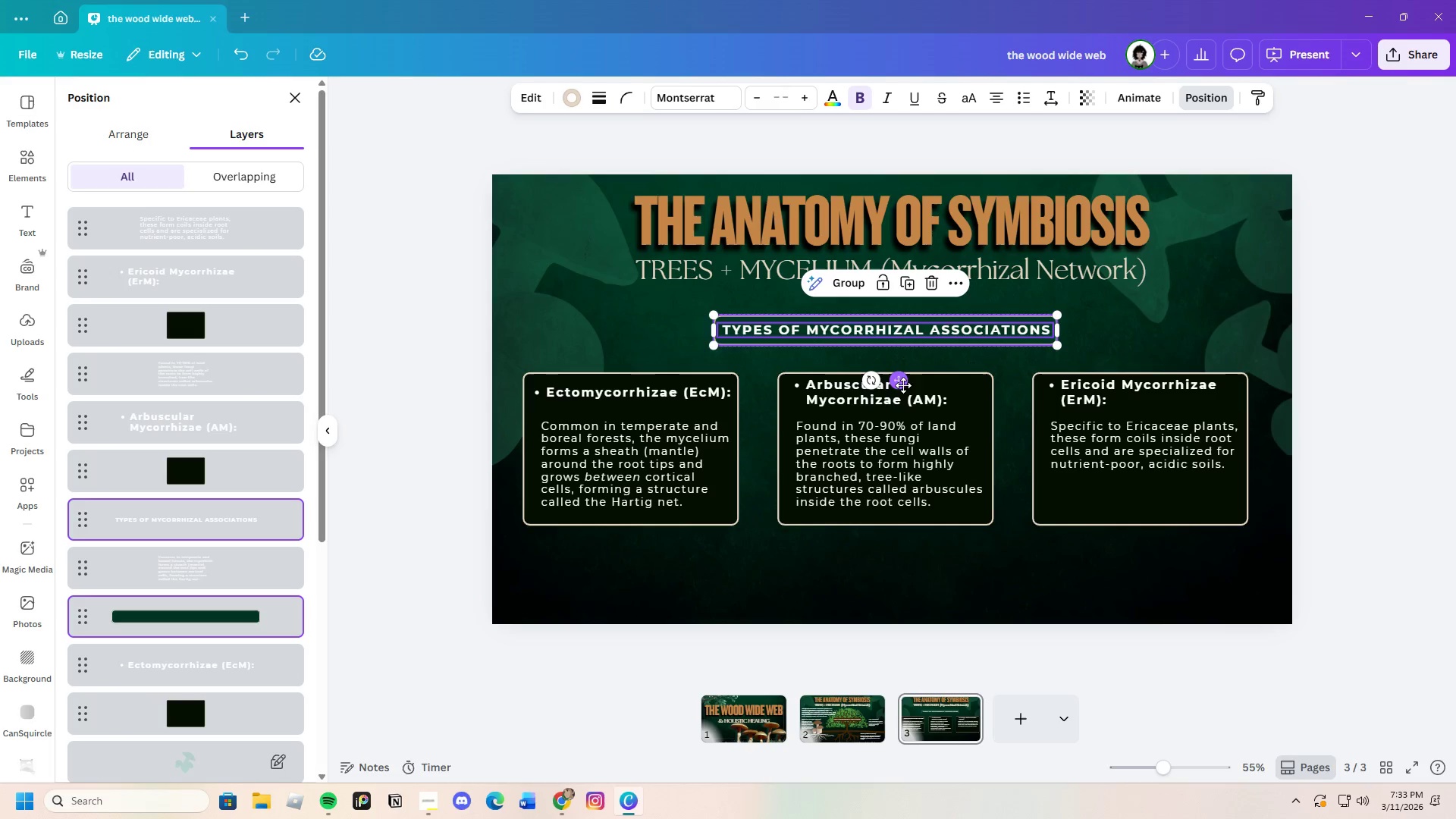 
left_click_drag(start_coordinate=[902, 384], to_coordinate=[898, 381])
 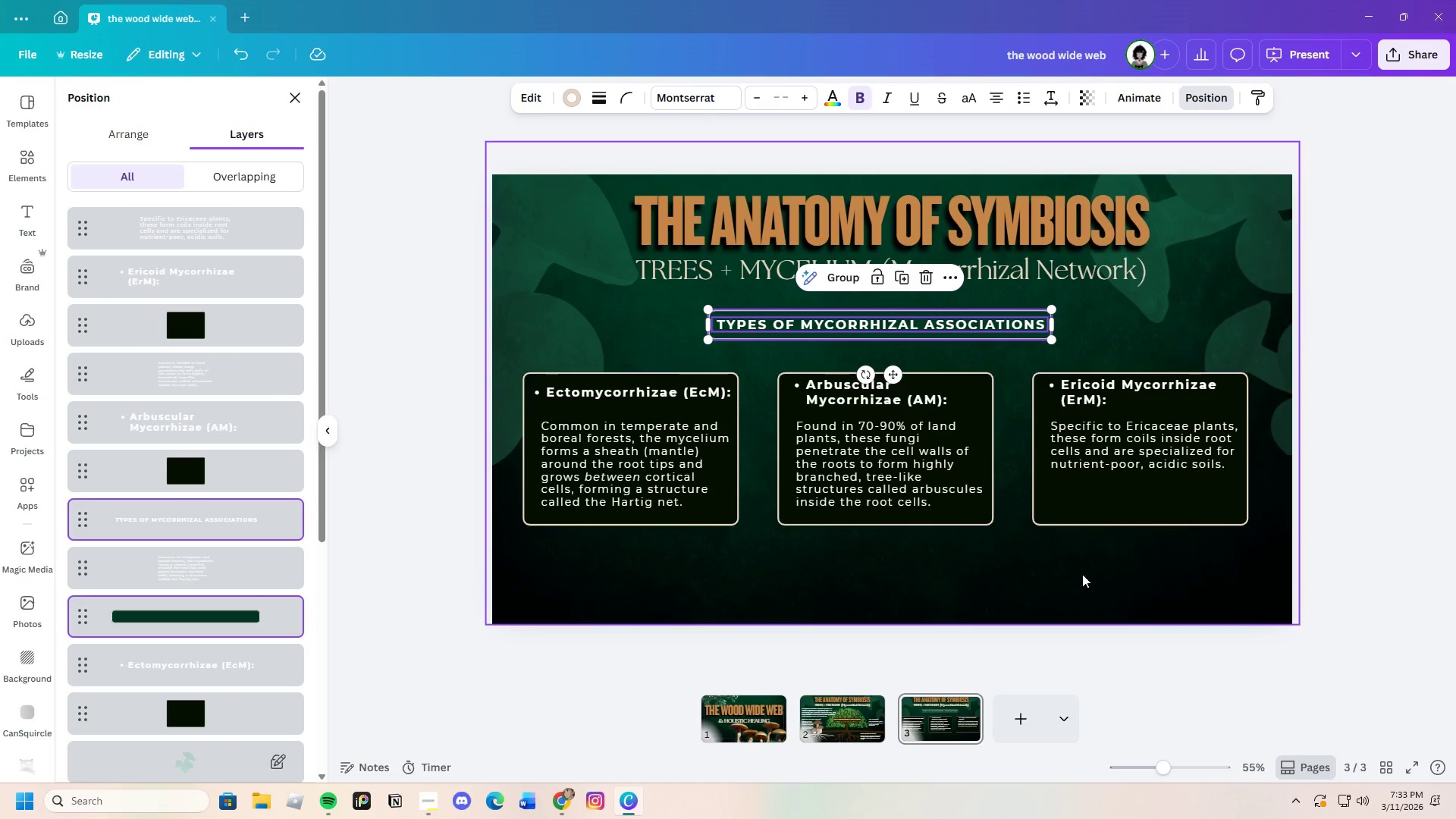 
left_click([1081, 576])
 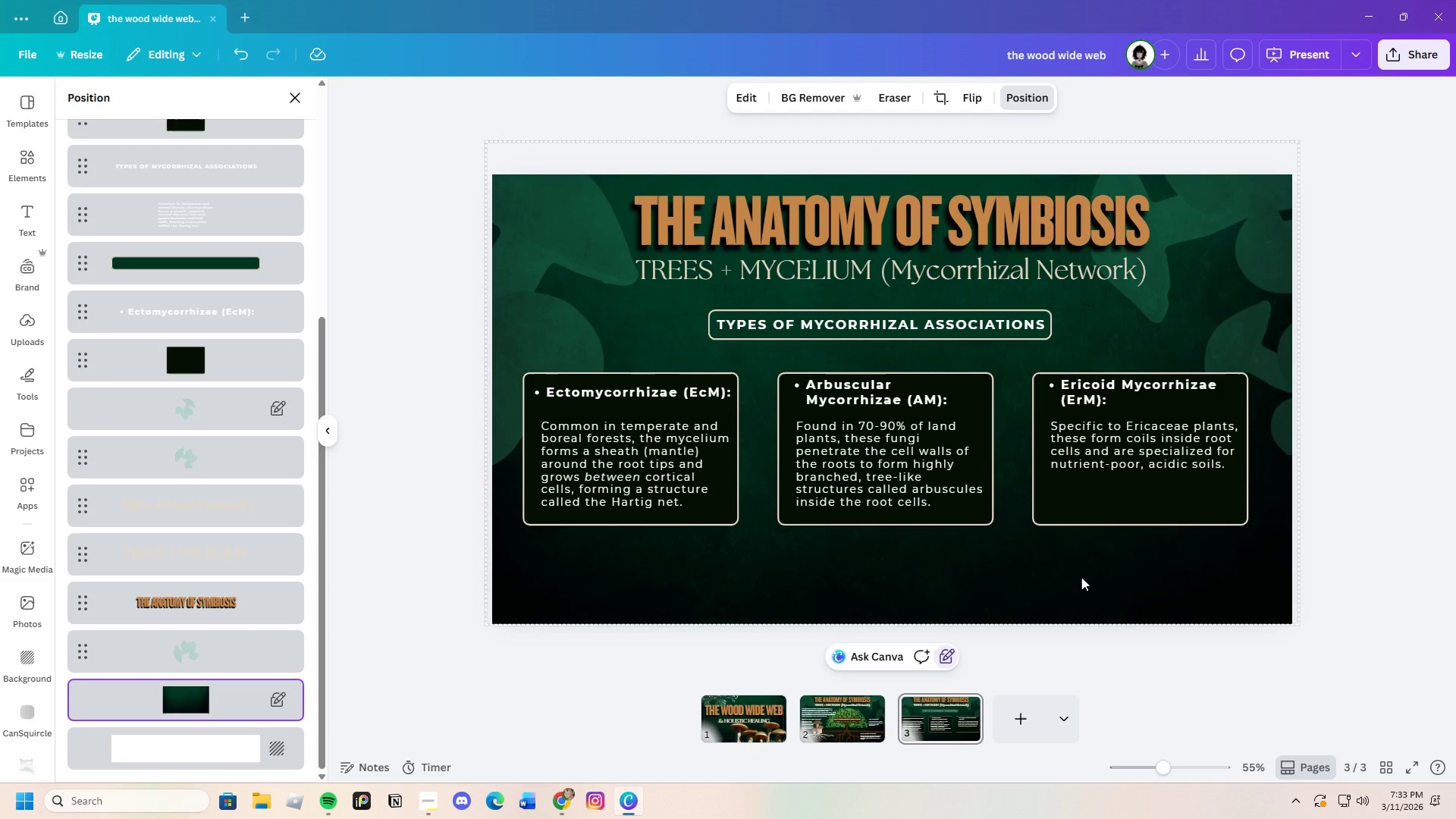 
left_click([1081, 577])
 